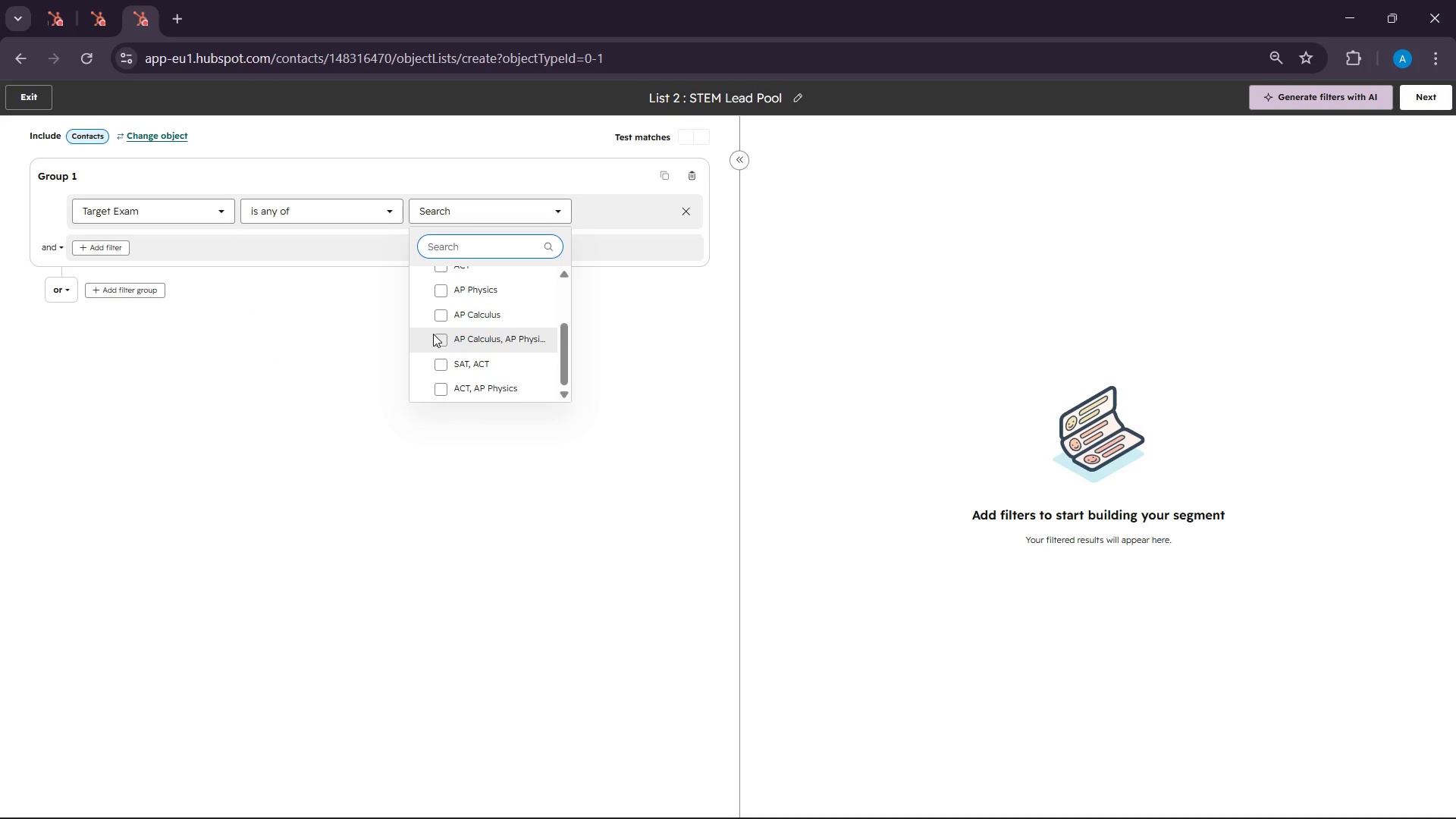 
mouse_move([441, 361])
 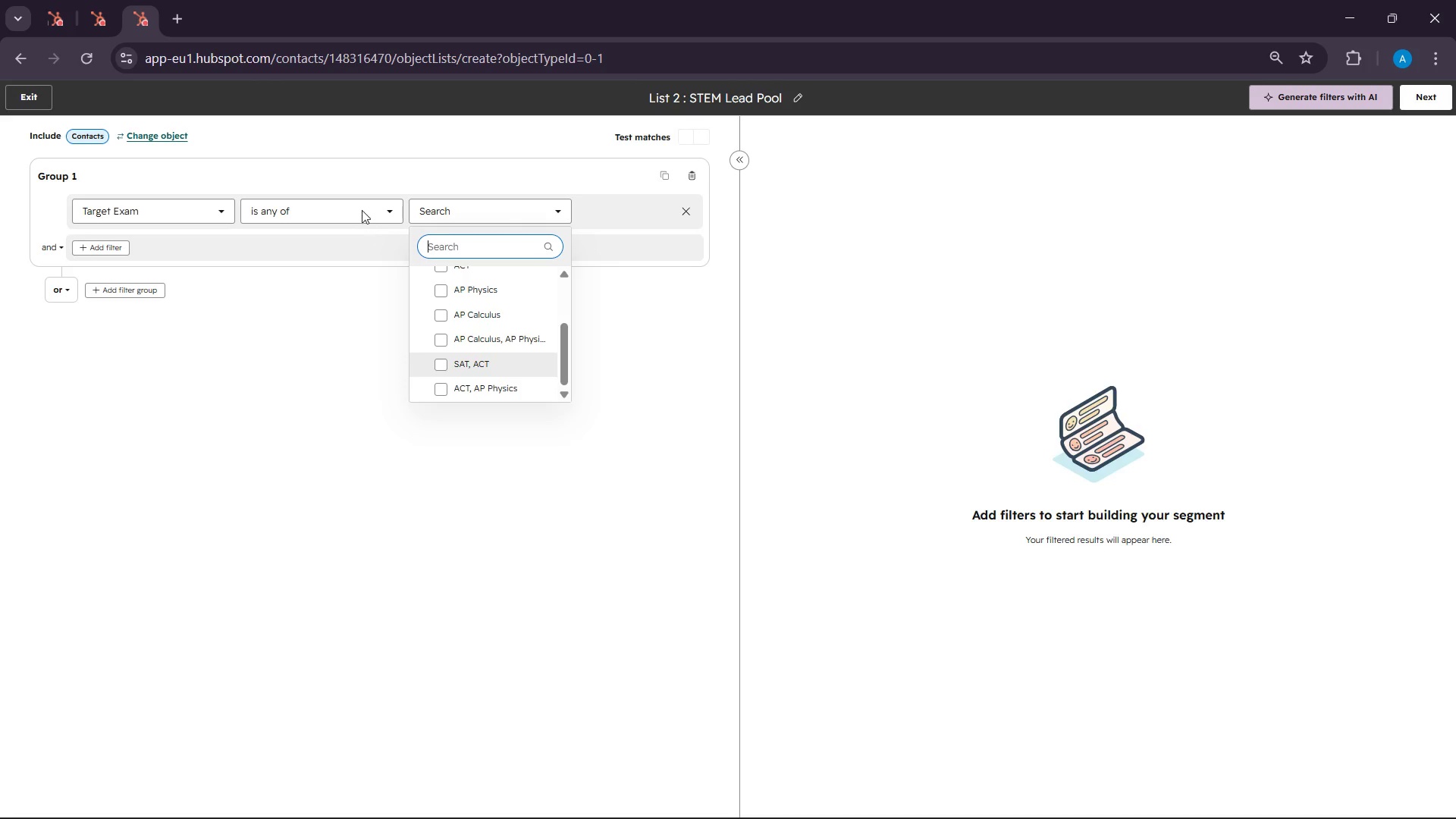 
left_click([362, 210])
 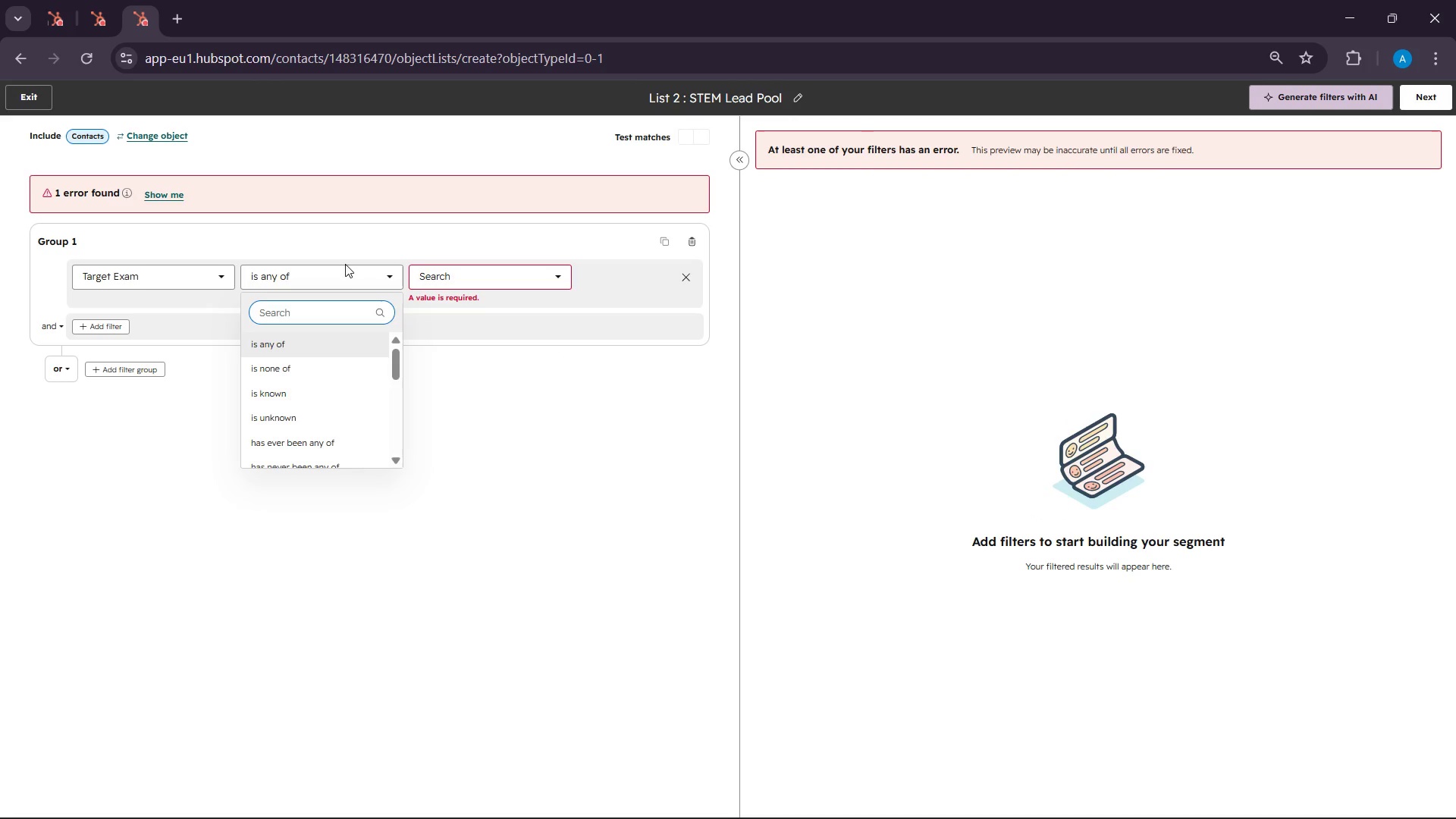 
left_click([345, 271])
 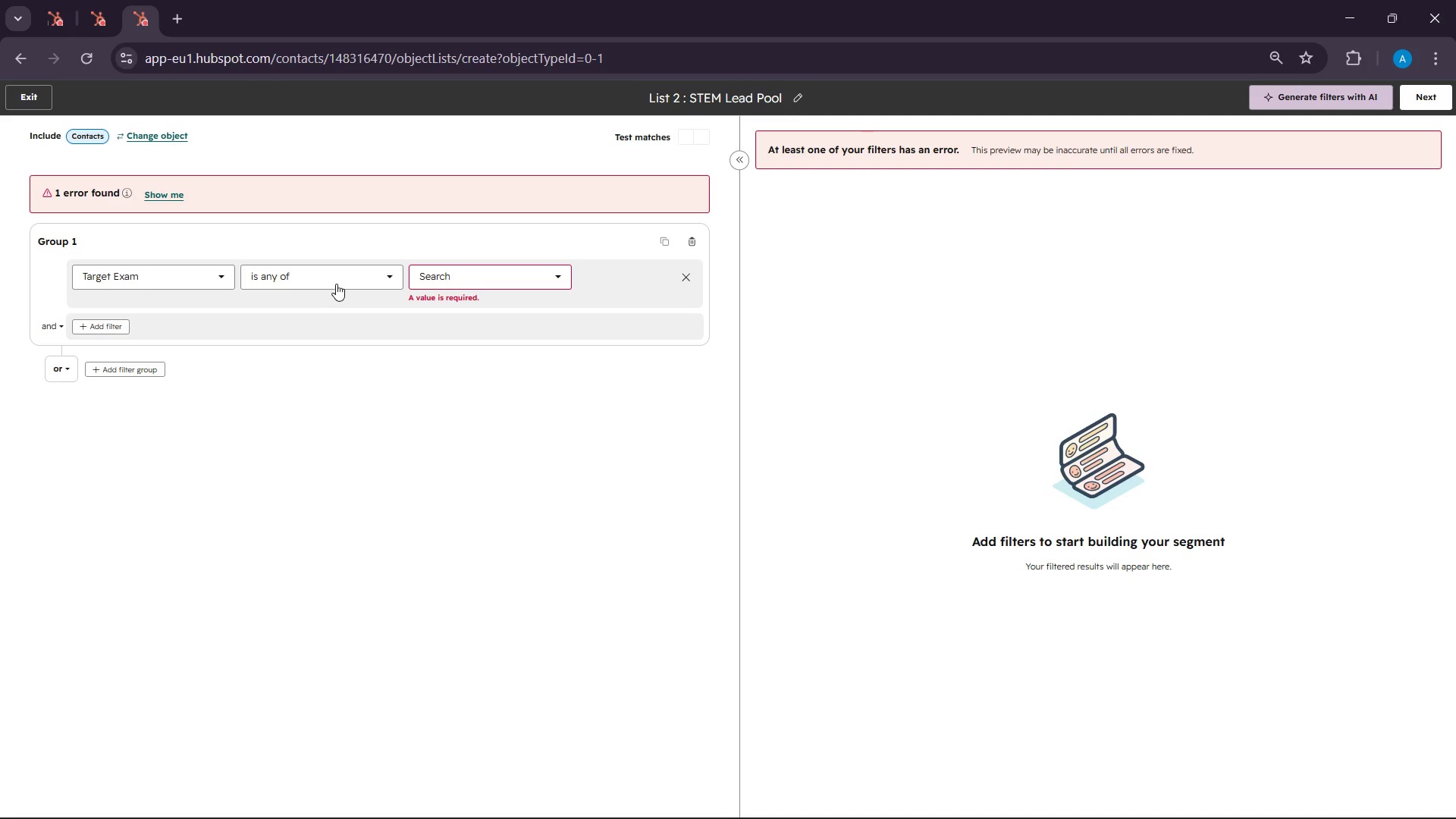 
left_click([336, 283])
 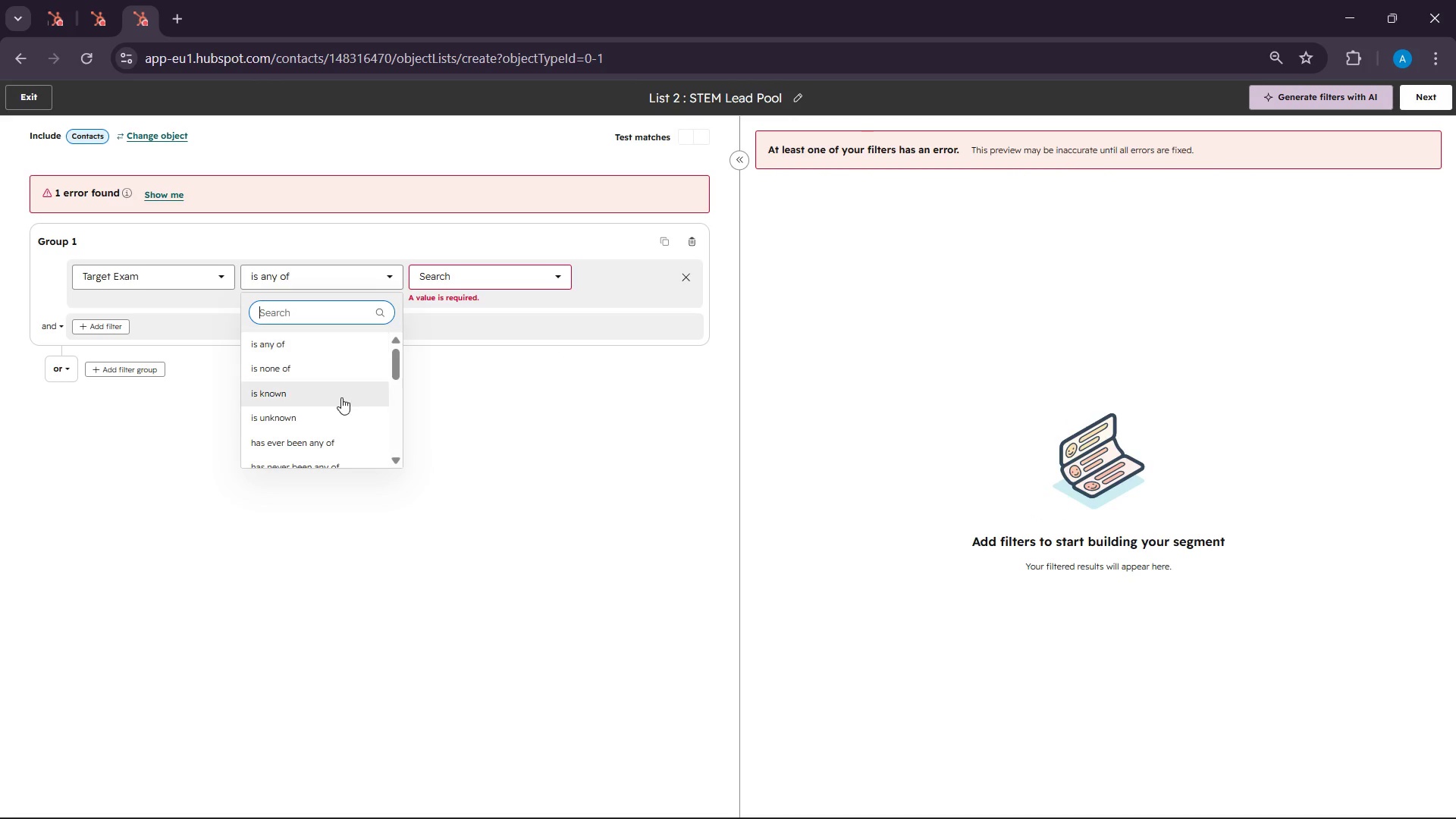 
scroll: coordinate [341, 399], scroll_direction: down, amount: 2.0
 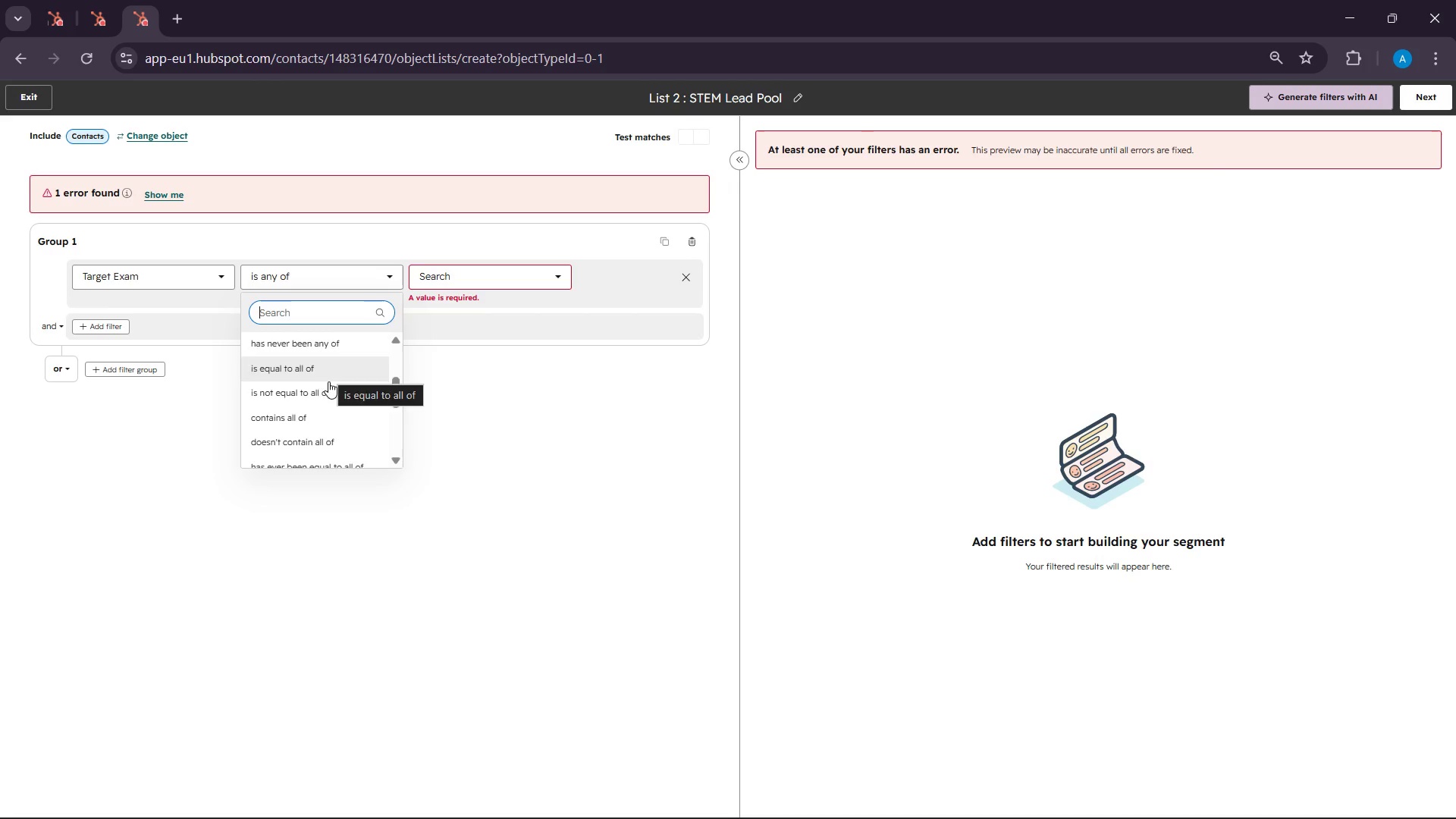 
left_click([323, 411])
 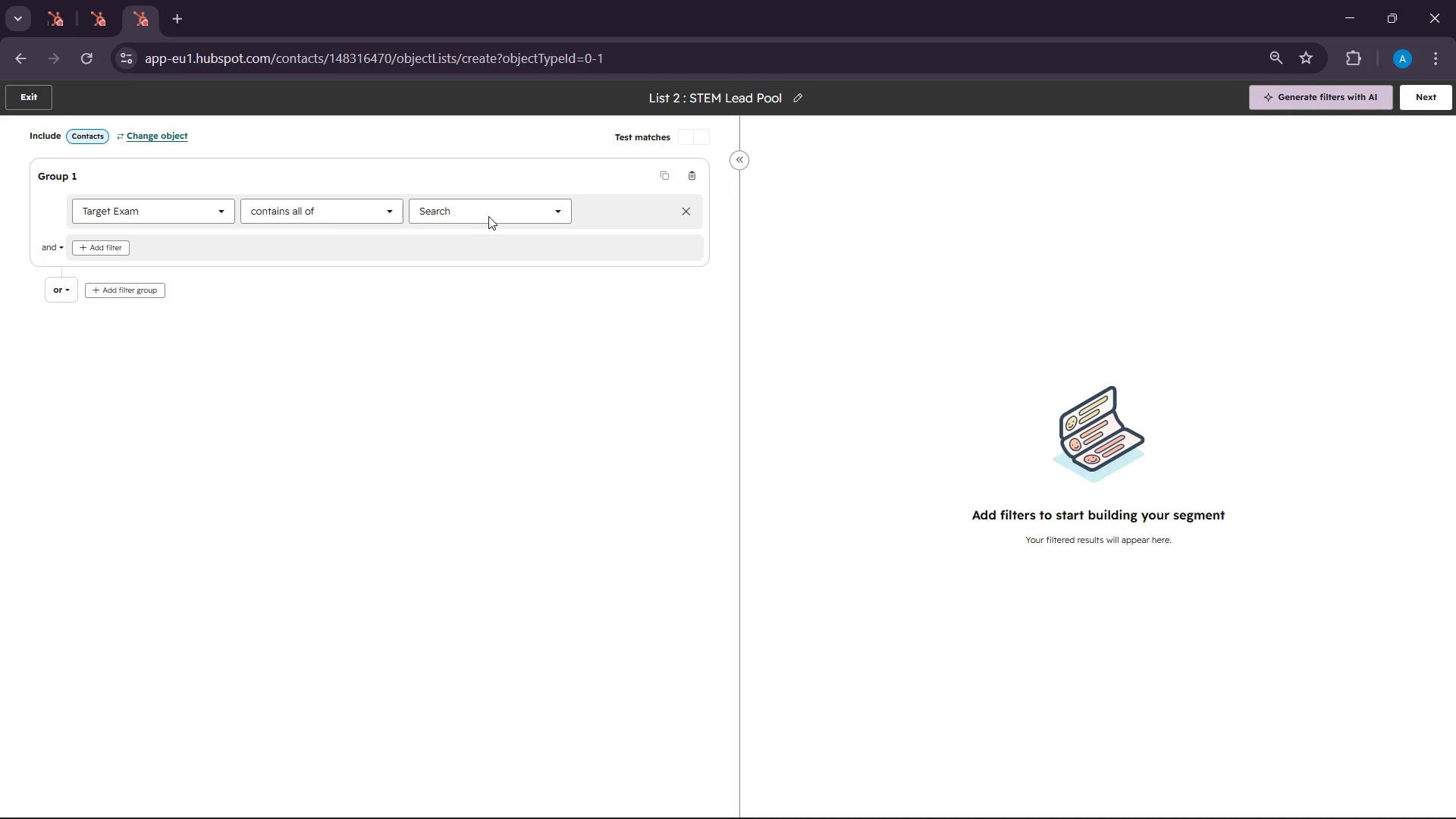 
left_click([489, 206])
 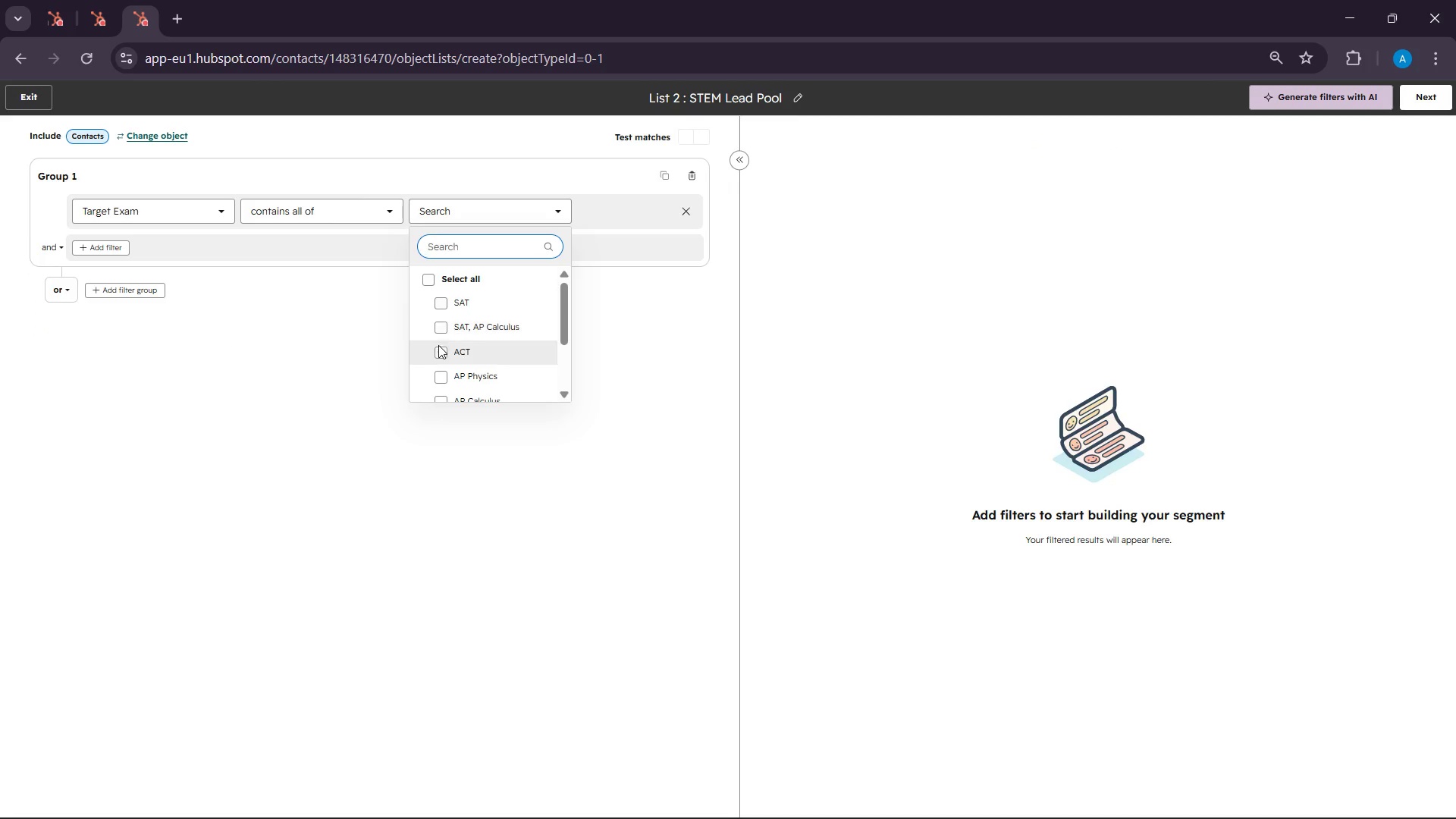 
scroll: coordinate [458, 403], scroll_direction: down, amount: 1.0
 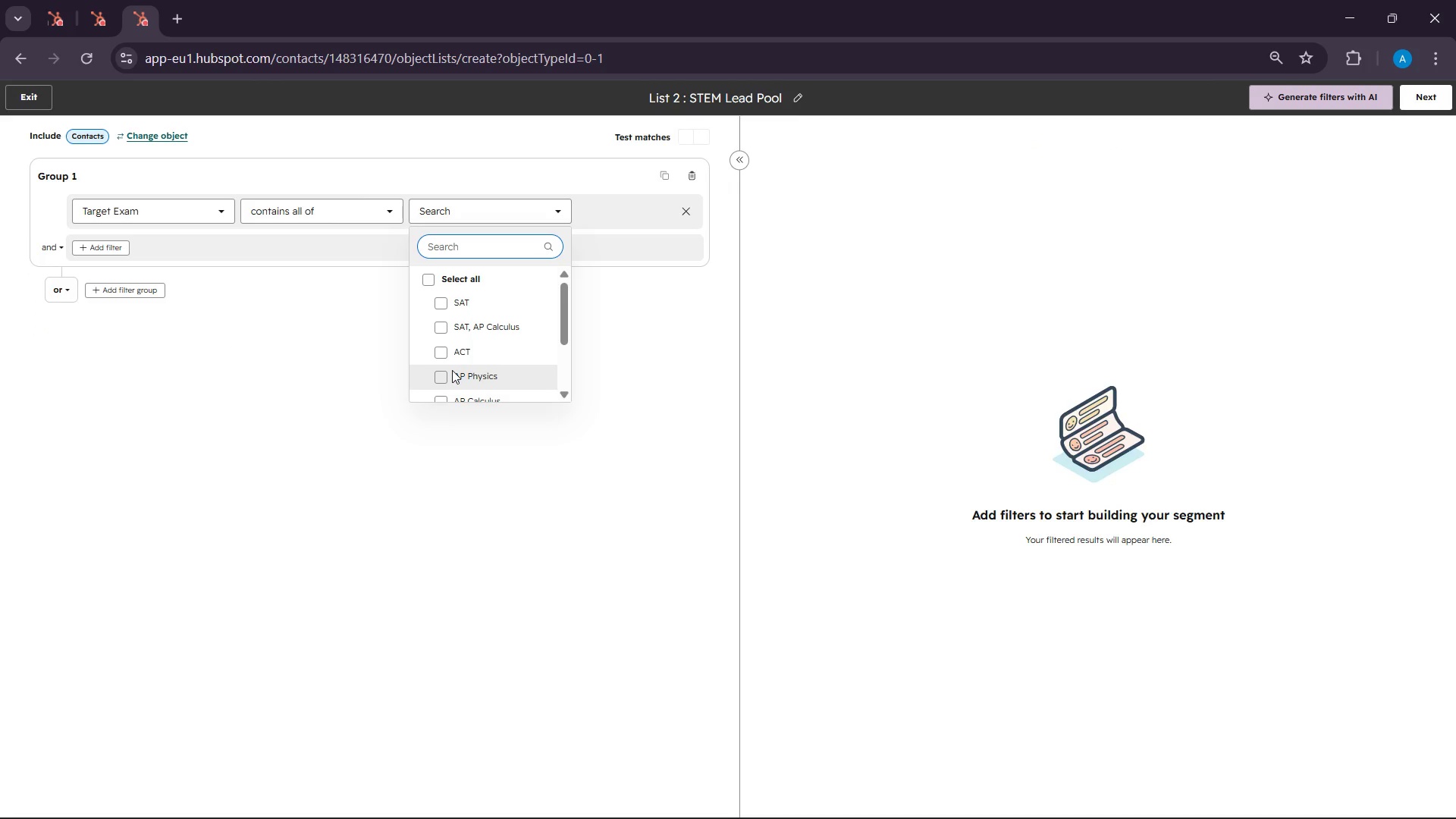 
left_click([452, 370])
 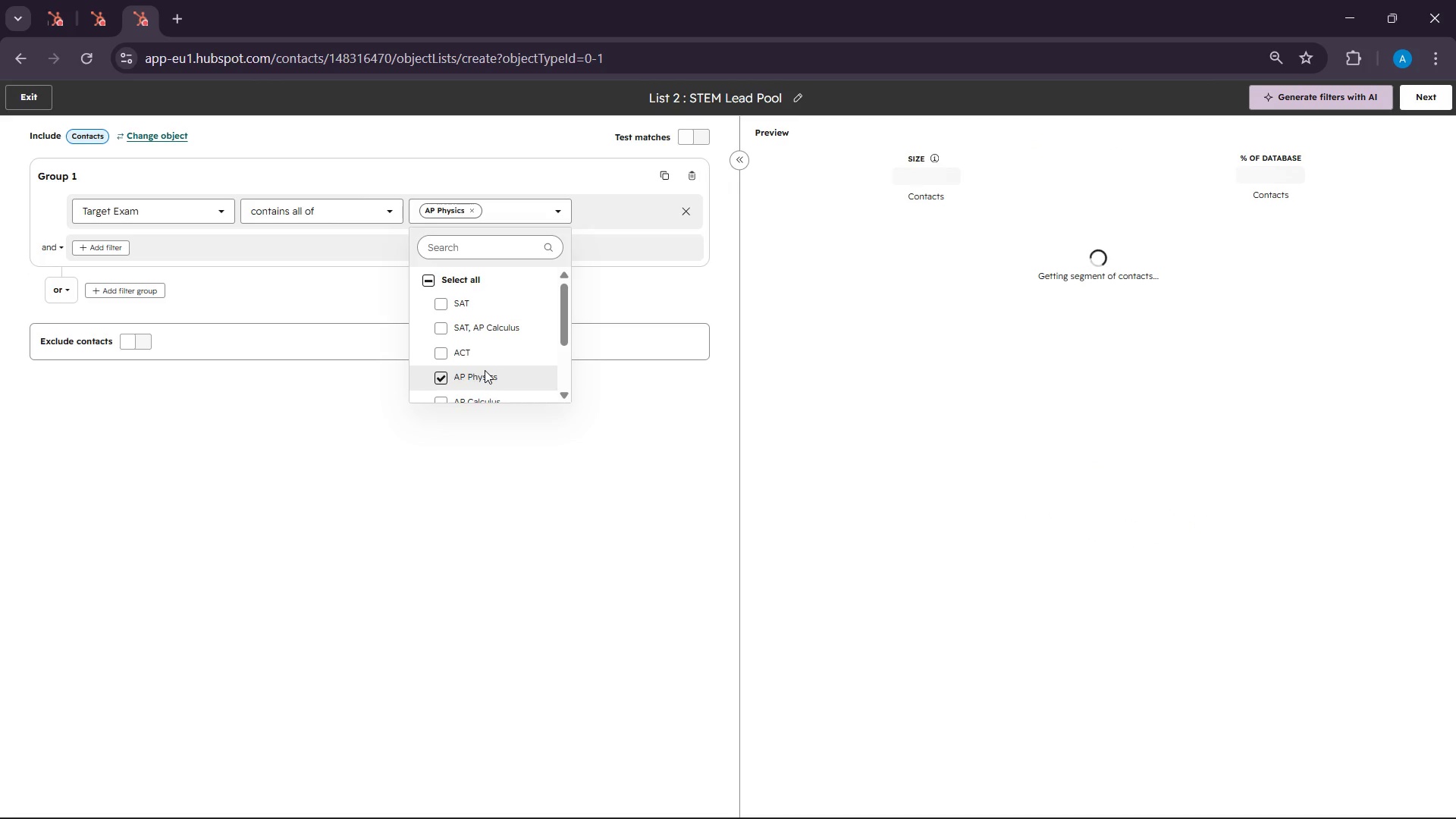 
scroll: coordinate [485, 370], scroll_direction: down, amount: 2.0
 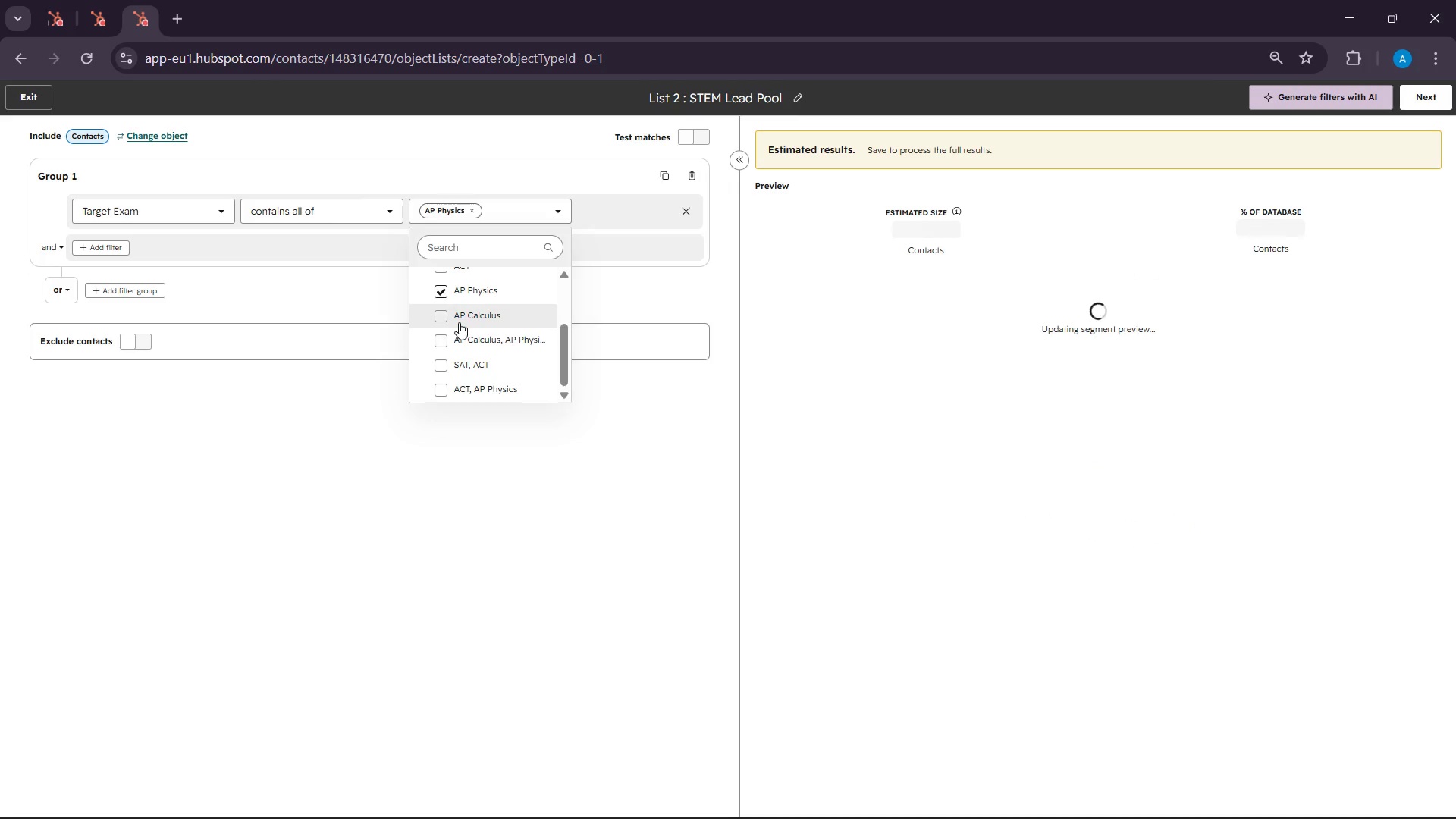 
left_click([459, 317])
 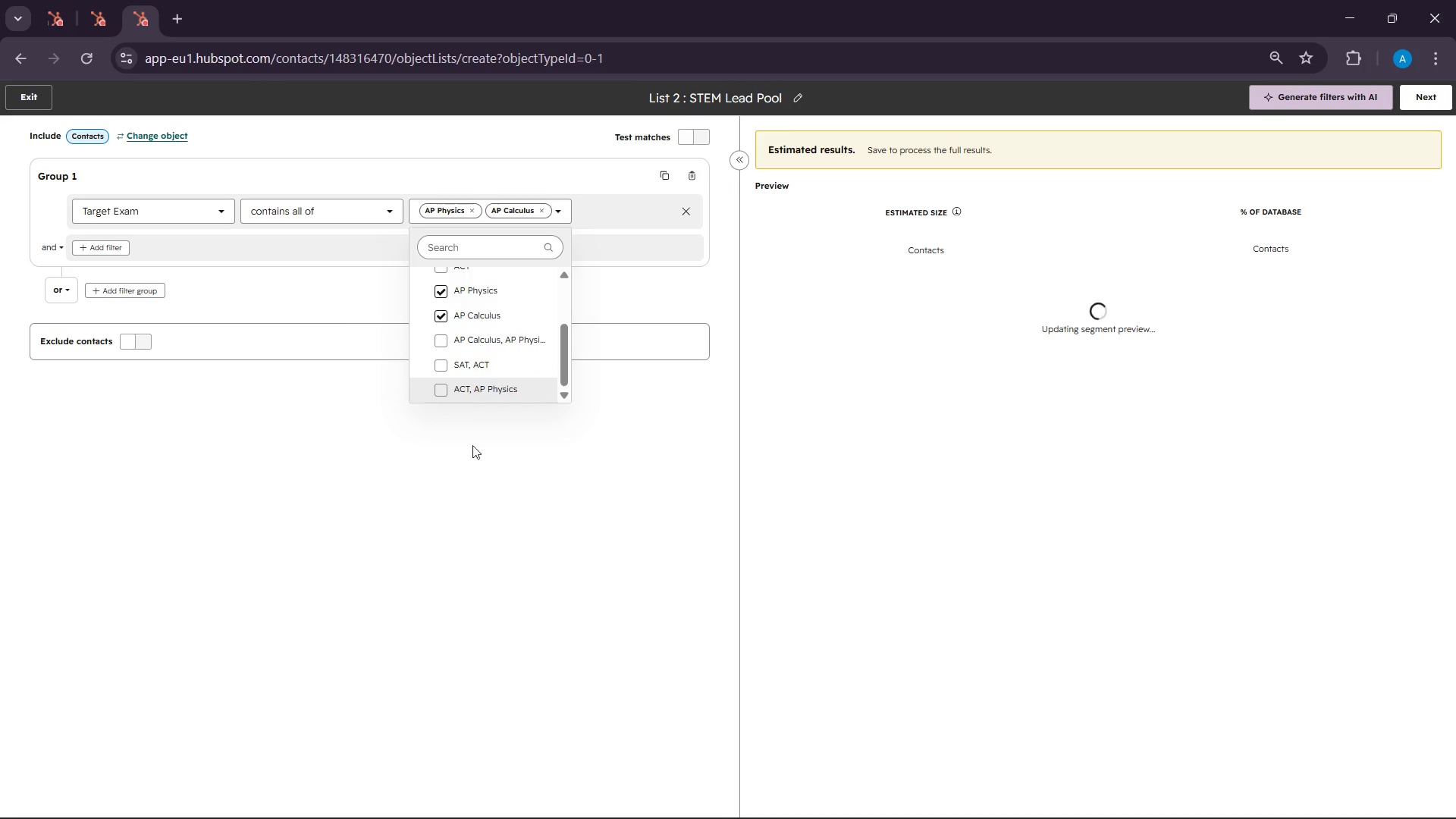 
left_click([469, 502])
 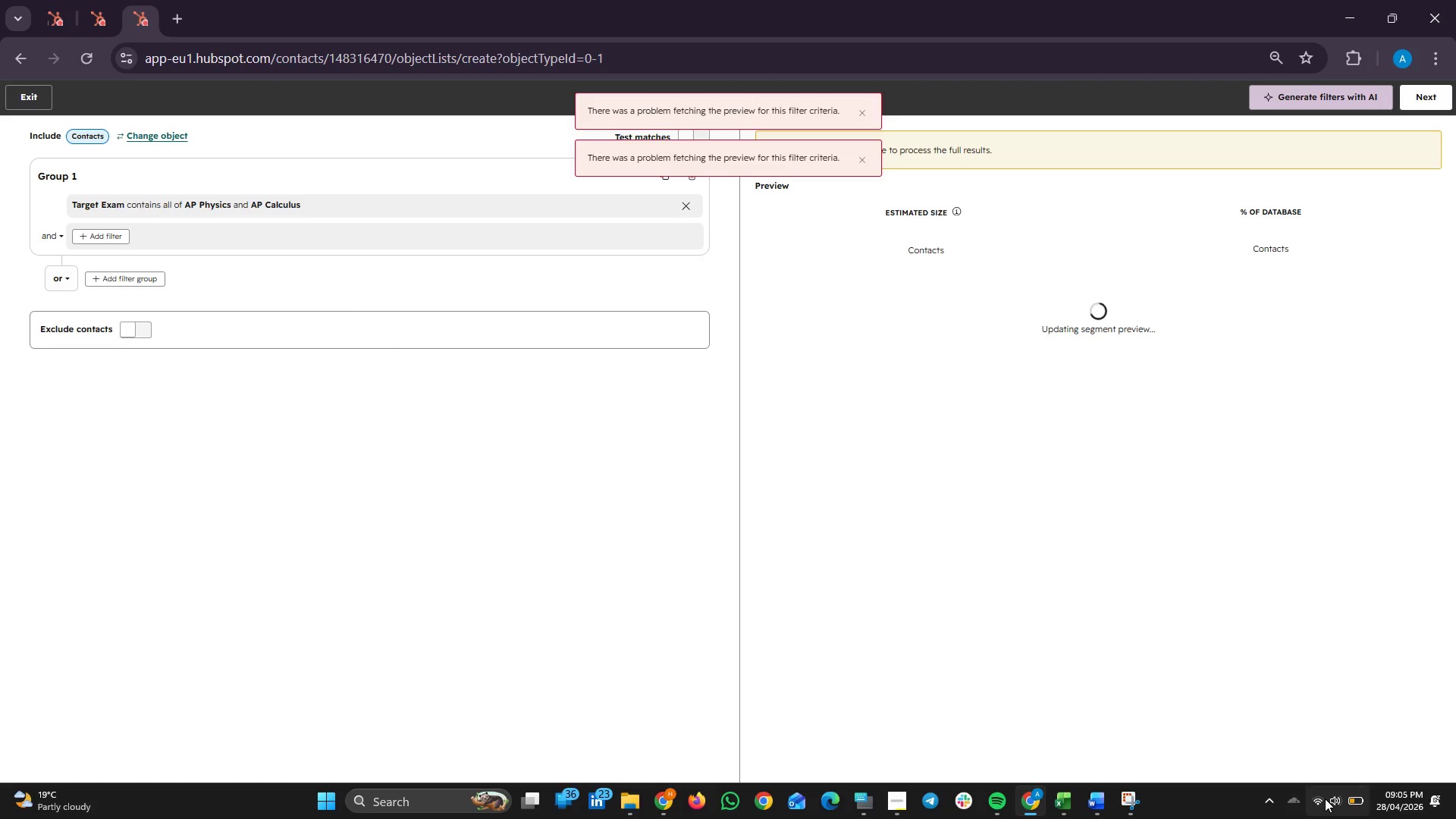 
wait(7.75)
 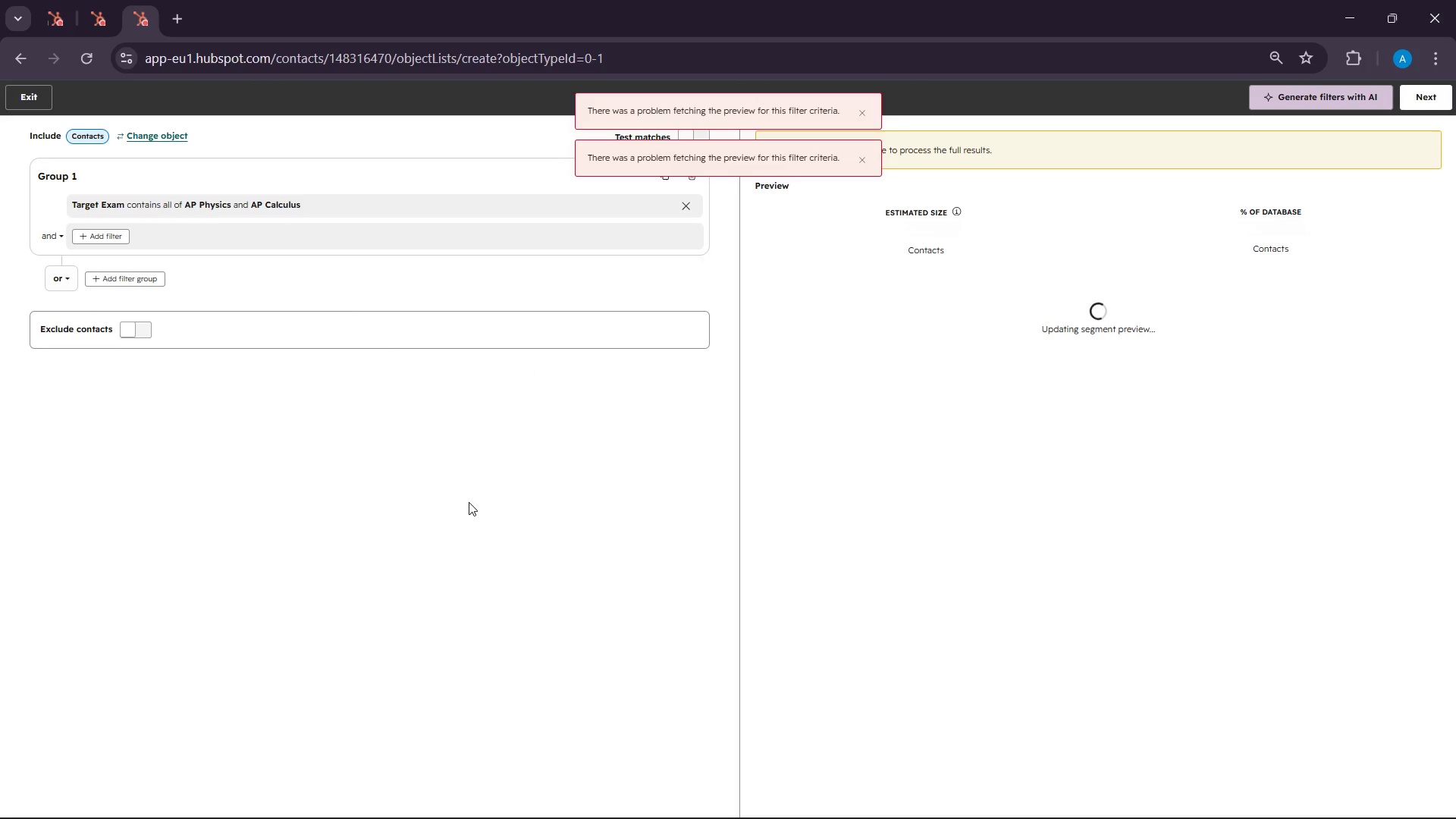 
left_click([1320, 798])
 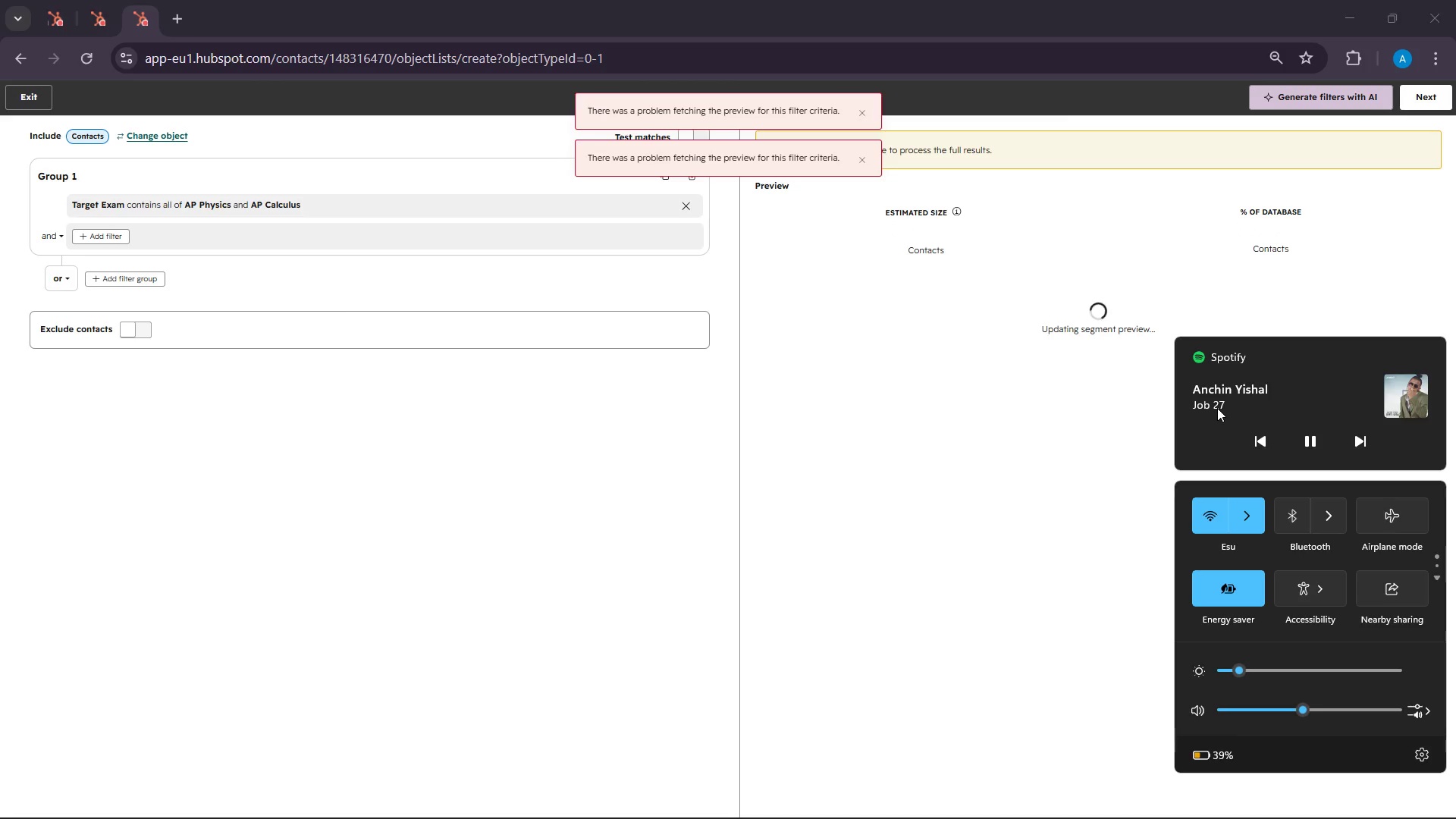 
wait(16.61)
 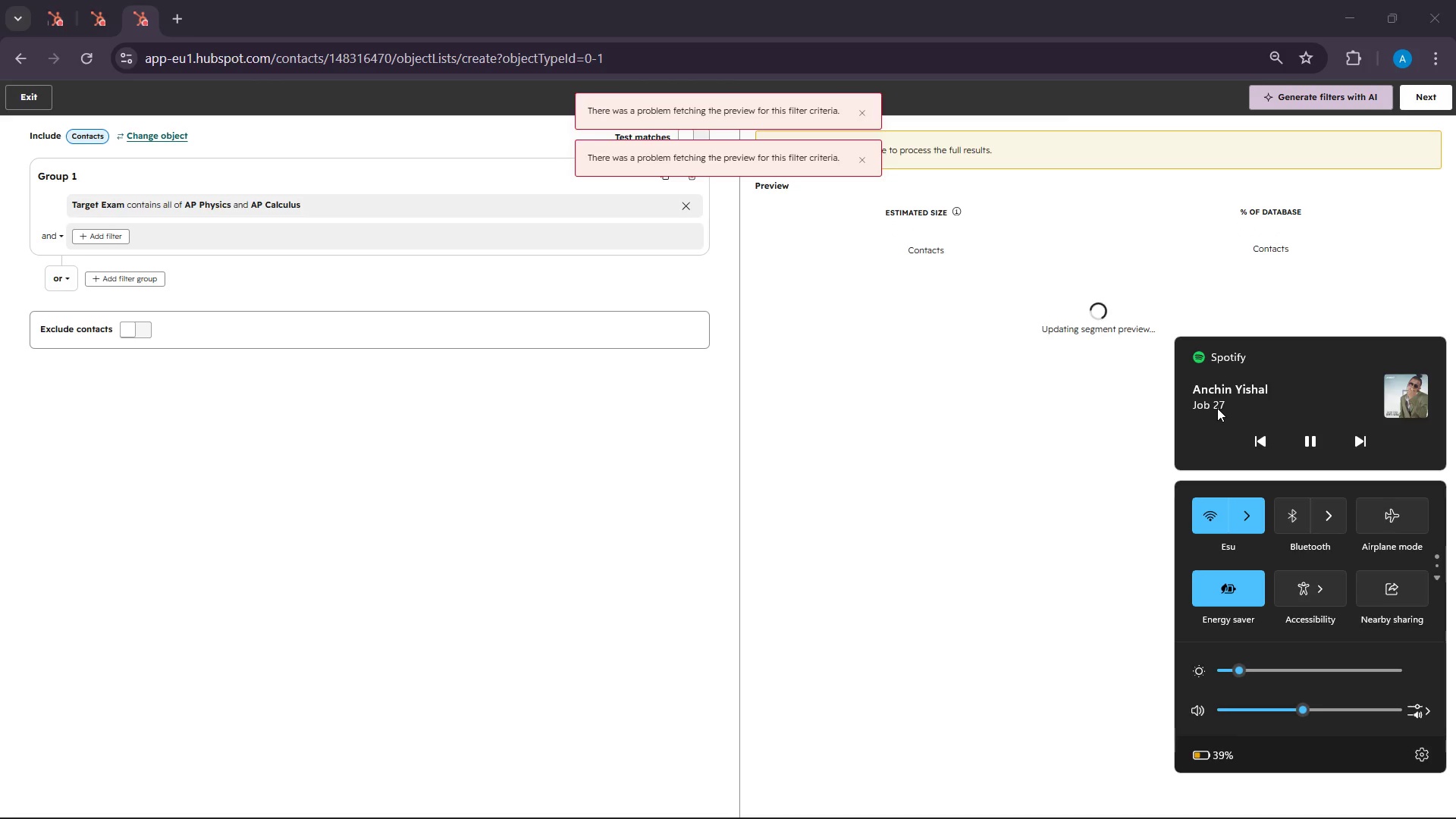 
left_click([1314, 440])
 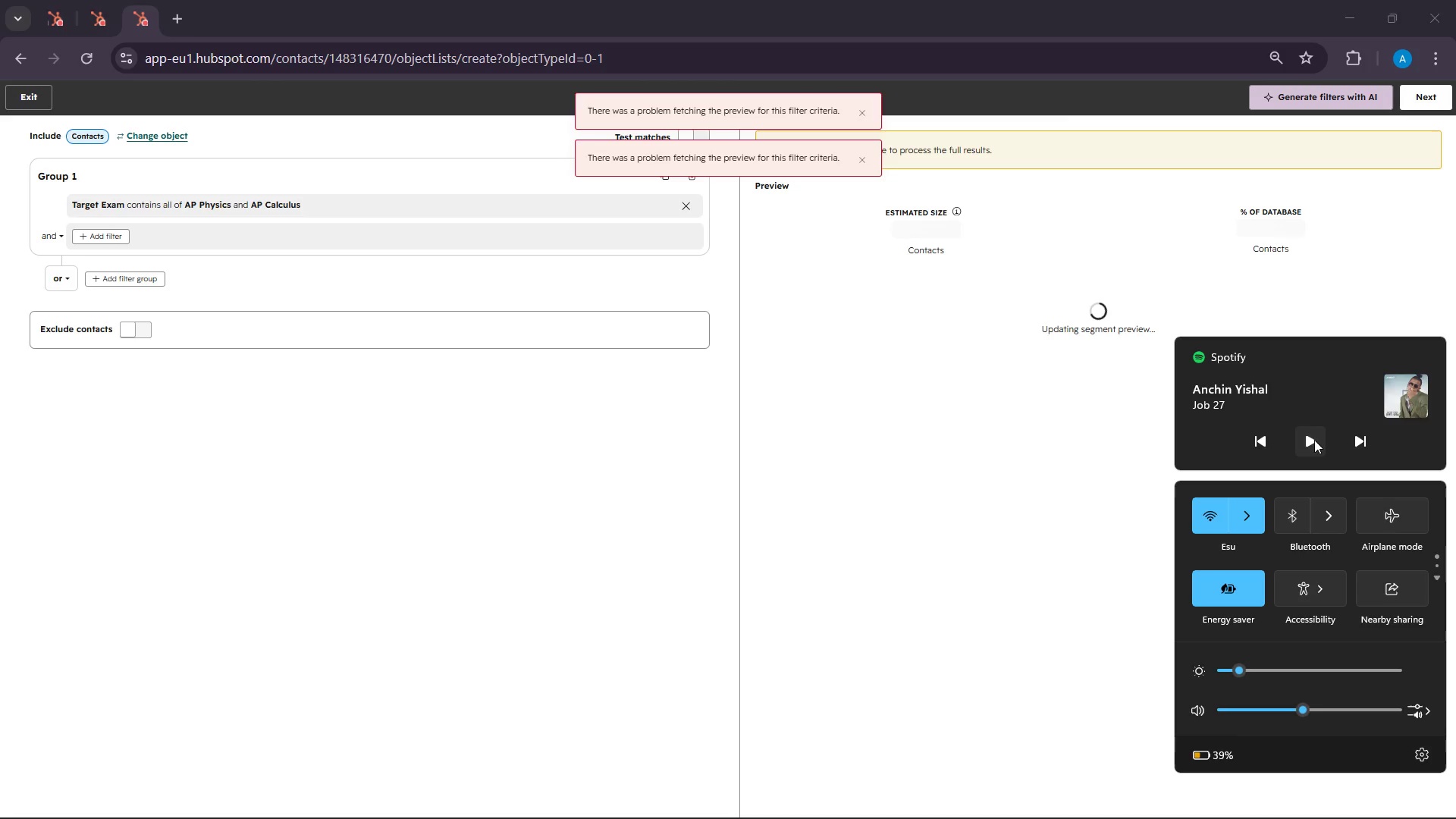 
wait(26.56)
 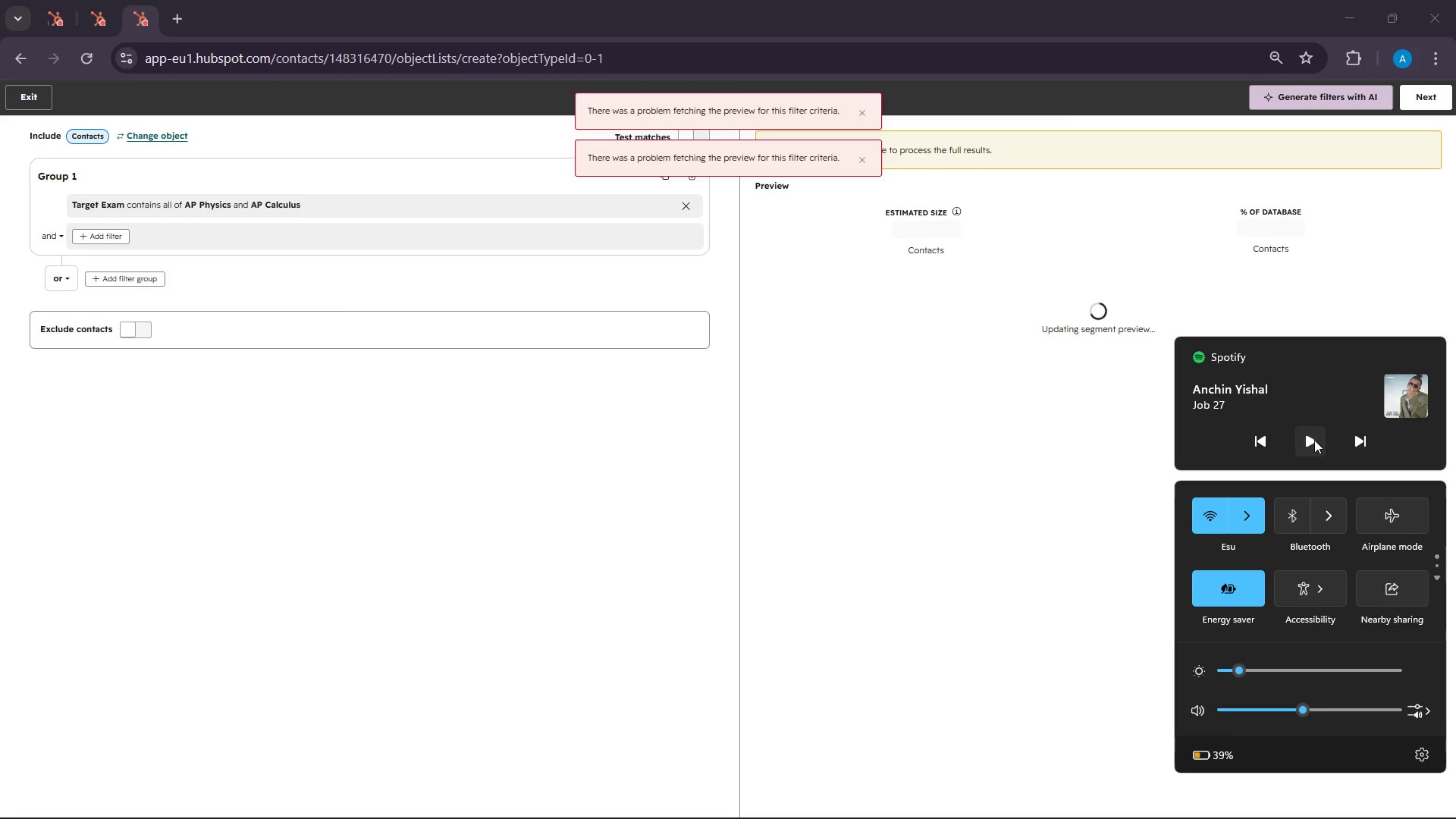 
left_click([962, 542])
 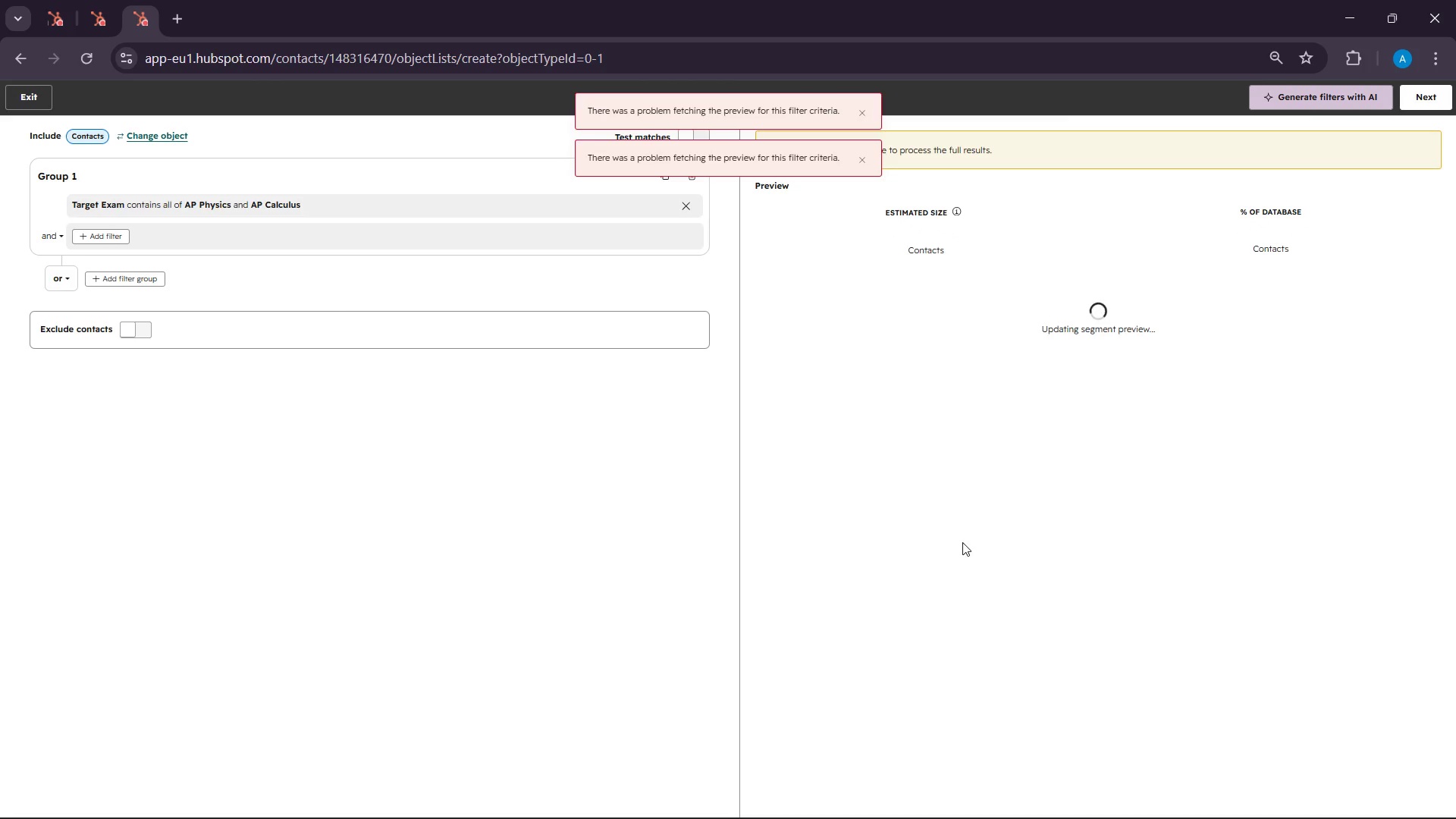 
wait(65.31)
 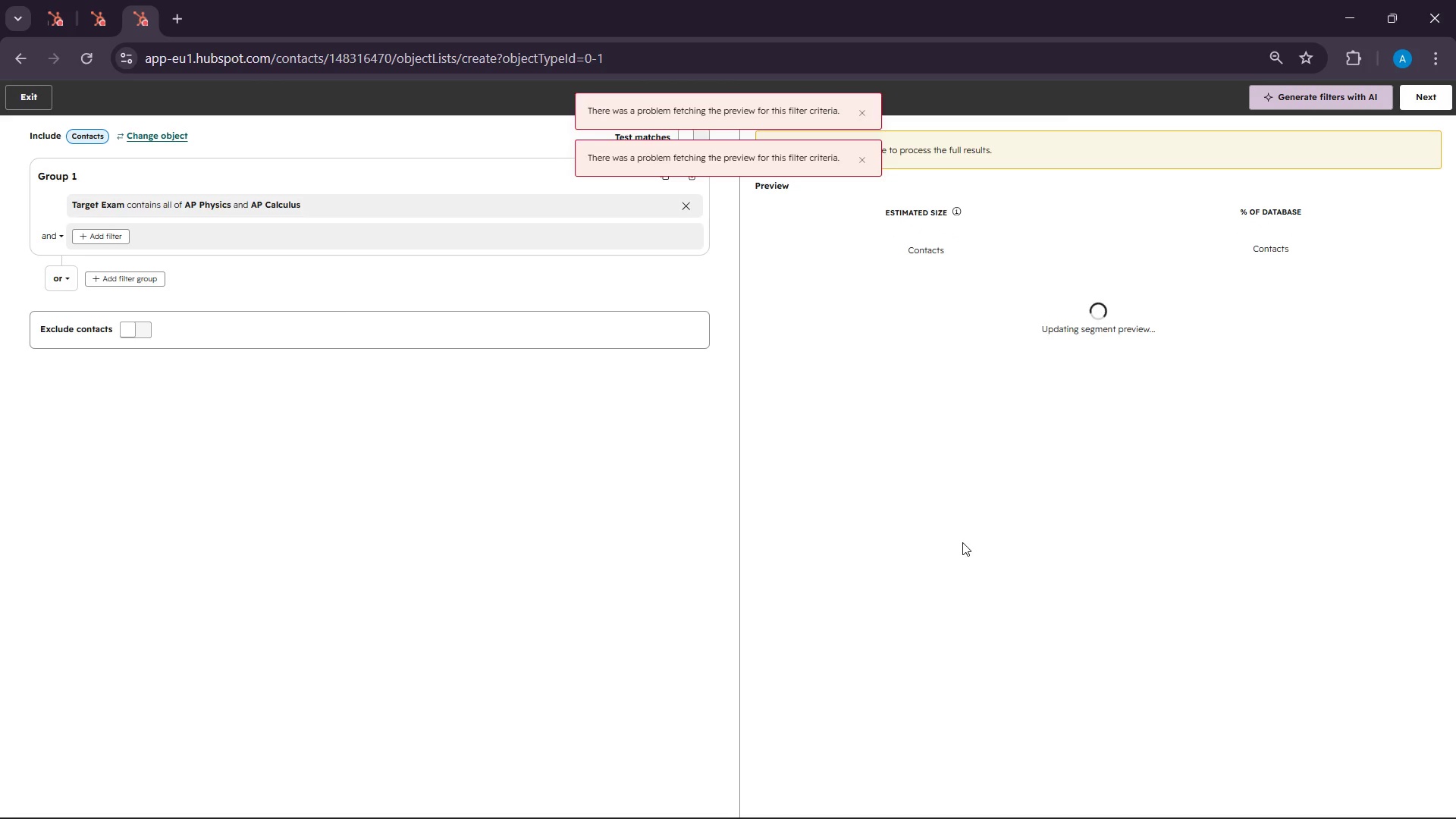 
left_click([1322, 814])
 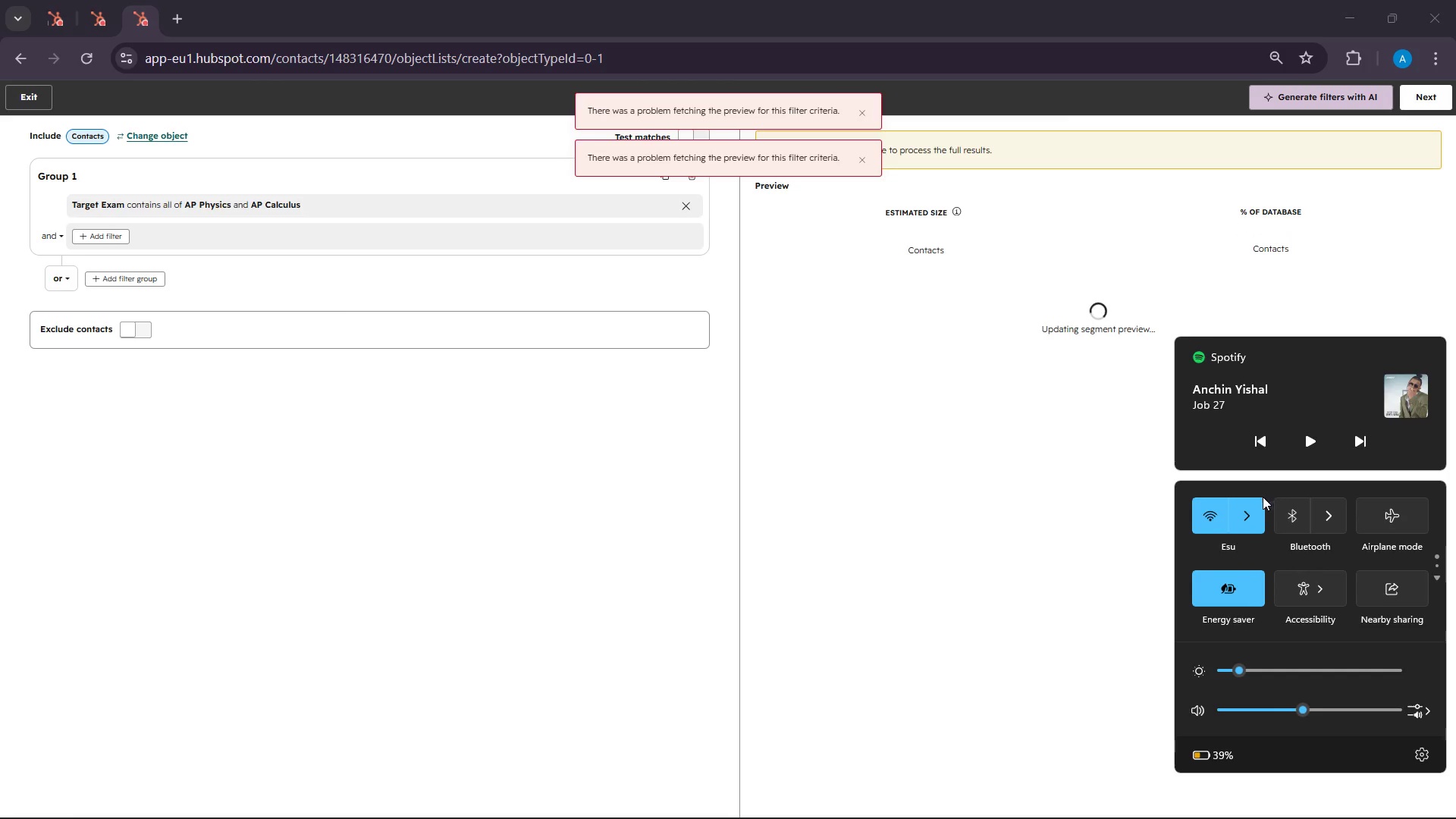 
left_click([1260, 502])
 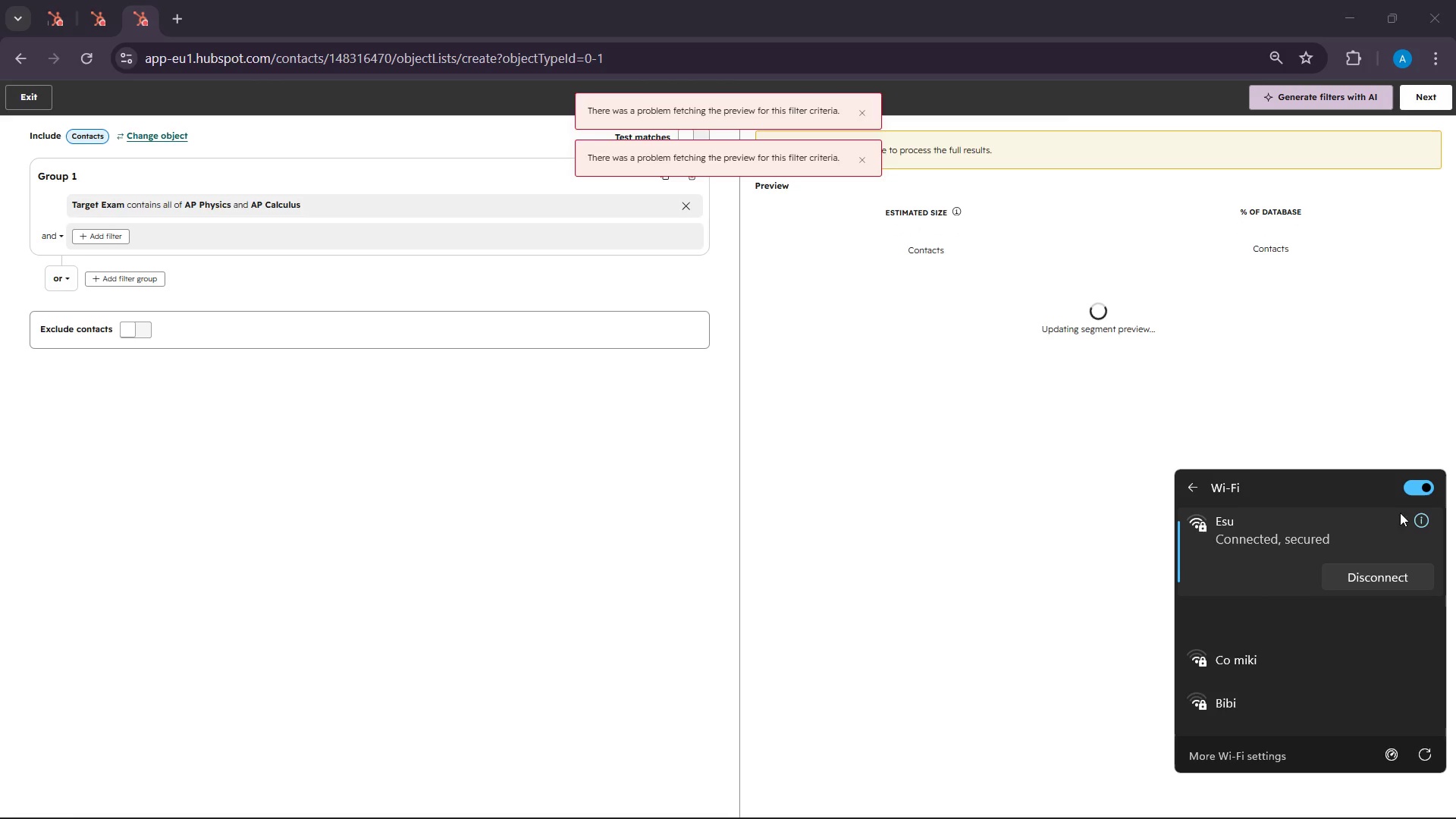 
left_click([1293, 608])
 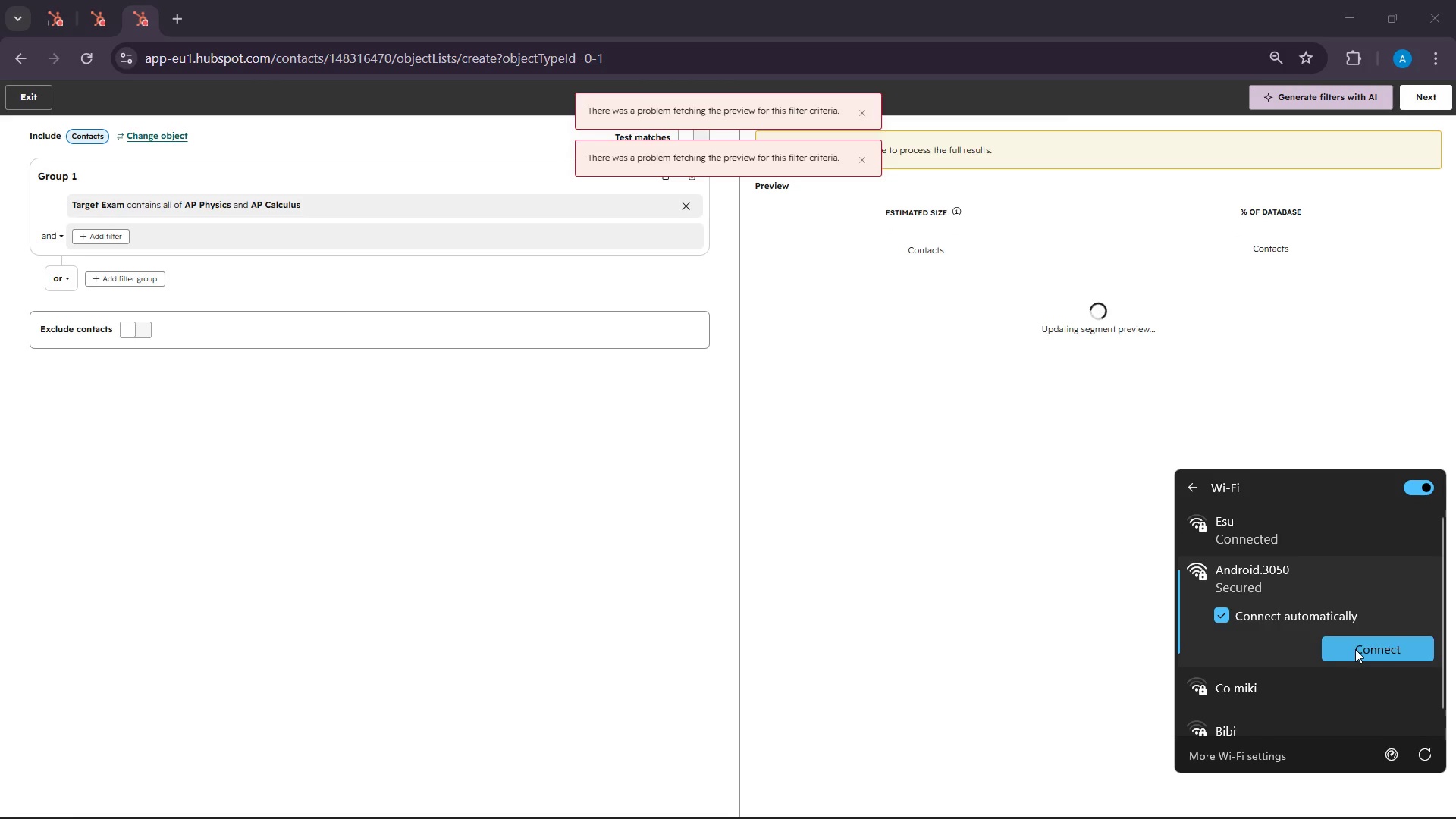 
left_click([1355, 649])
 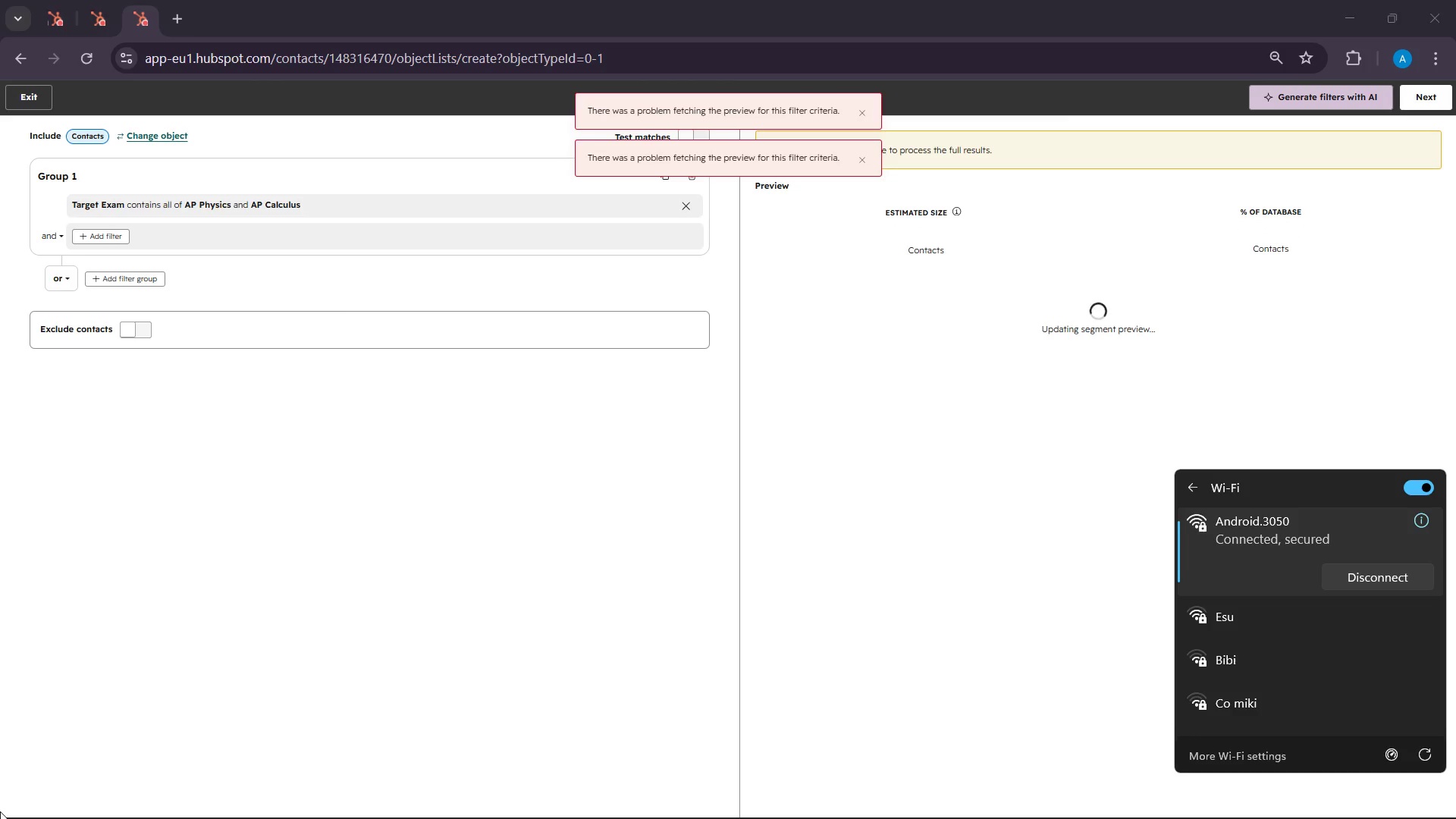 
wait(42.7)
 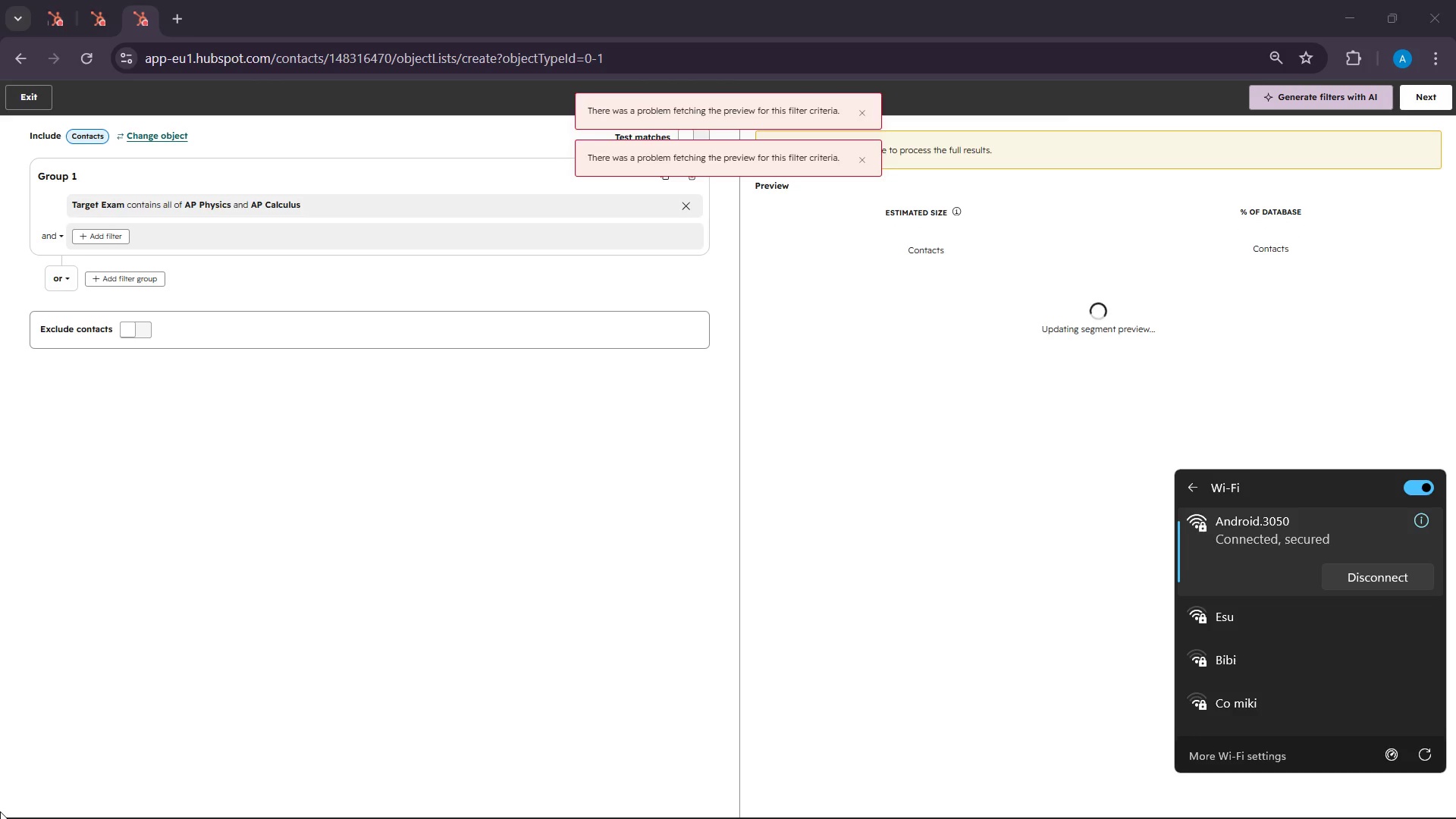 
mouse_move([36, 821])
 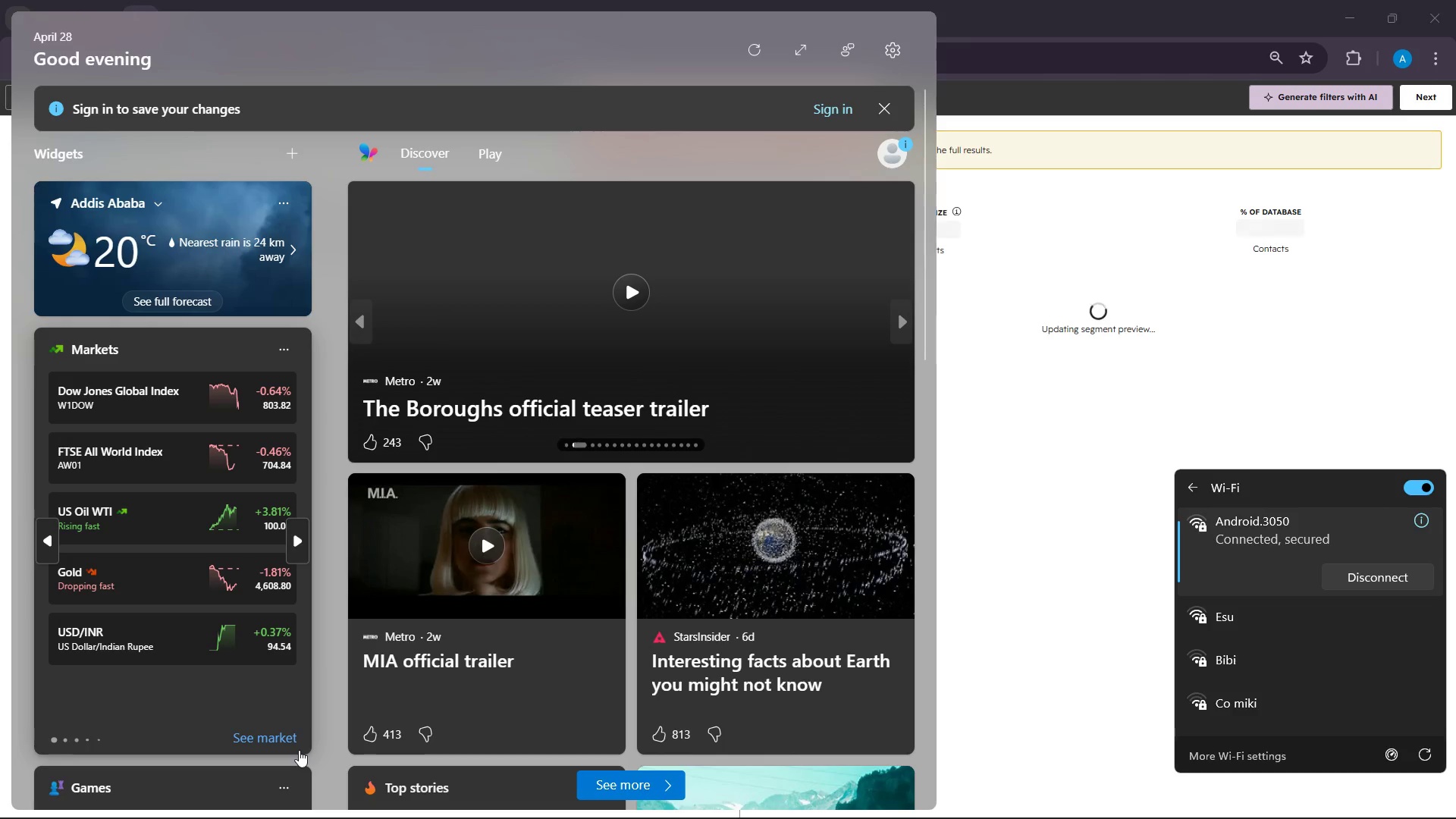 
wait(8.46)
 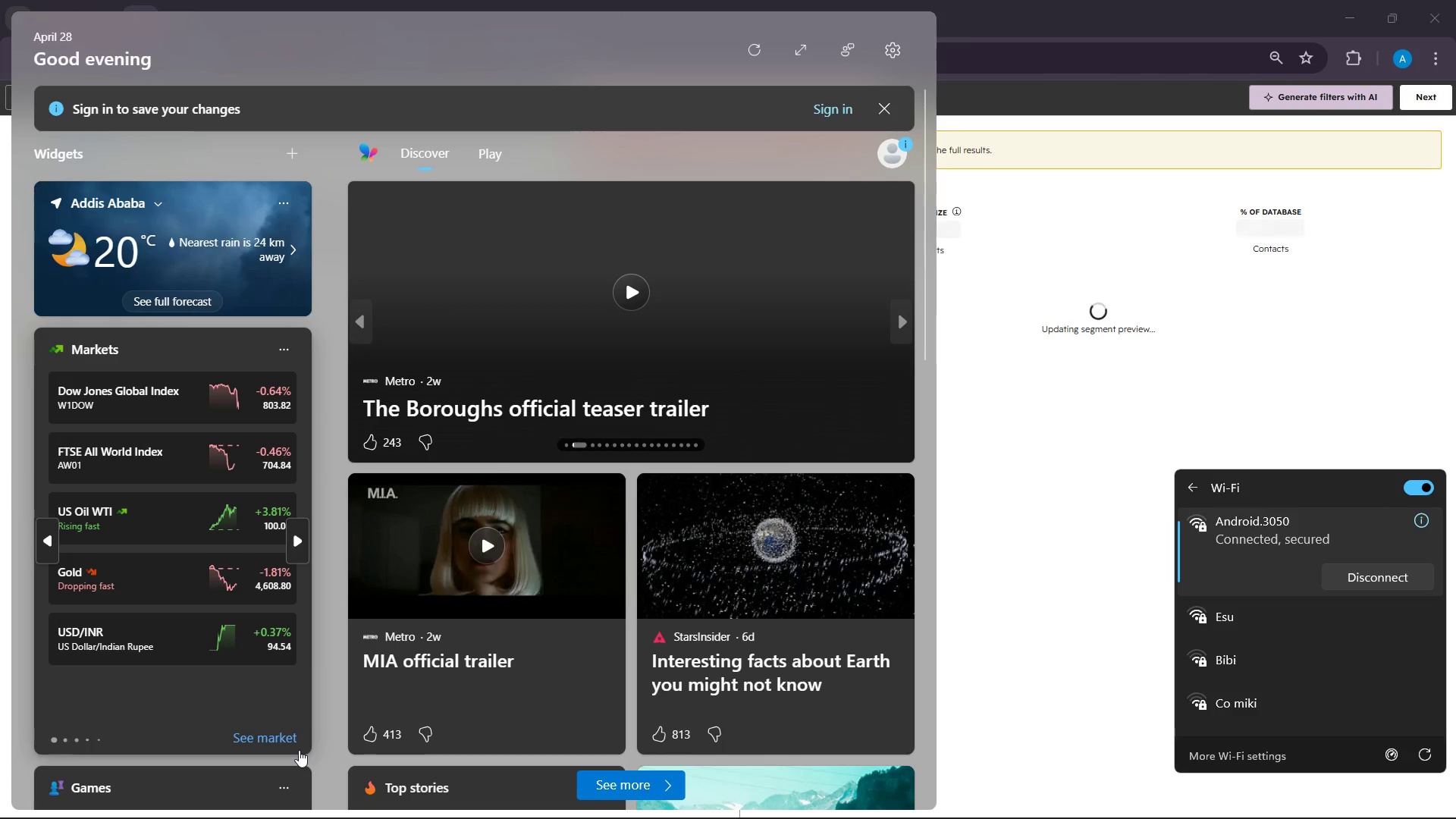 
left_click([855, 162])
 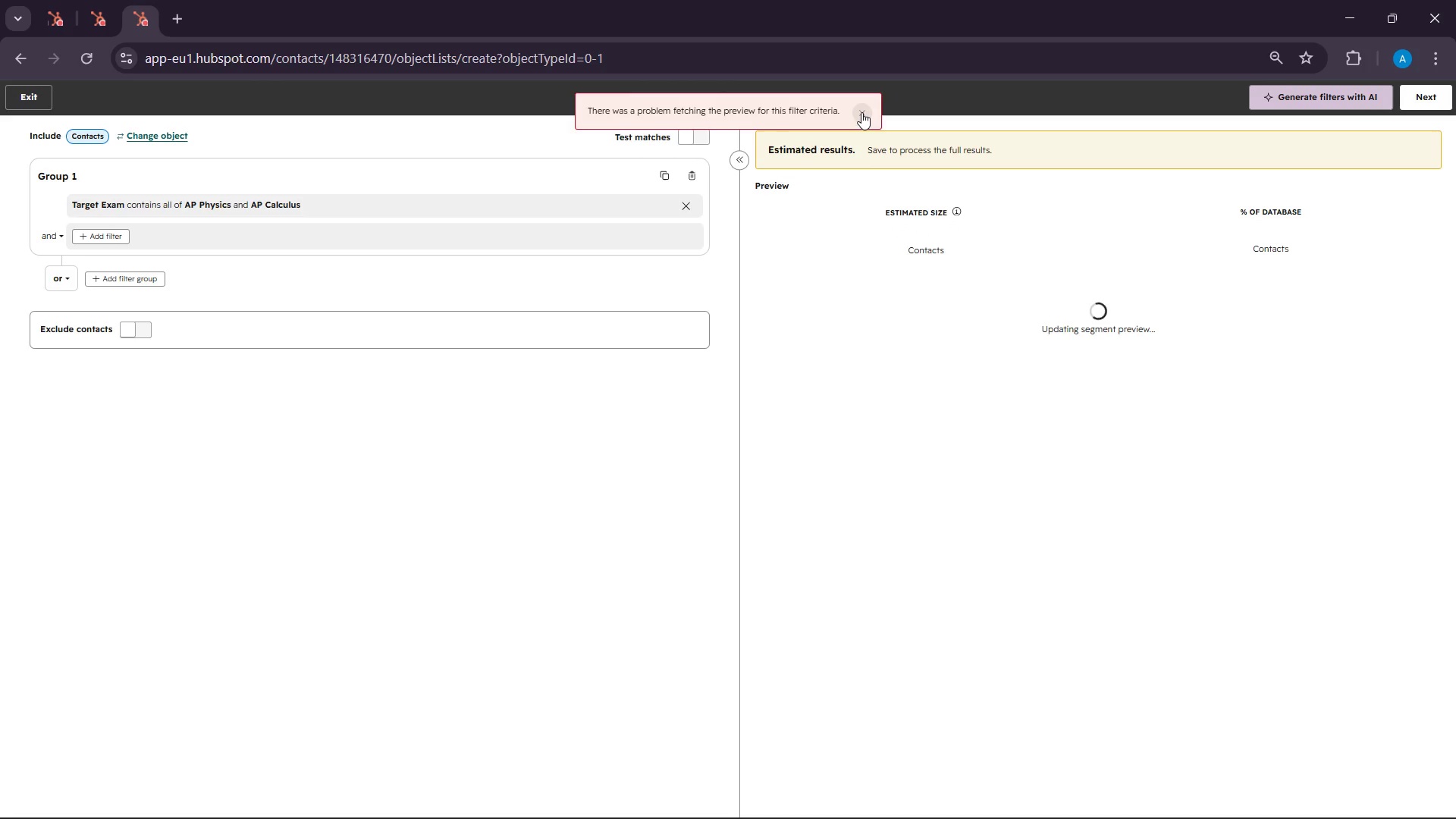 
left_click([861, 112])
 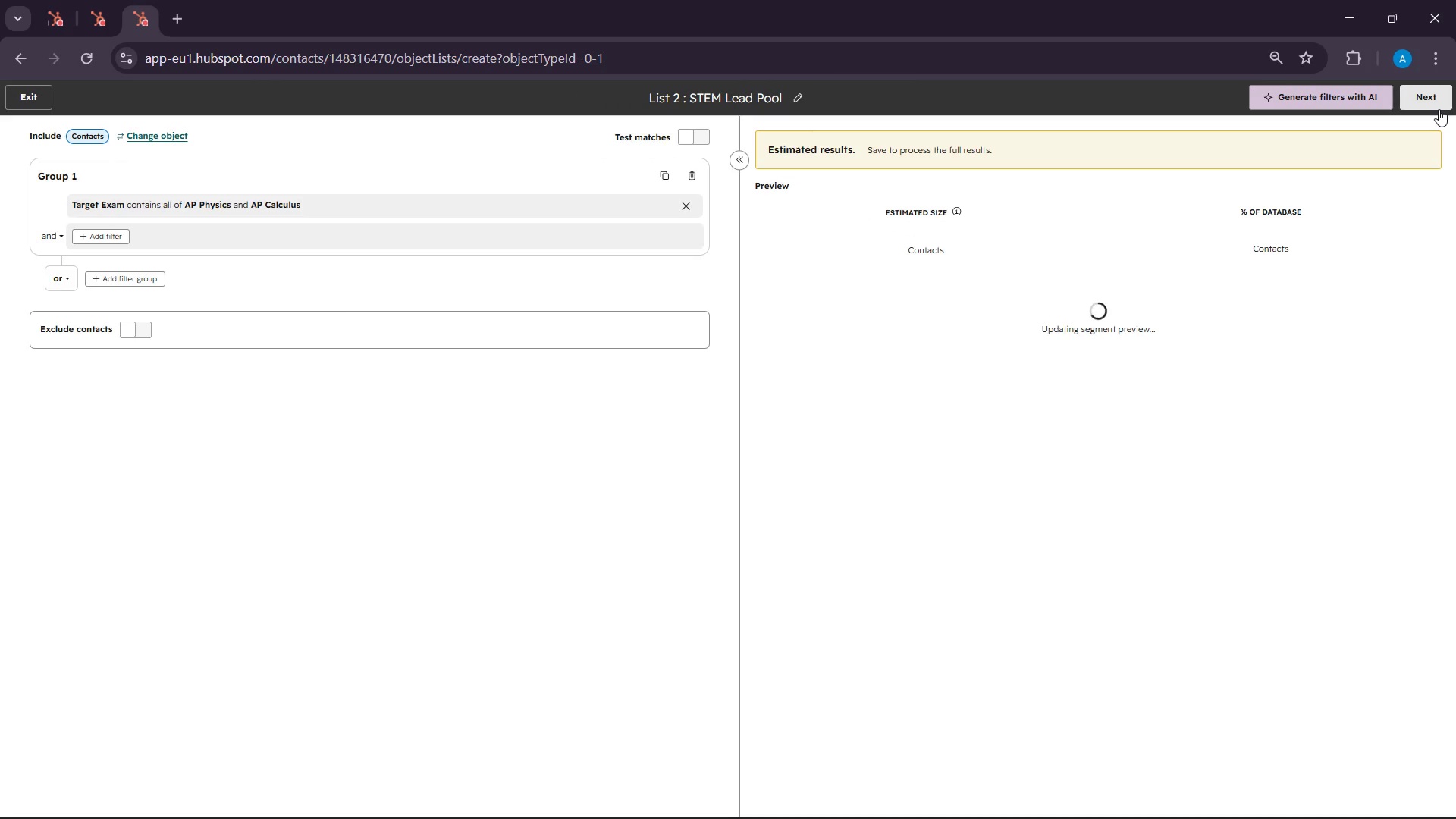 
wait(5.33)
 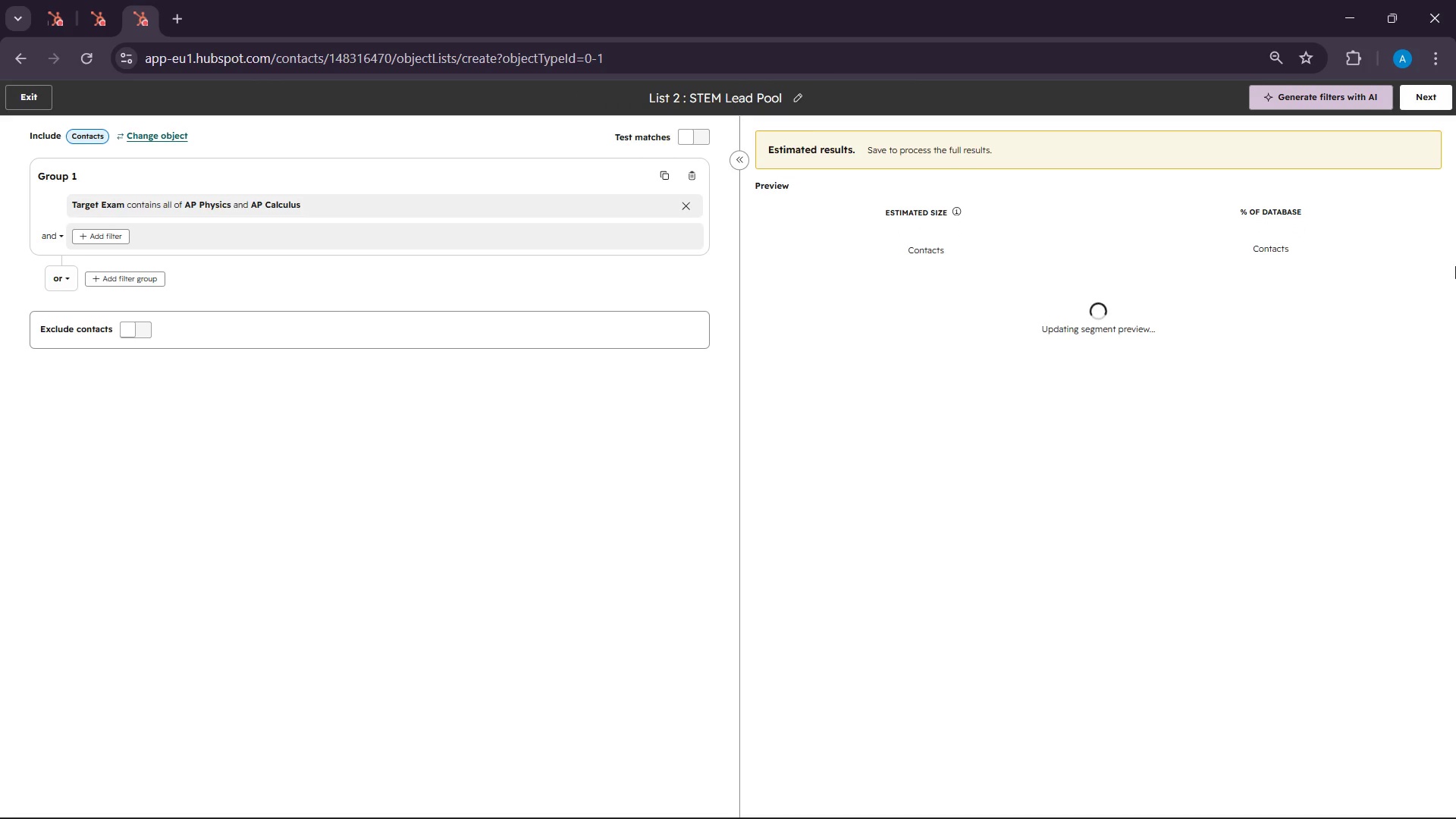 
left_click([1439, 109])
 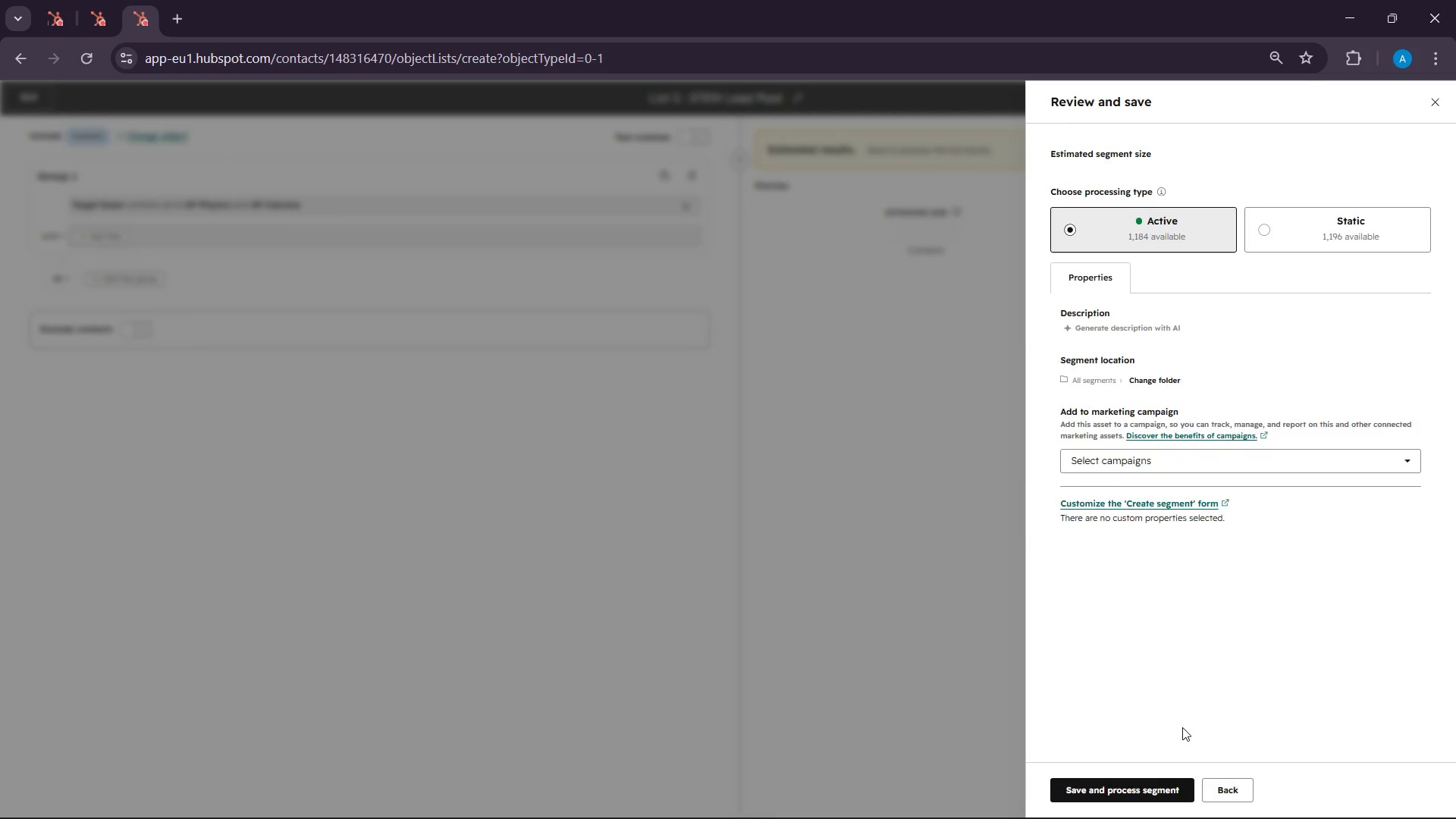 
left_click([1136, 777])
 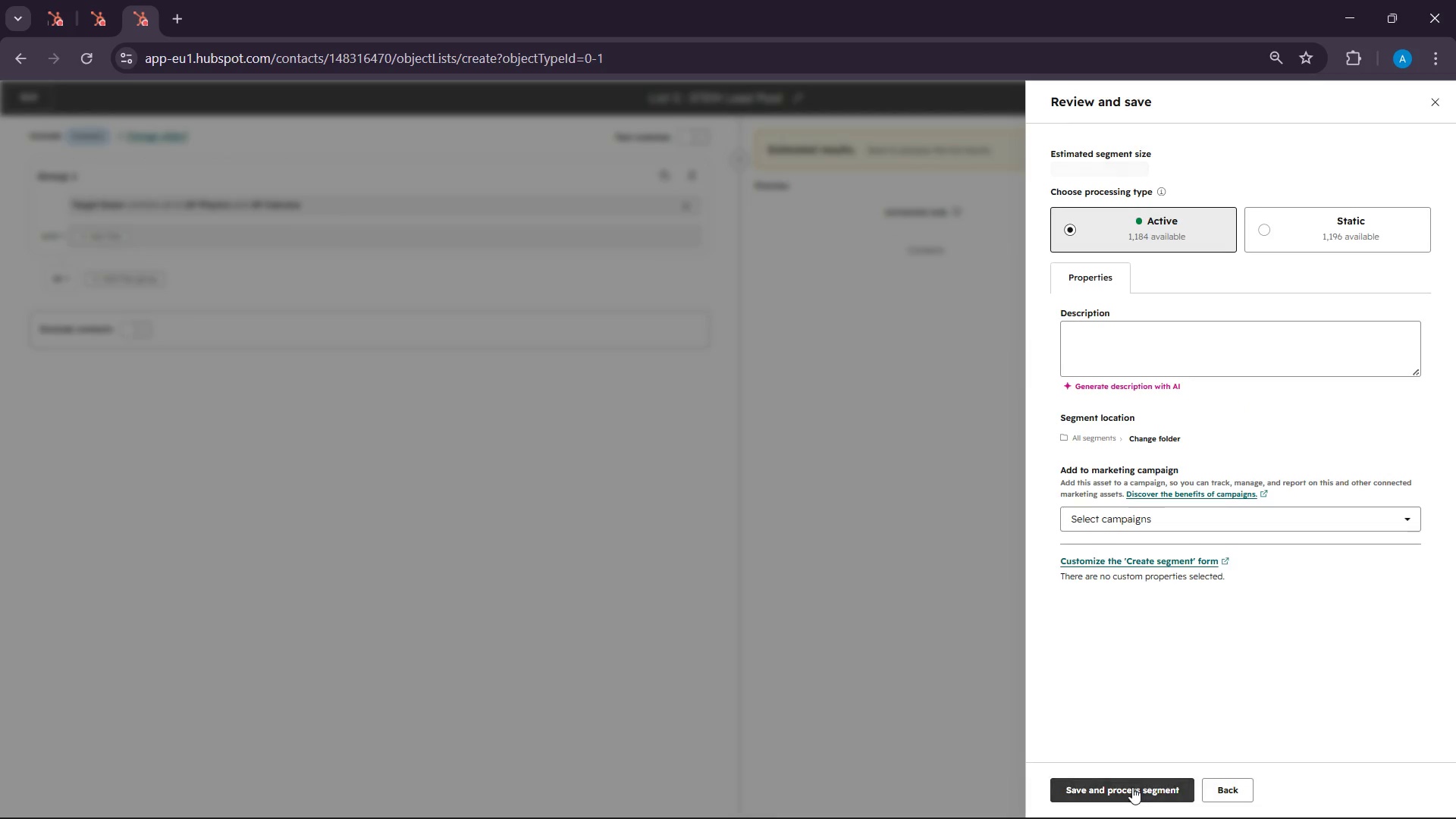 
left_click([1132, 787])
 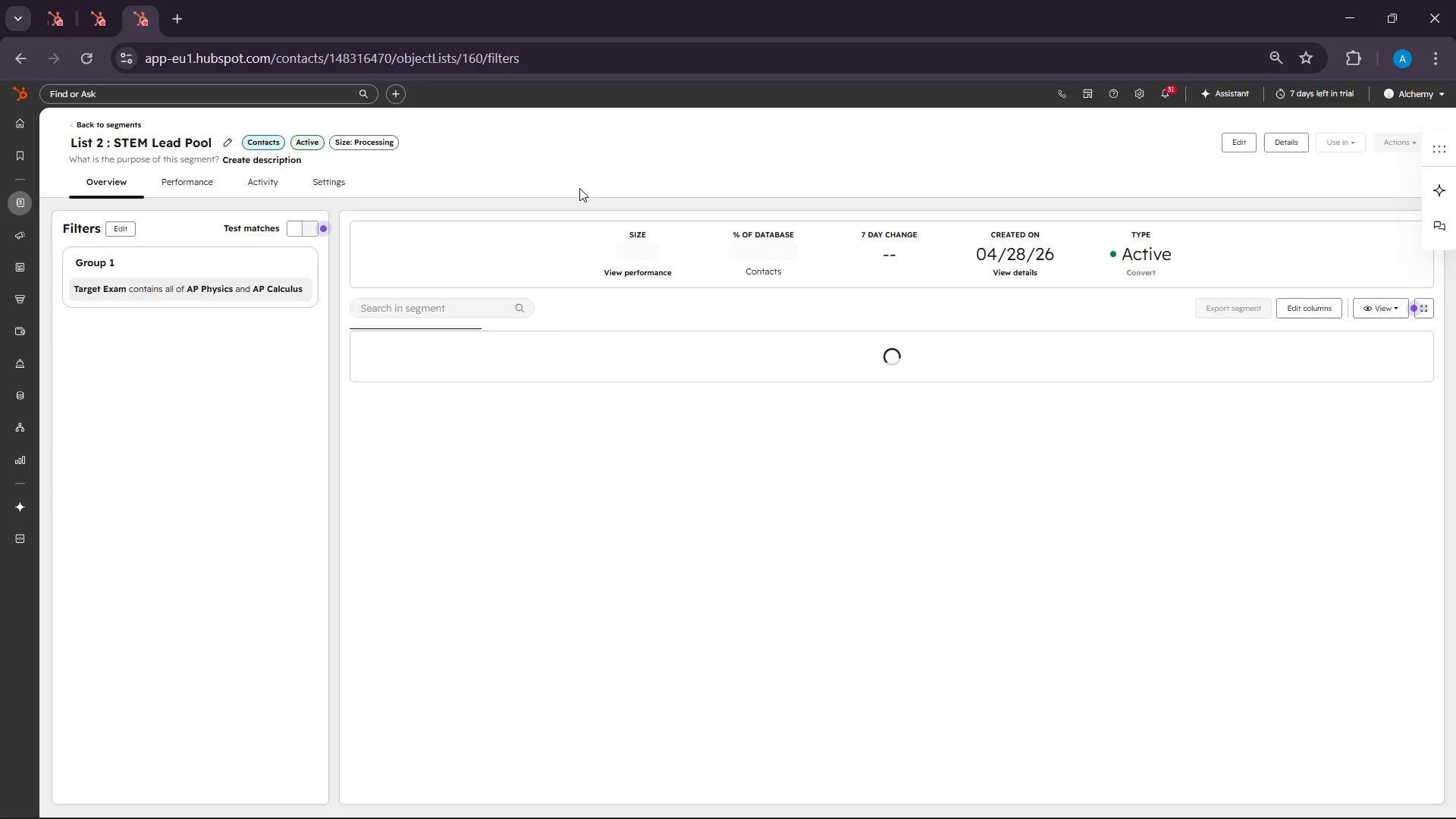 
wait(11.39)
 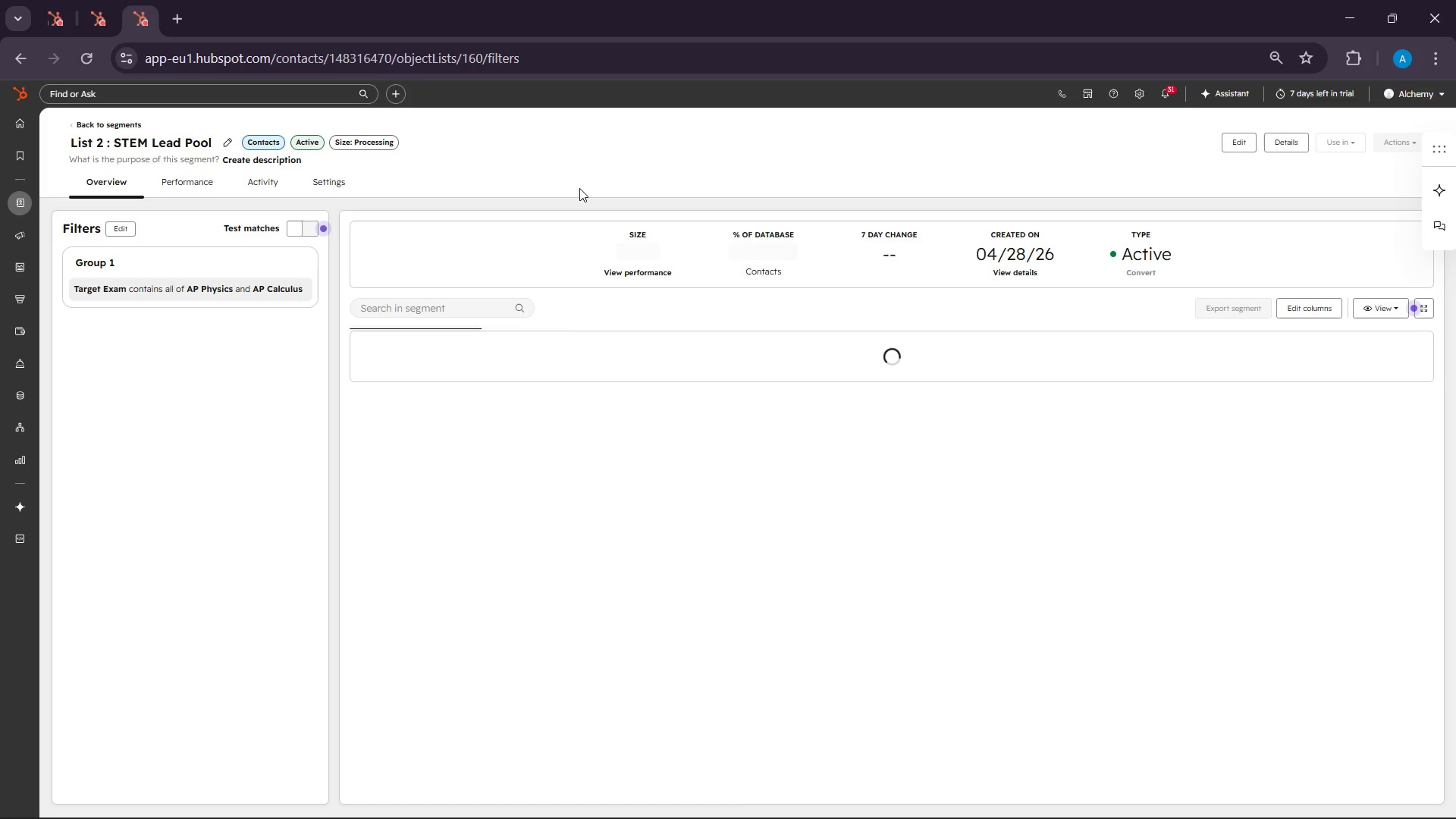 
left_click([115, 230])
 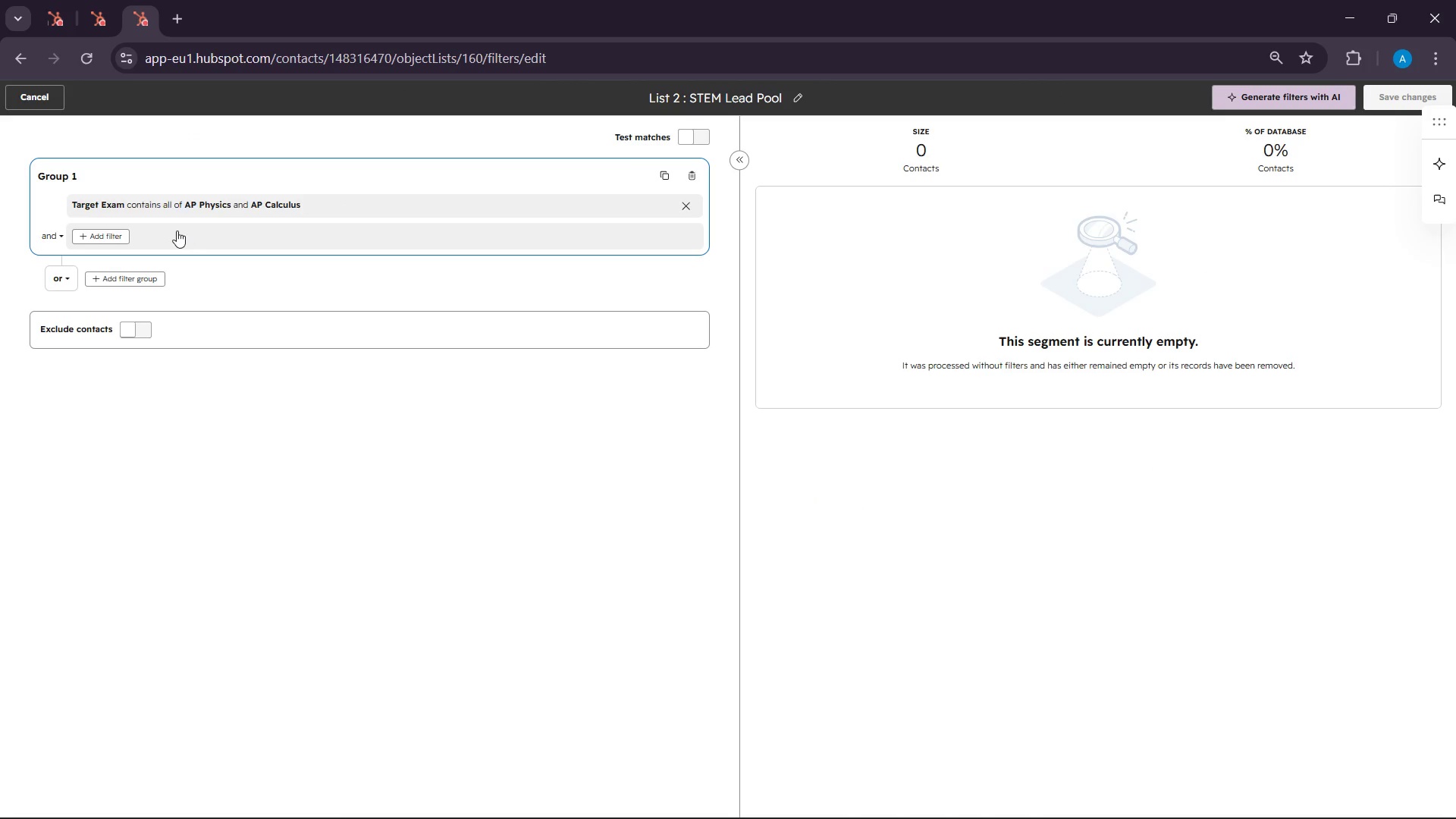 
left_click([179, 206])
 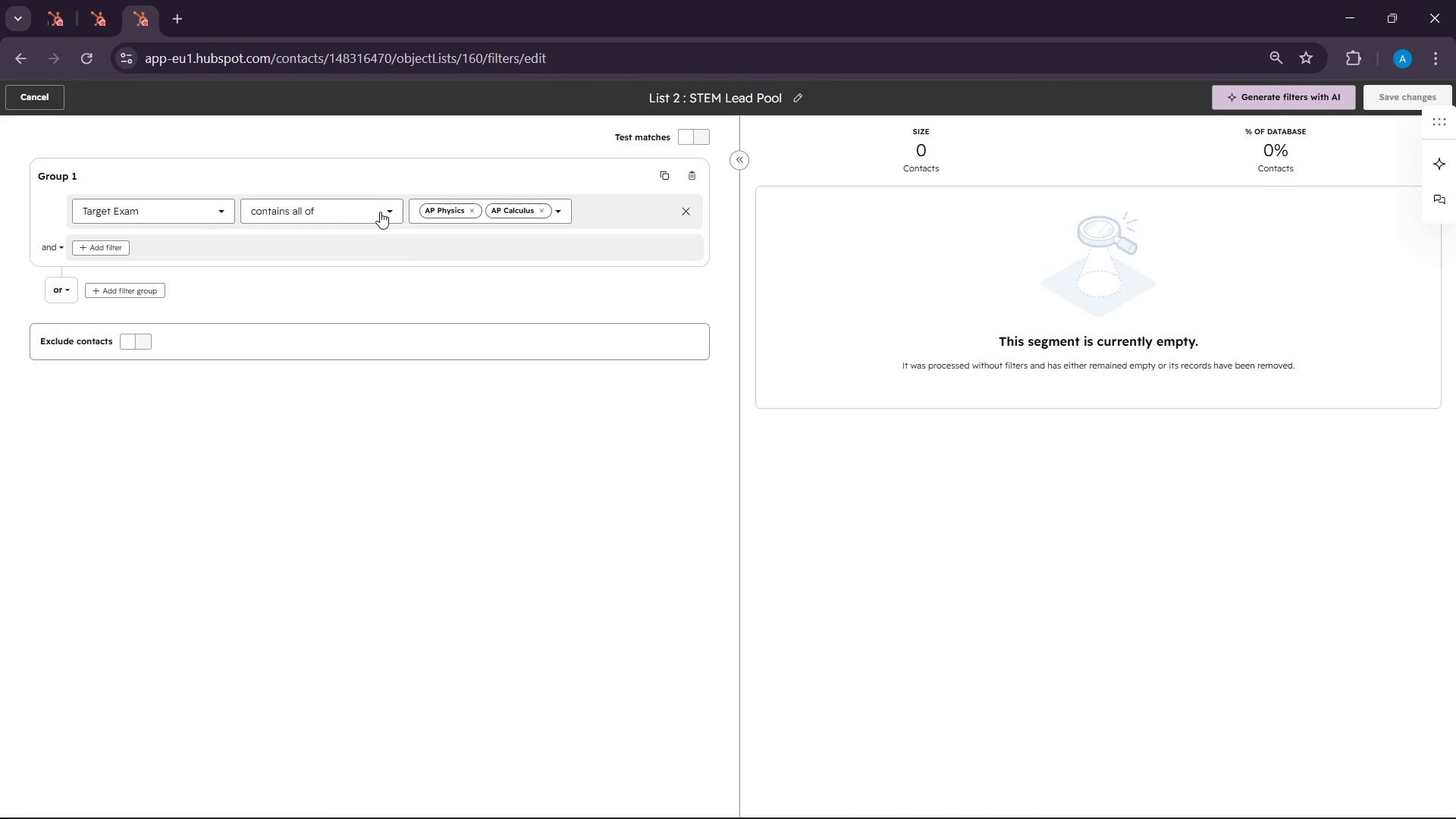 
left_click([378, 215])
 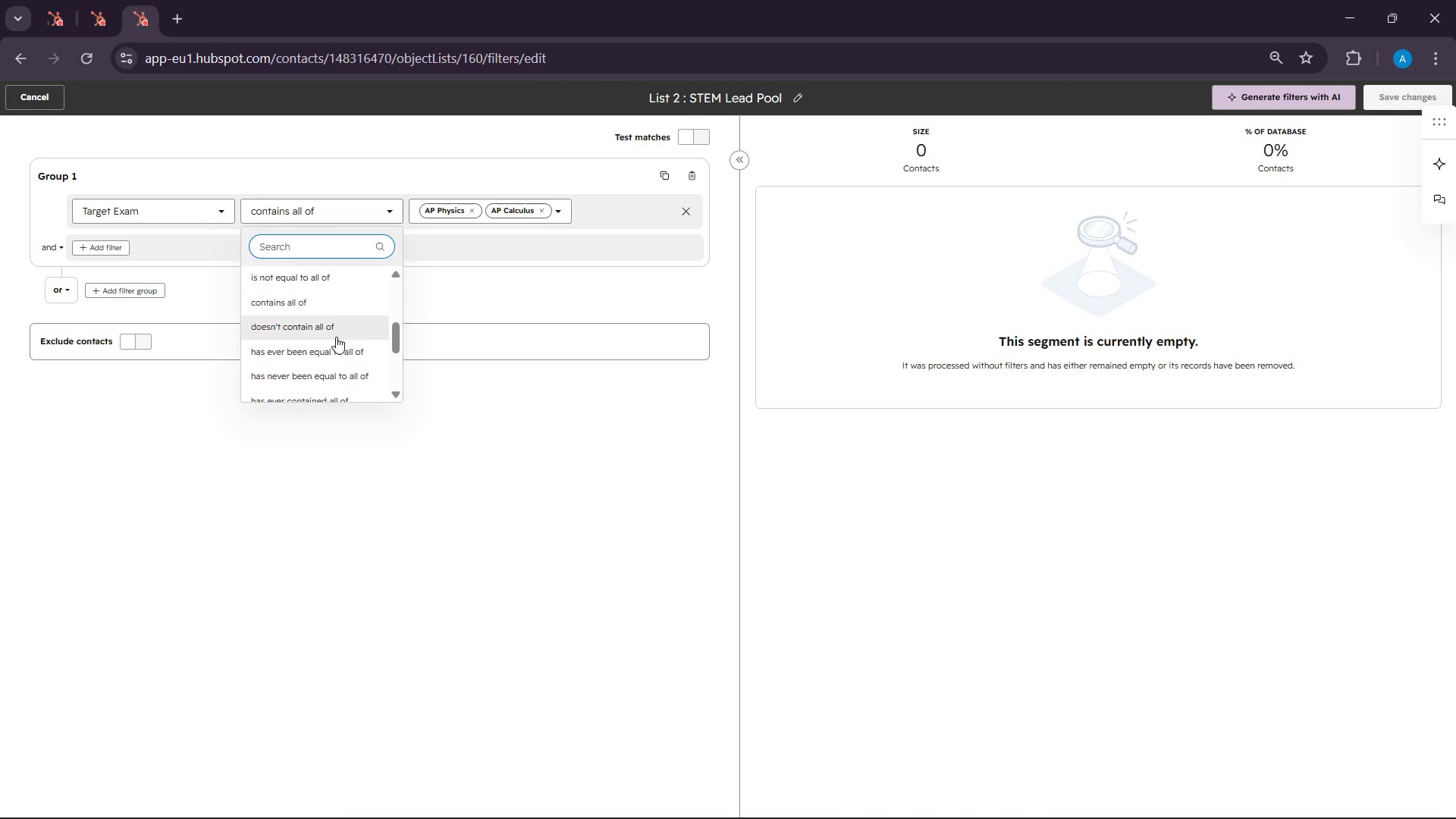 
scroll: coordinate [340, 336], scroll_direction: up, amount: 7.0
 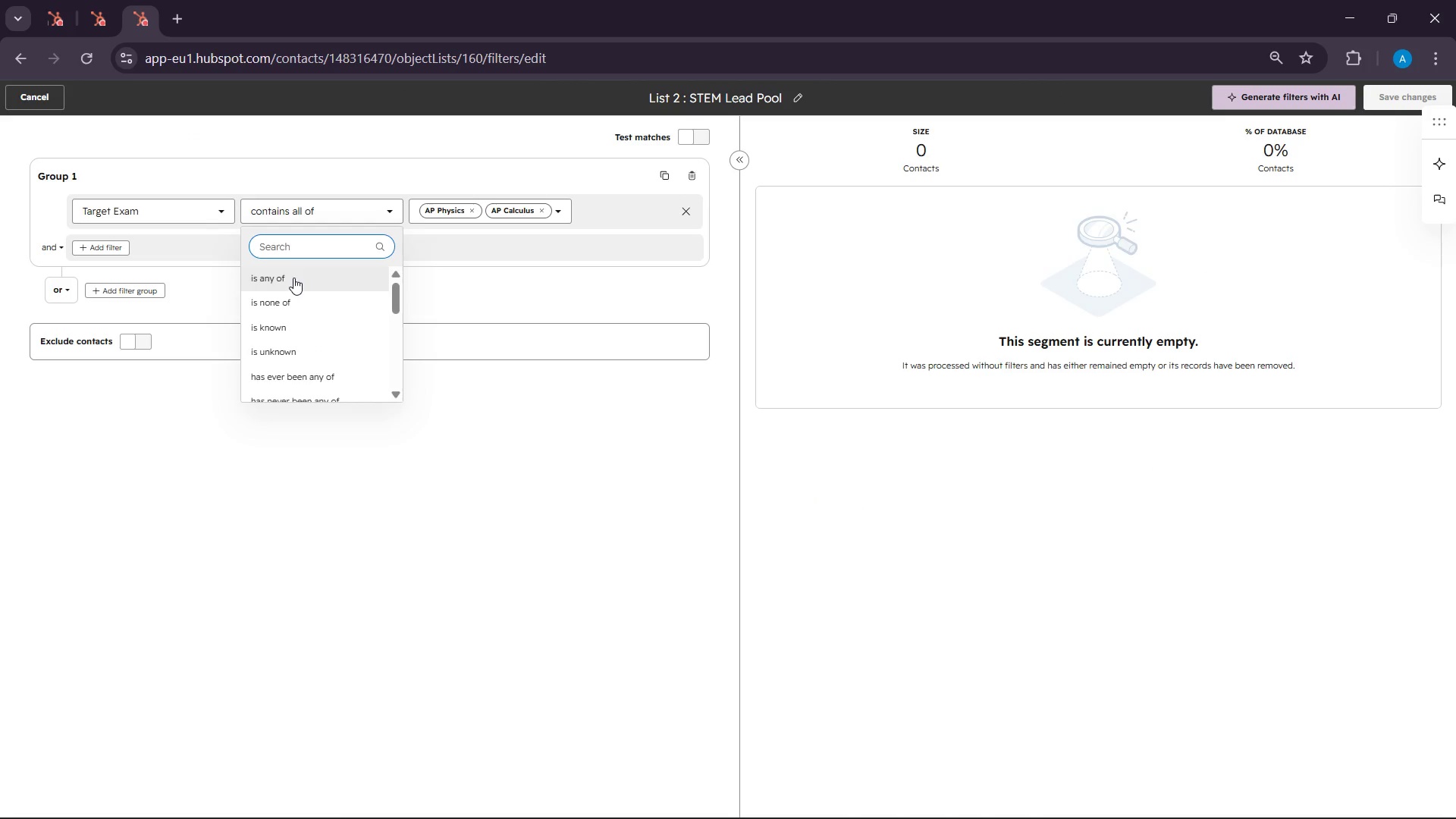 
left_click([293, 278])
 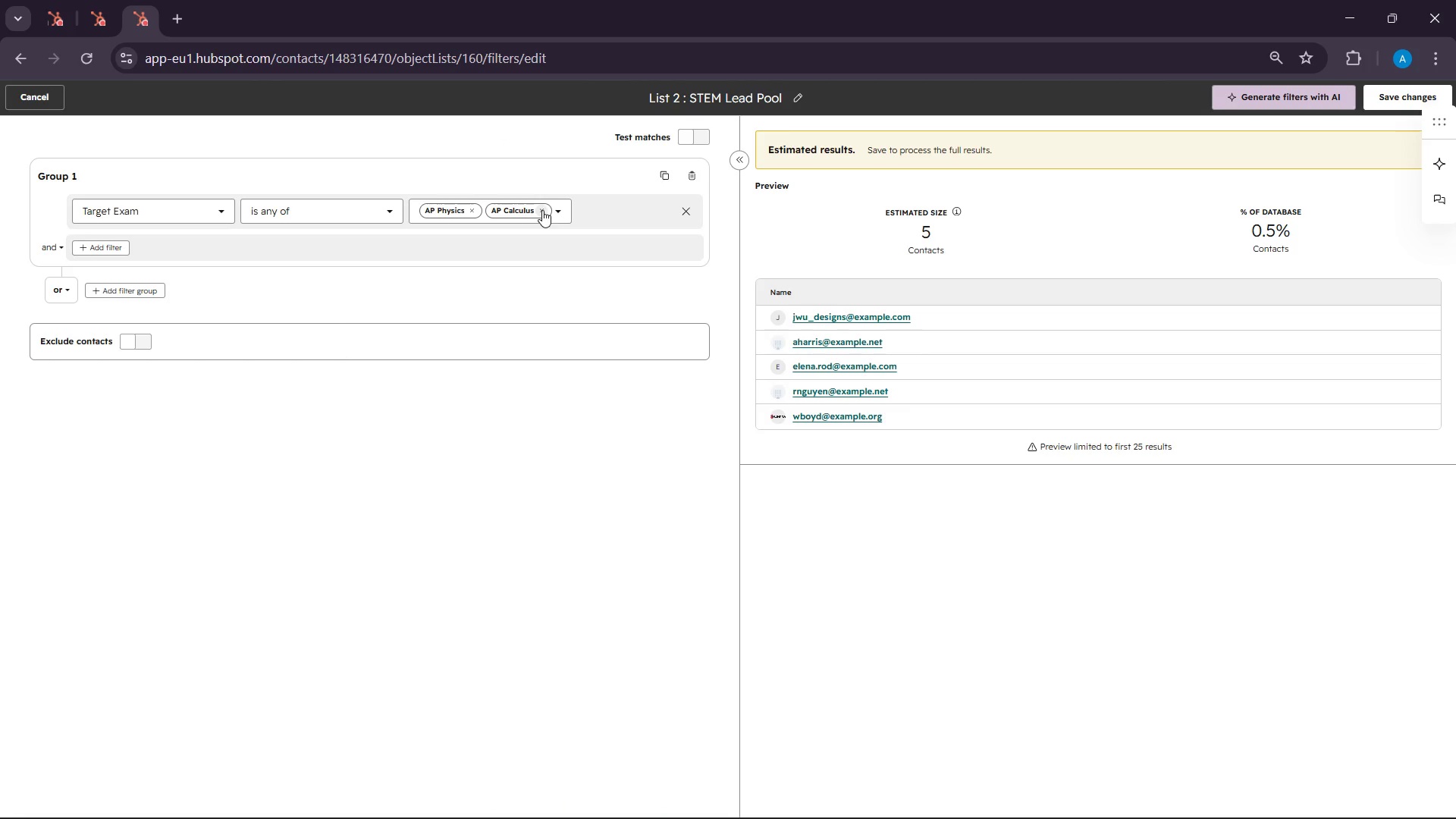 
wait(53.39)
 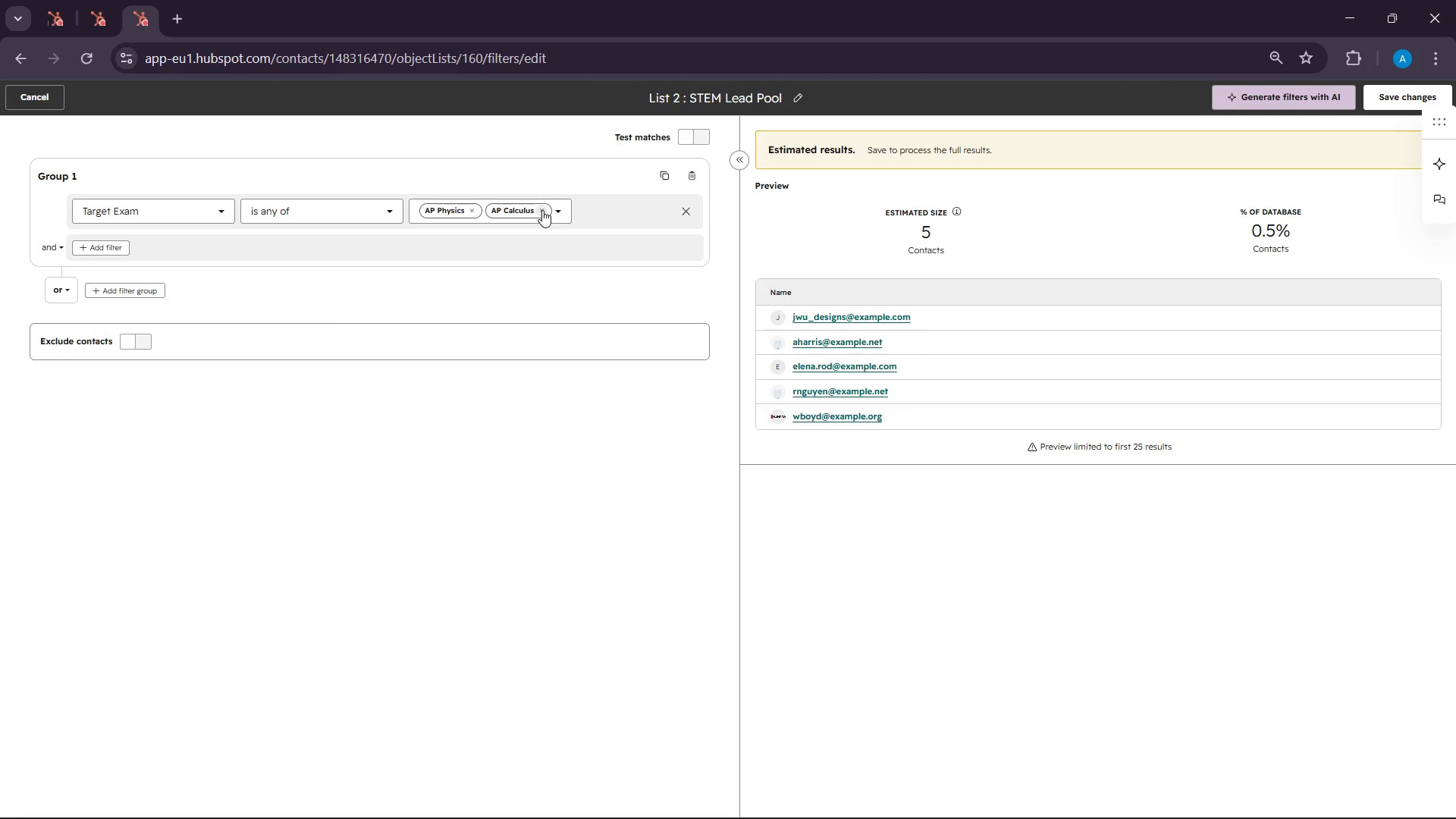 
left_click([542, 210])
 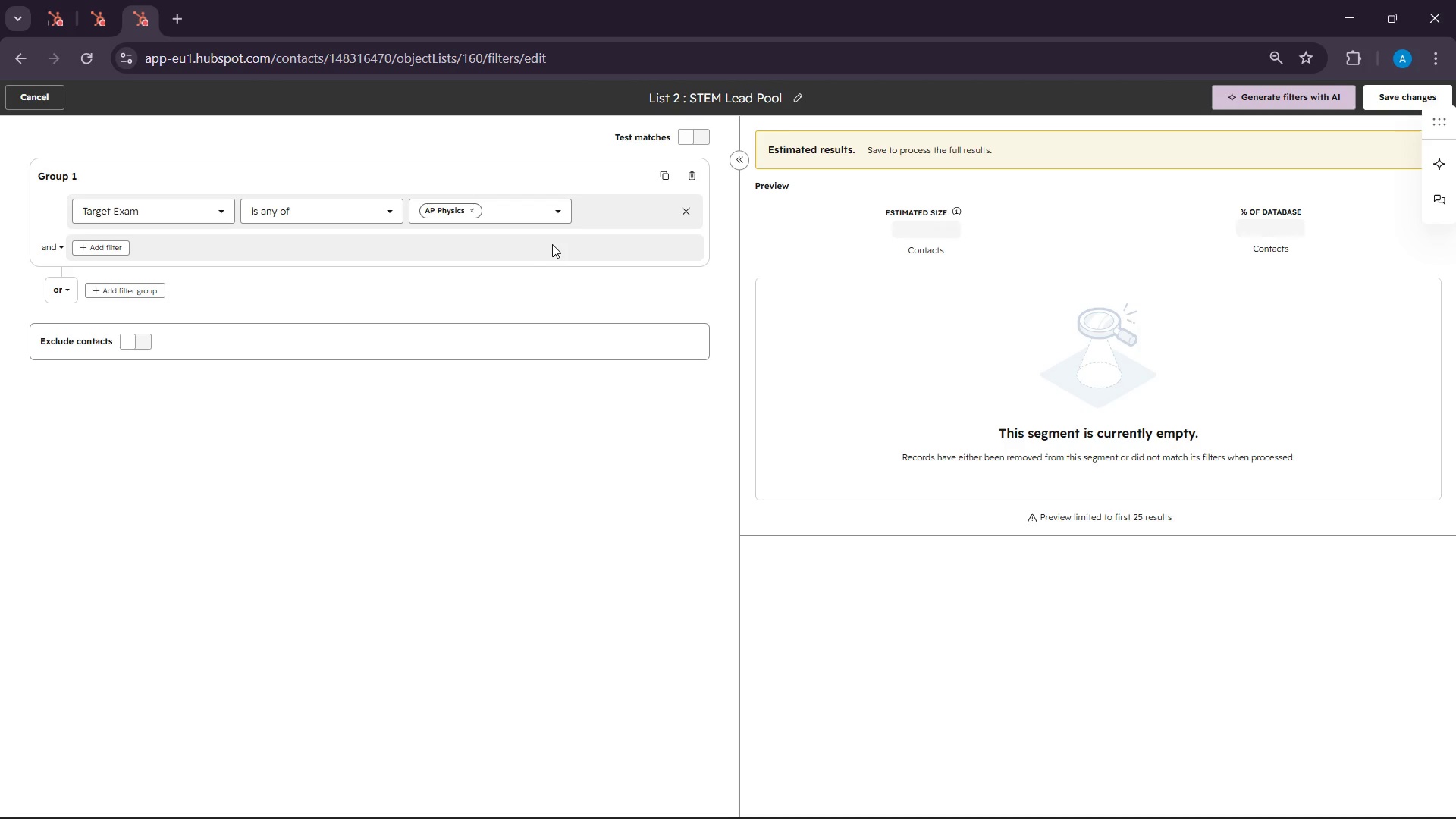 
wait(5.66)
 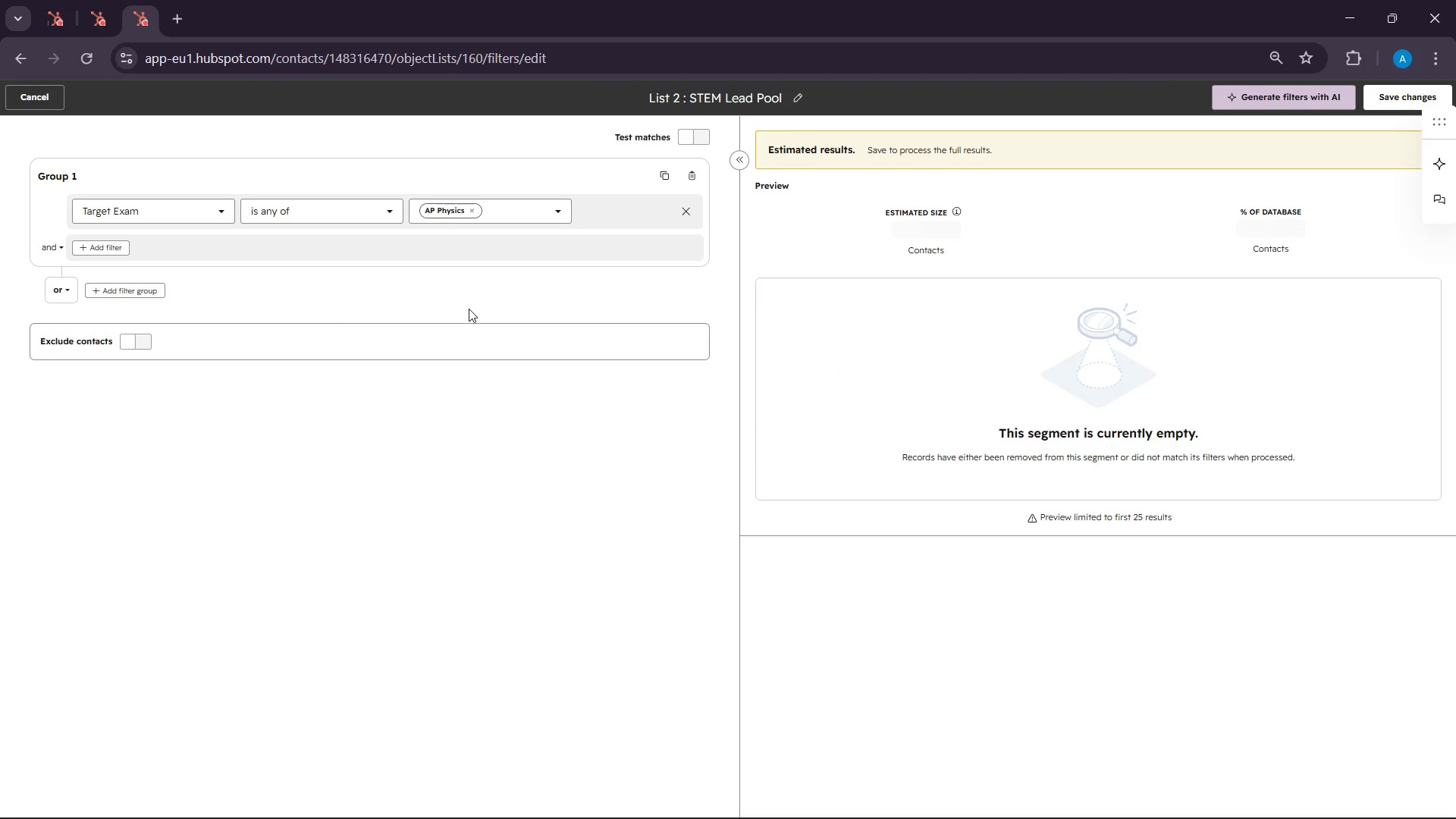 
left_click([380, 215])
 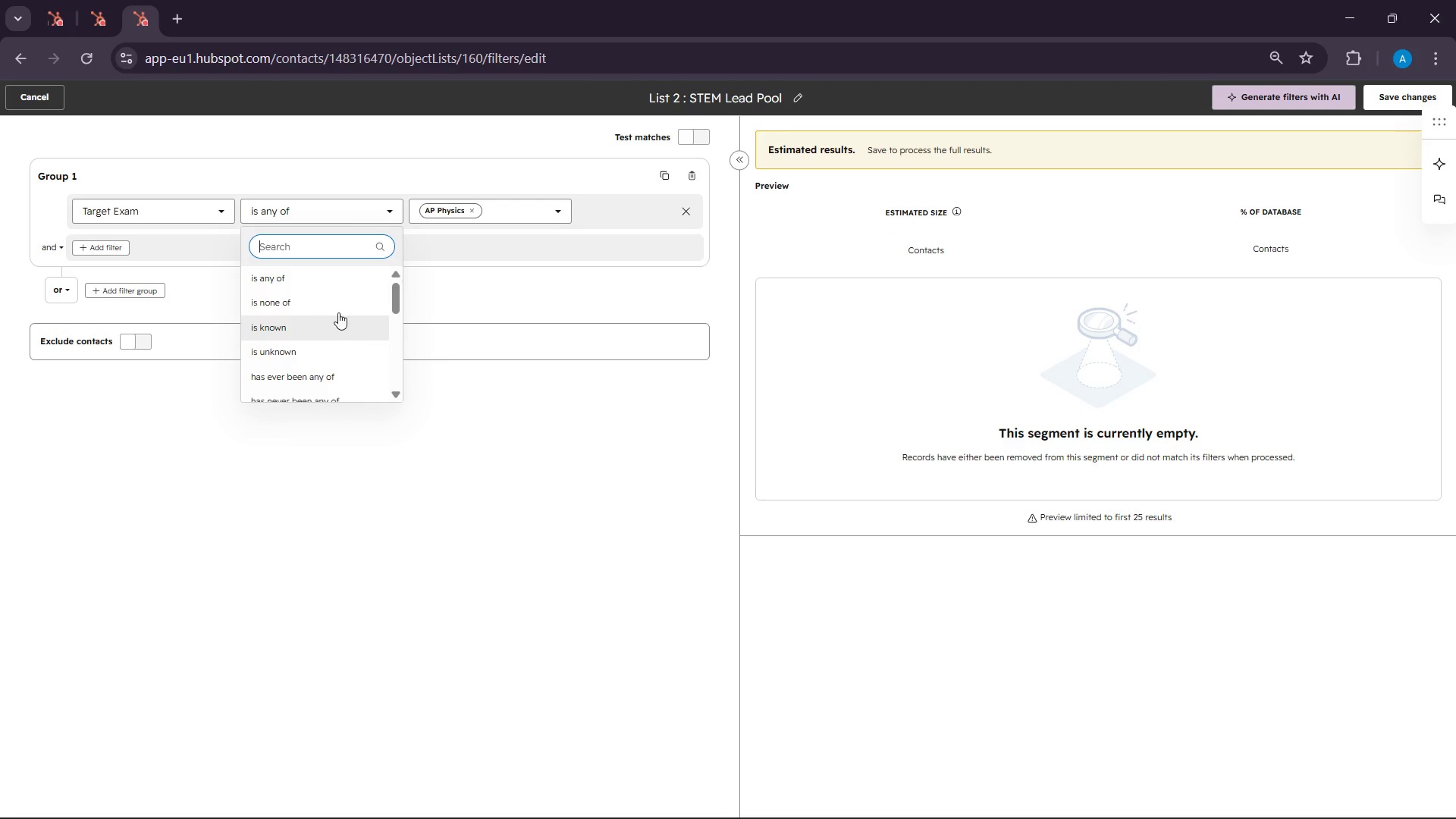 
scroll: coordinate [338, 306], scroll_direction: down, amount: 3.0
 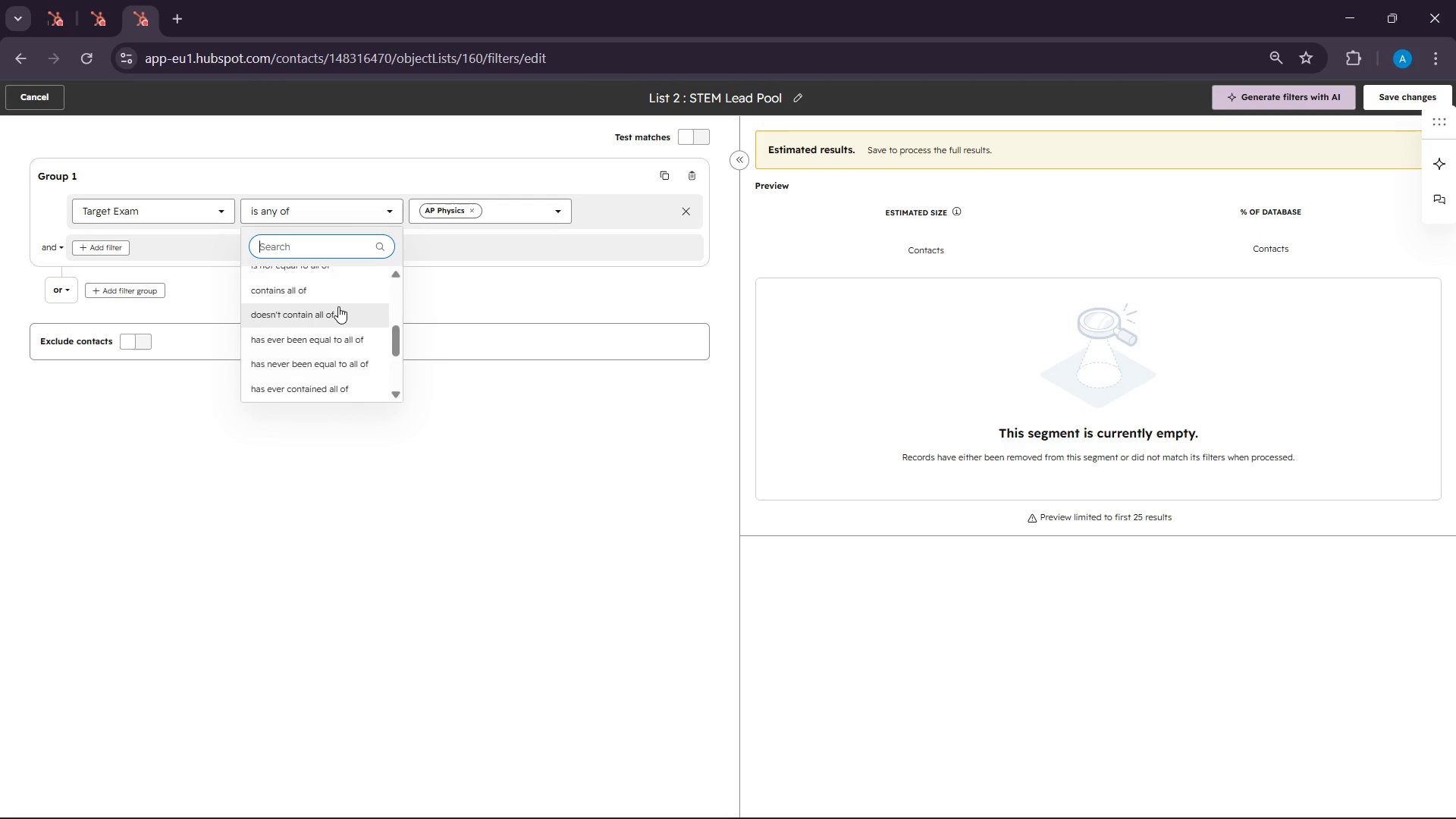 
scroll: coordinate [338, 306], scroll_direction: up, amount: 1.0
 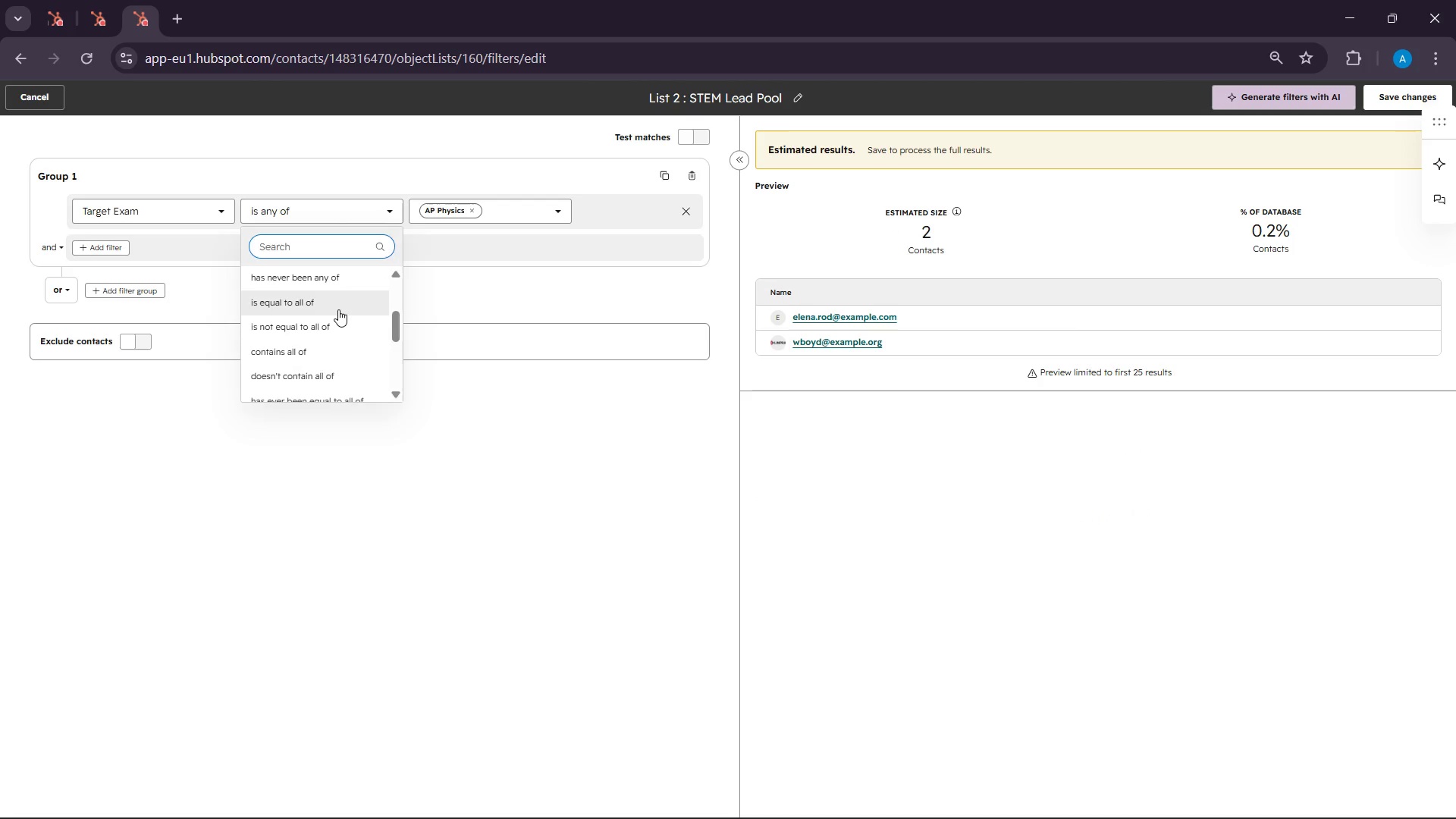 
left_click([338, 309])
 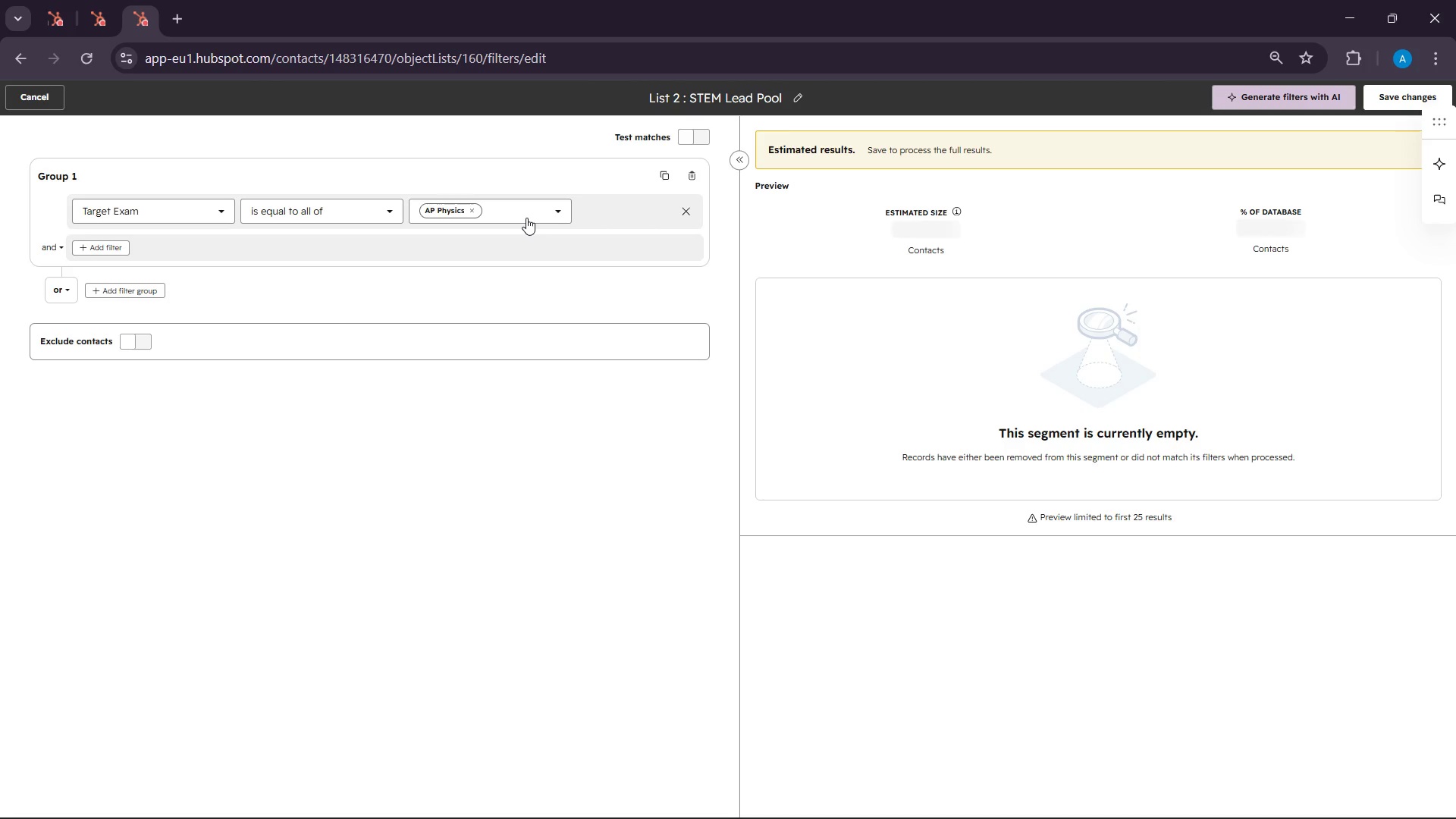 
wait(10.48)
 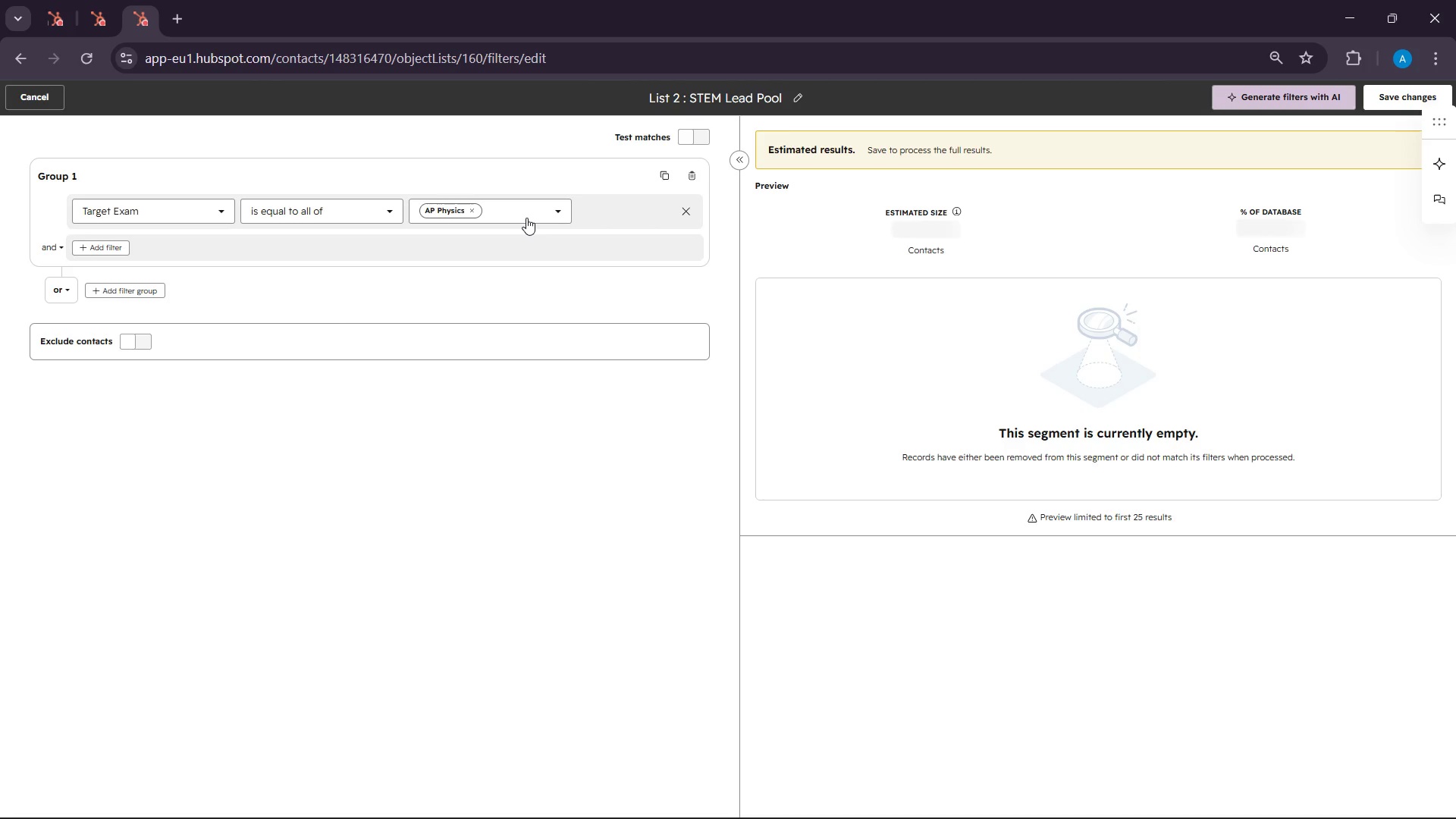 
left_click([394, 212])
 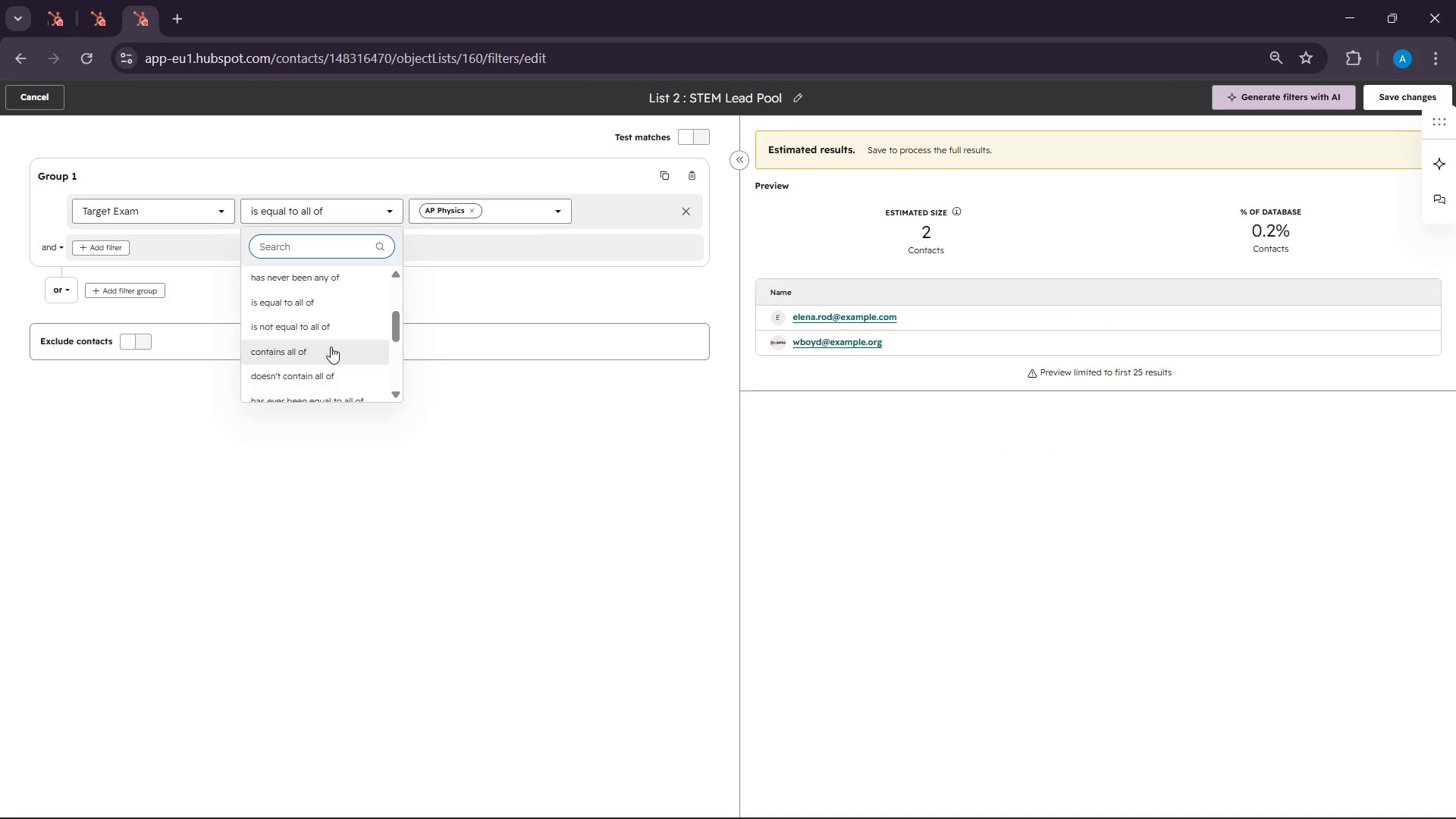 
scroll: coordinate [328, 347], scroll_direction: down, amount: 2.0
 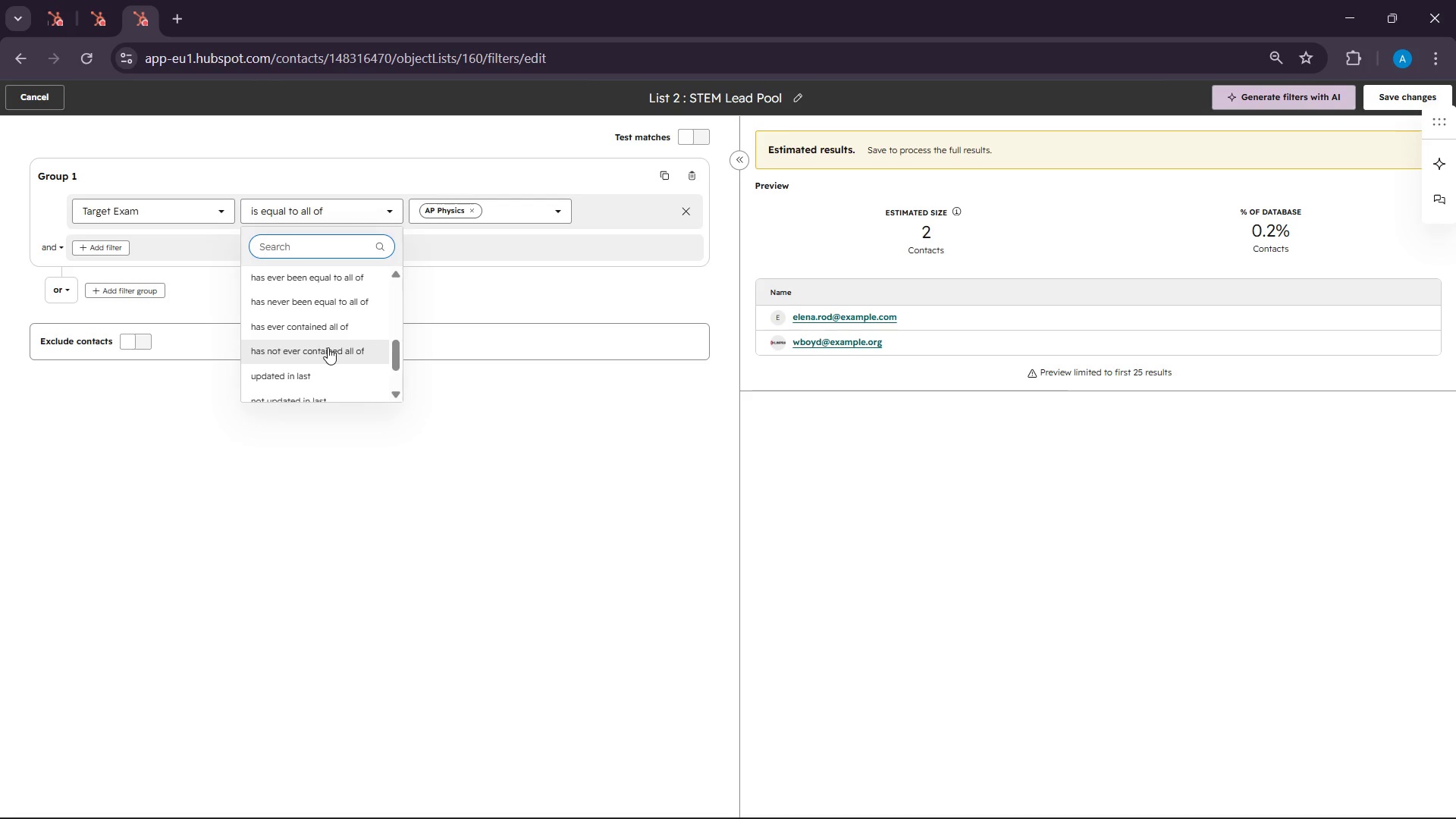 
scroll: coordinate [328, 347], scroll_direction: up, amount: 2.0
 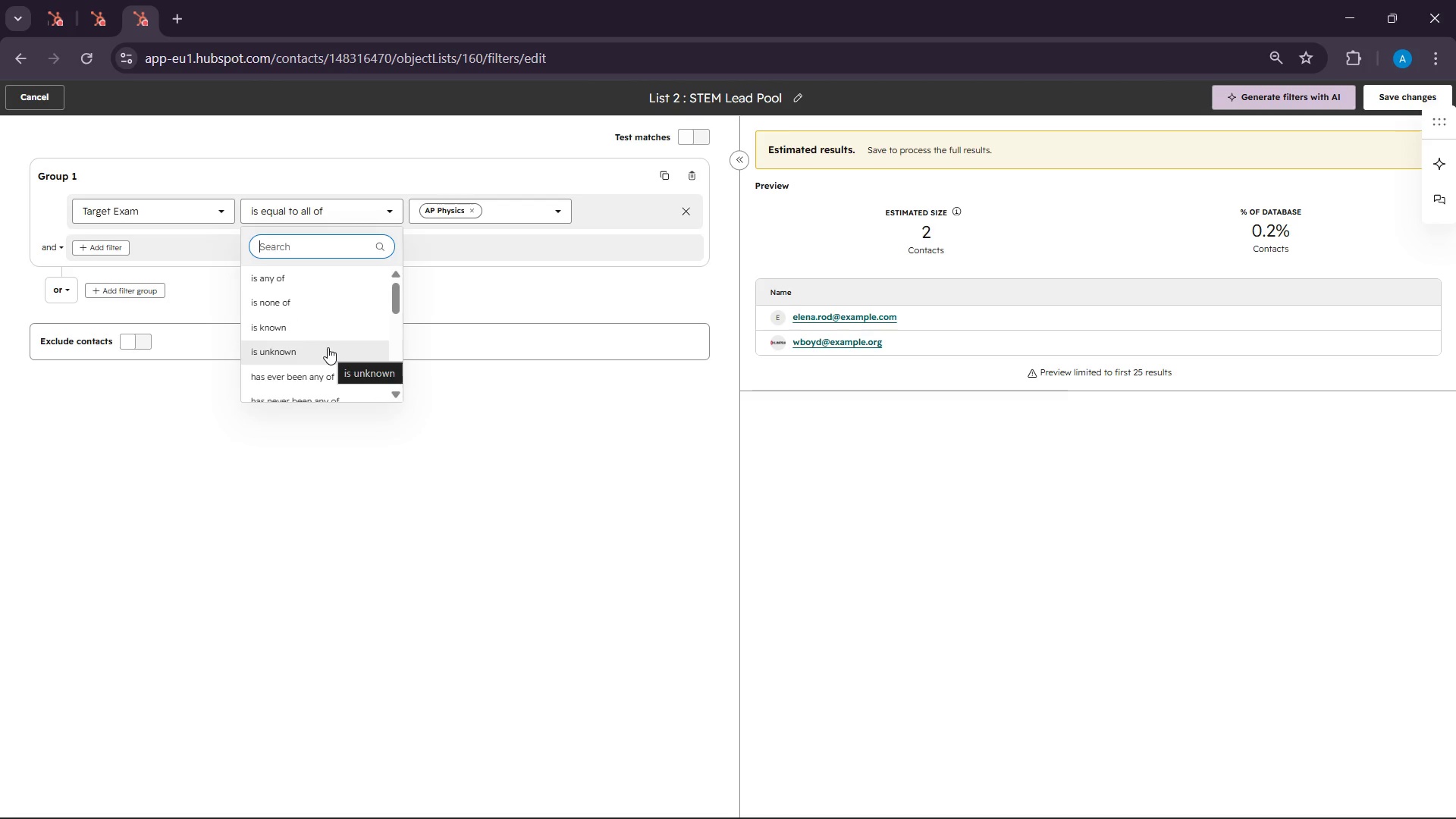 
scroll: coordinate [328, 347], scroll_direction: down, amount: 3.0
 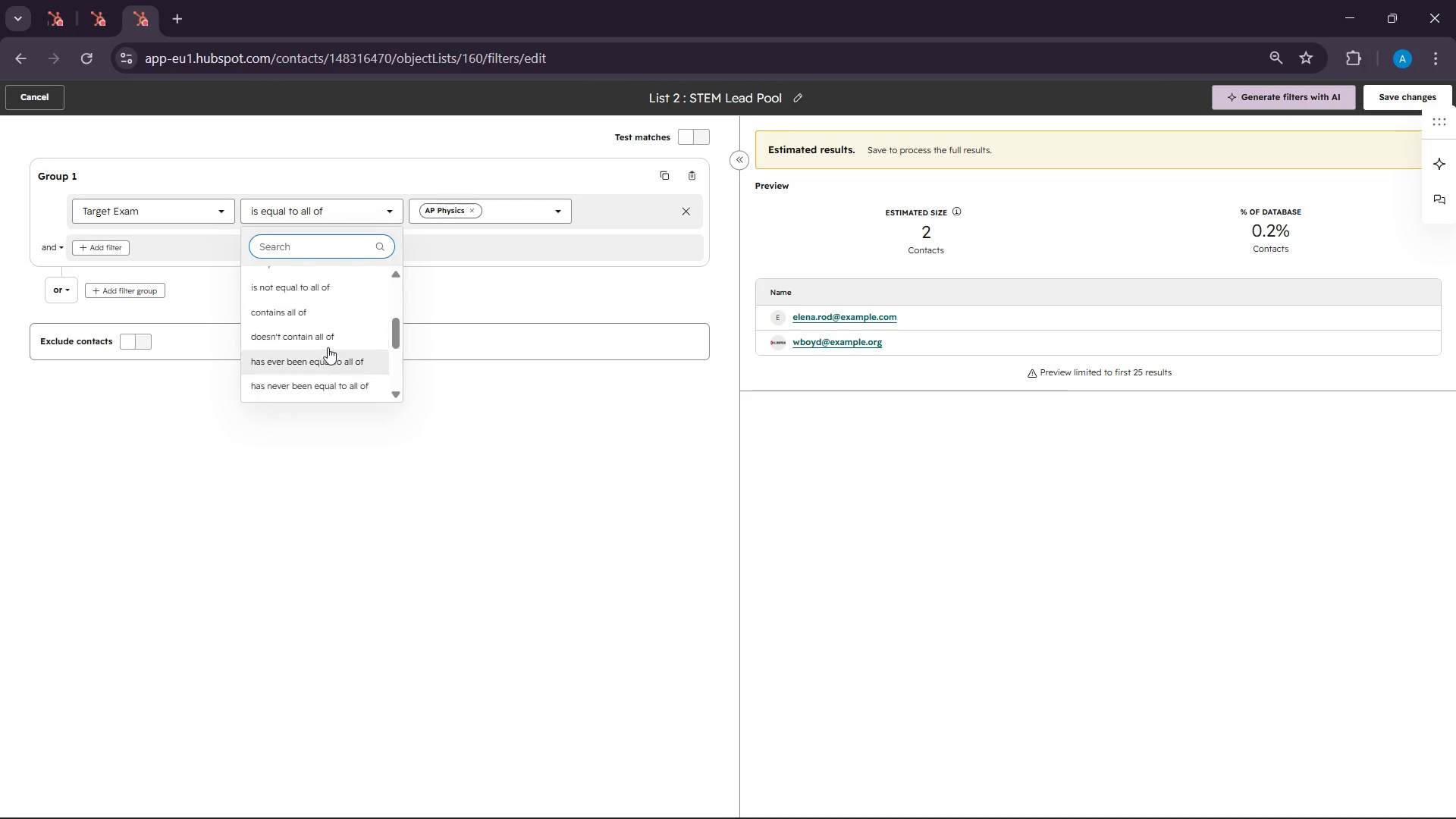 
scroll: coordinate [328, 347], scroll_direction: up, amount: 7.0
 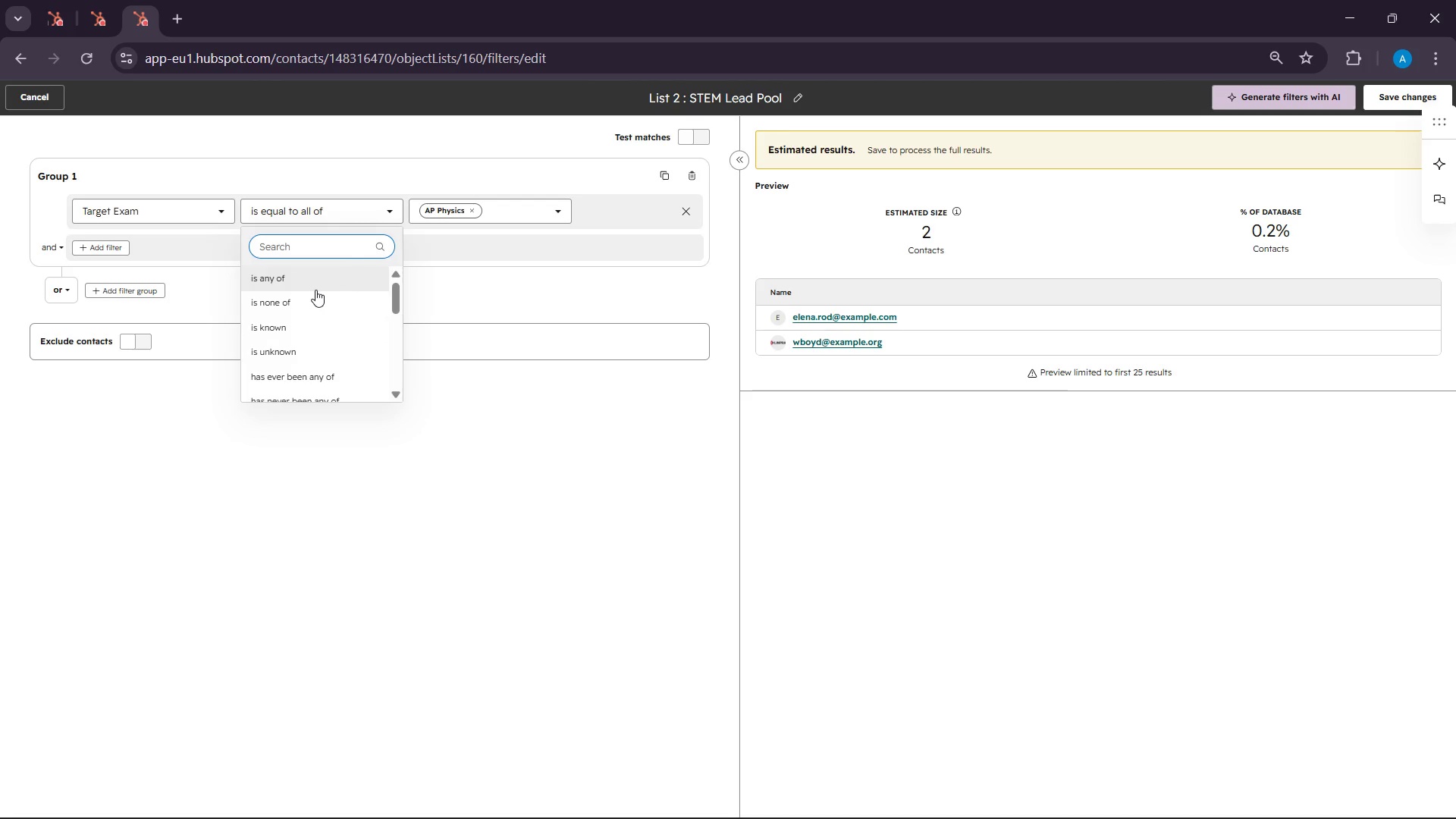 
left_click([315, 290])
 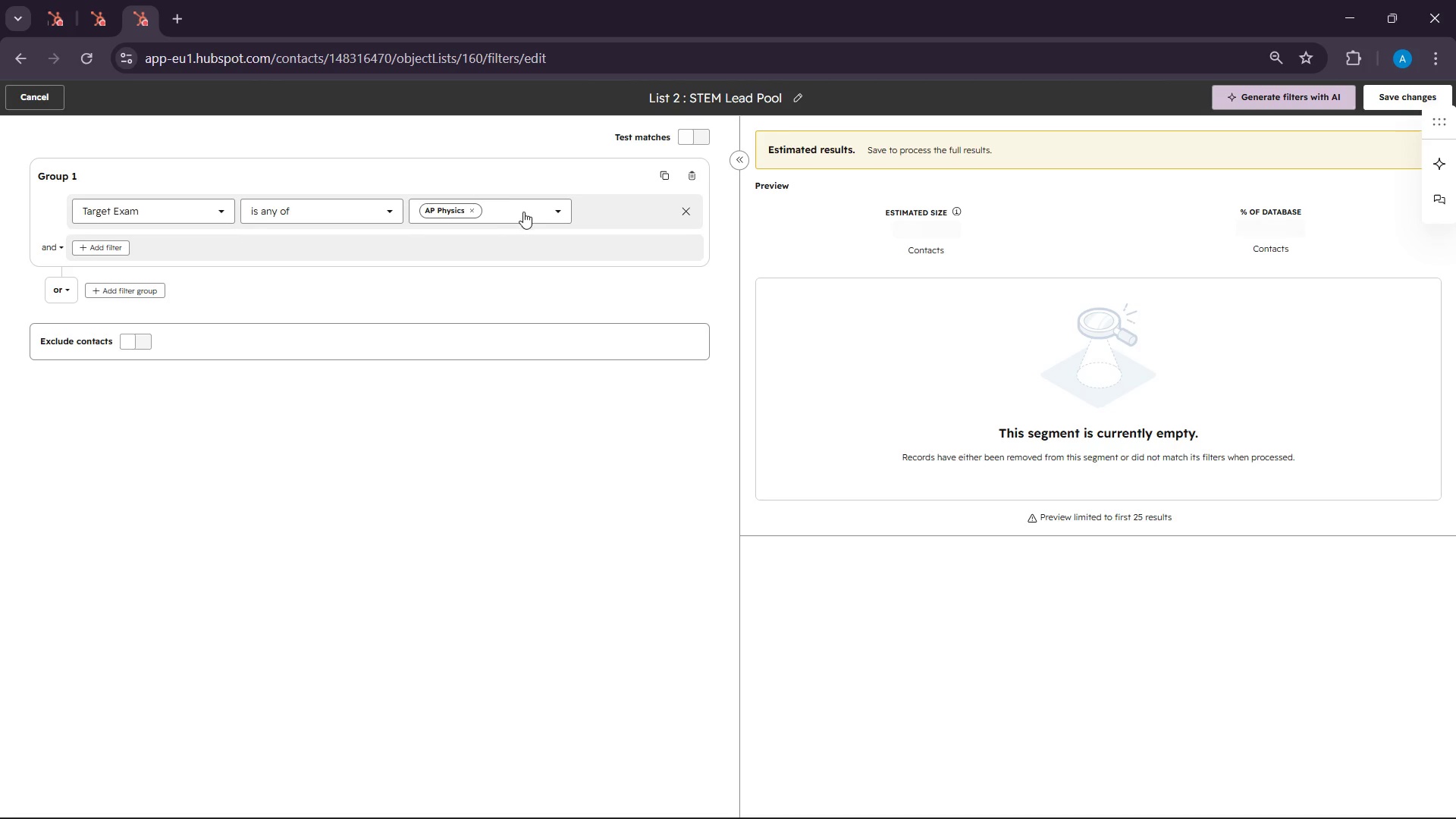 
left_click([543, 219])
 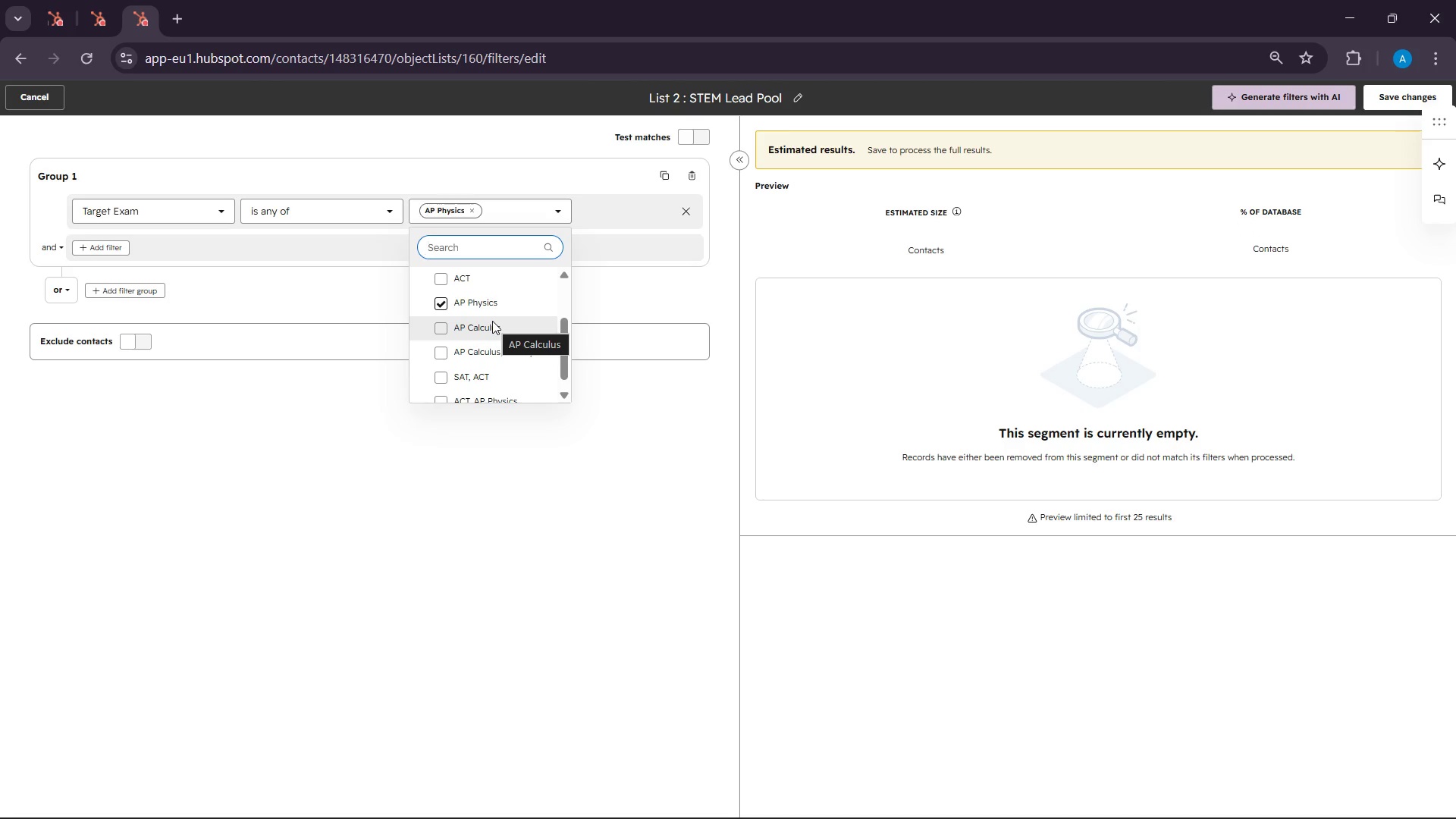 
left_click([492, 321])
 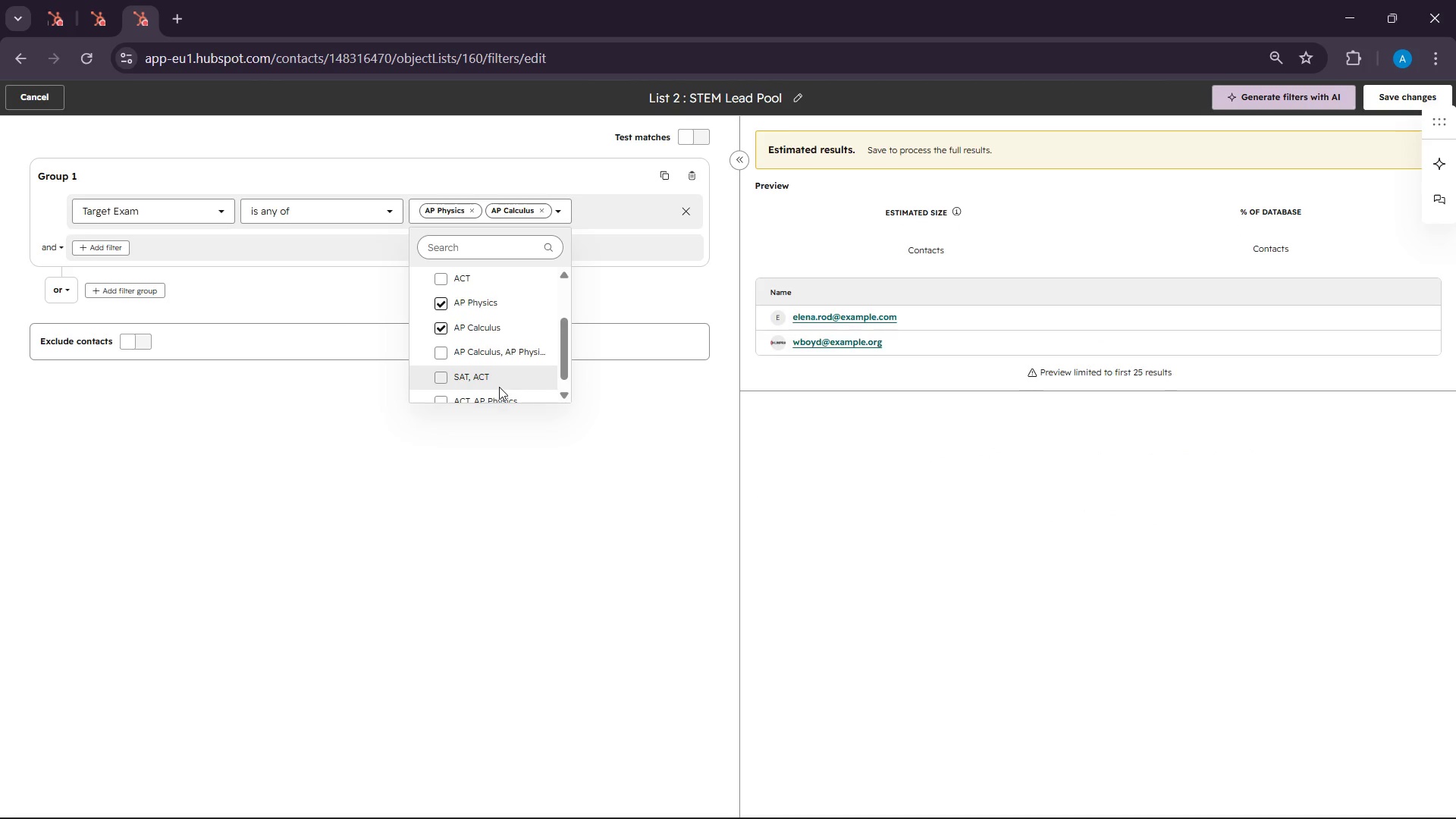 
scroll: coordinate [499, 390], scroll_direction: down, amount: 1.0
 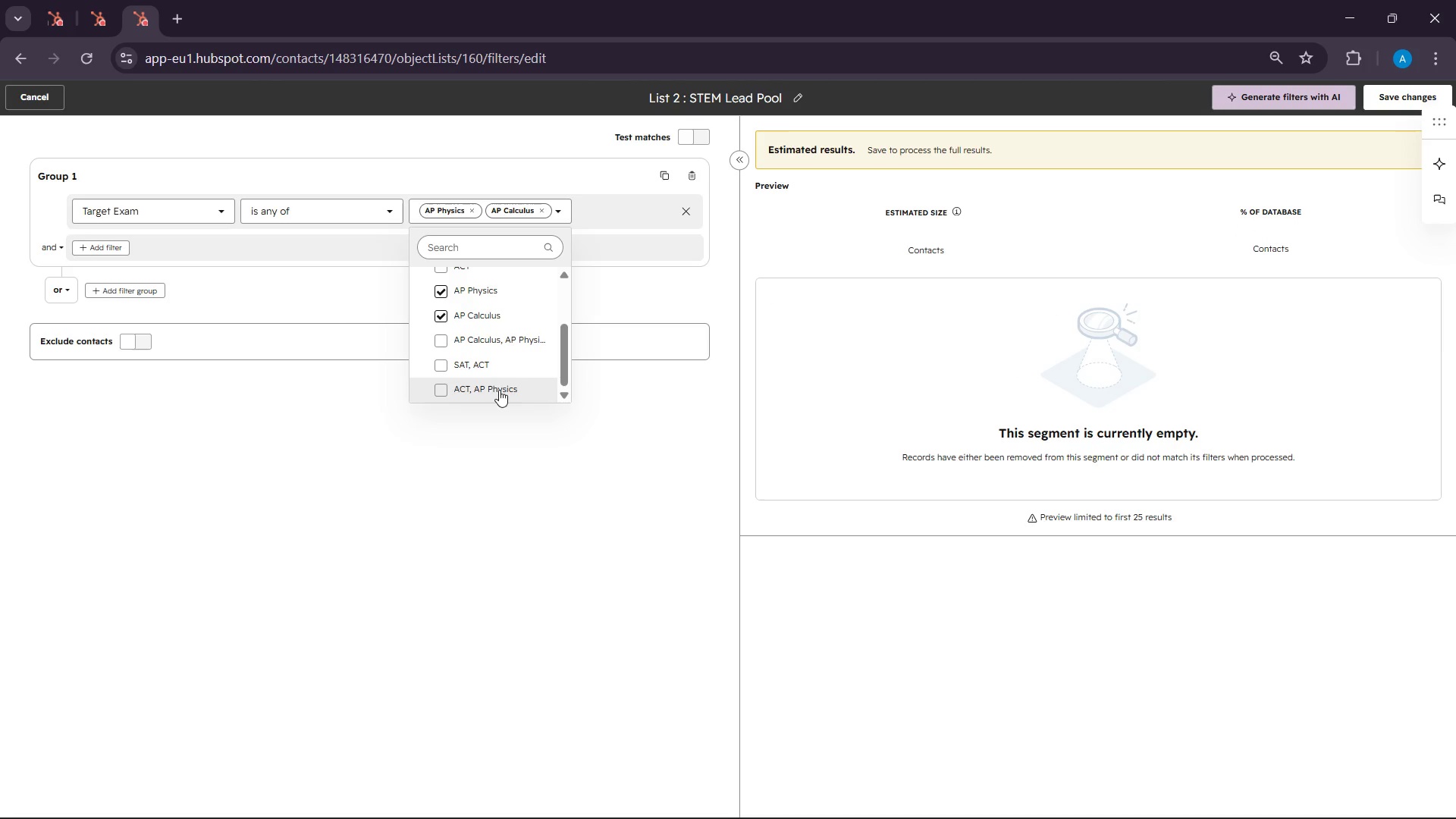 
scroll: coordinate [499, 390], scroll_direction: up, amount: 2.0
 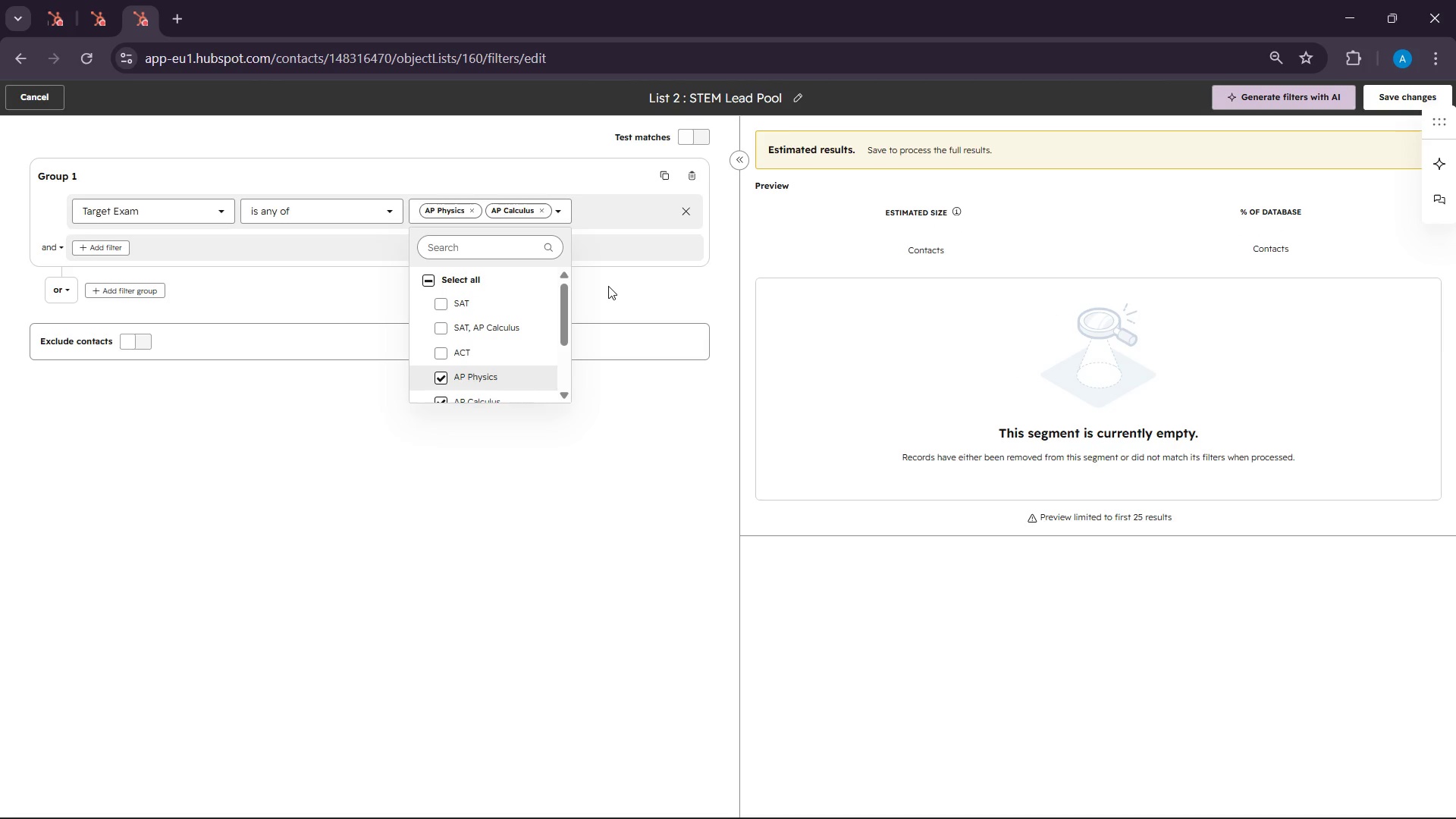 
left_click([608, 286])
 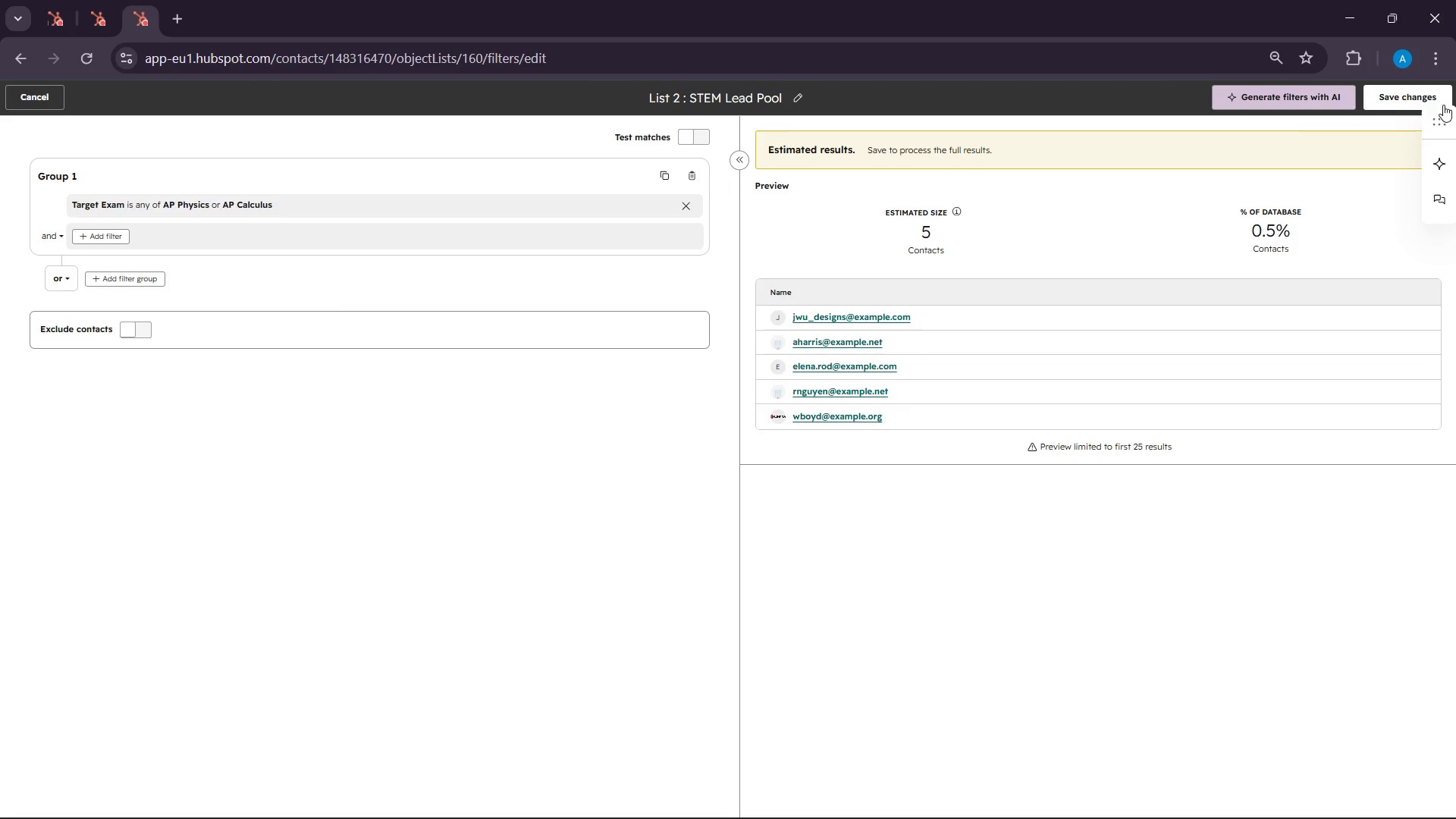 
left_click([1406, 105])
 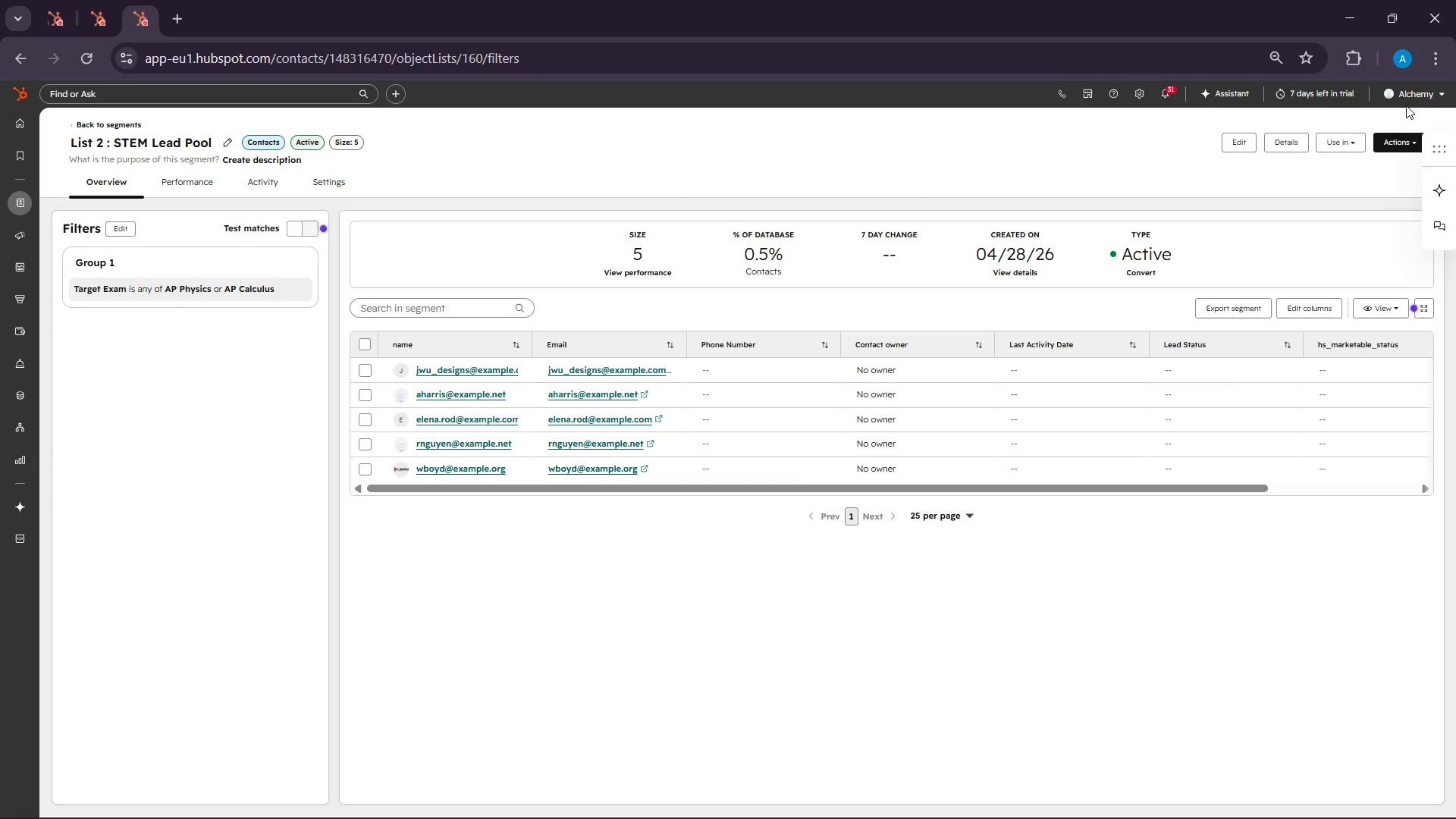 
wait(62.05)
 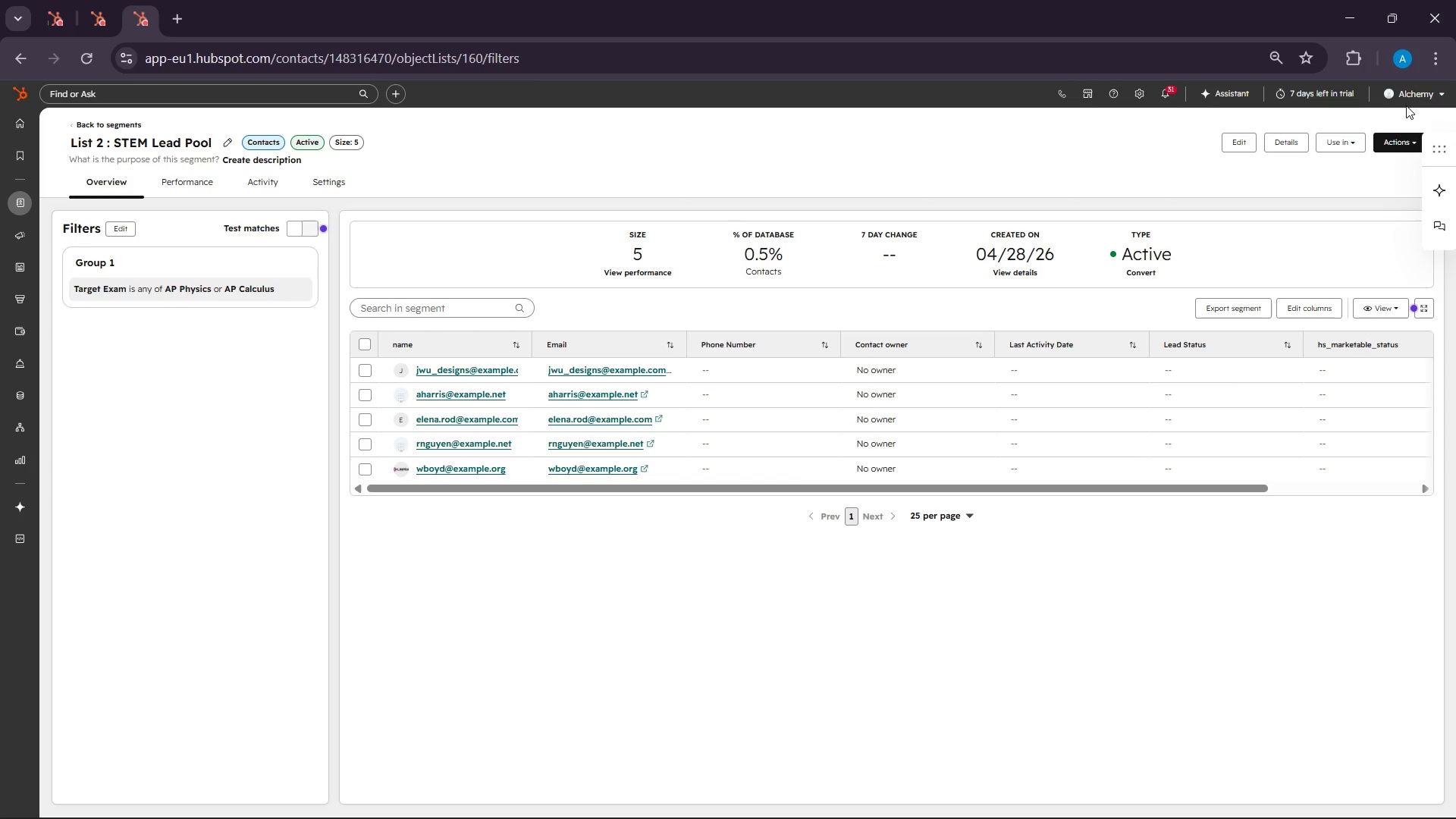 
left_click([73, 2])
 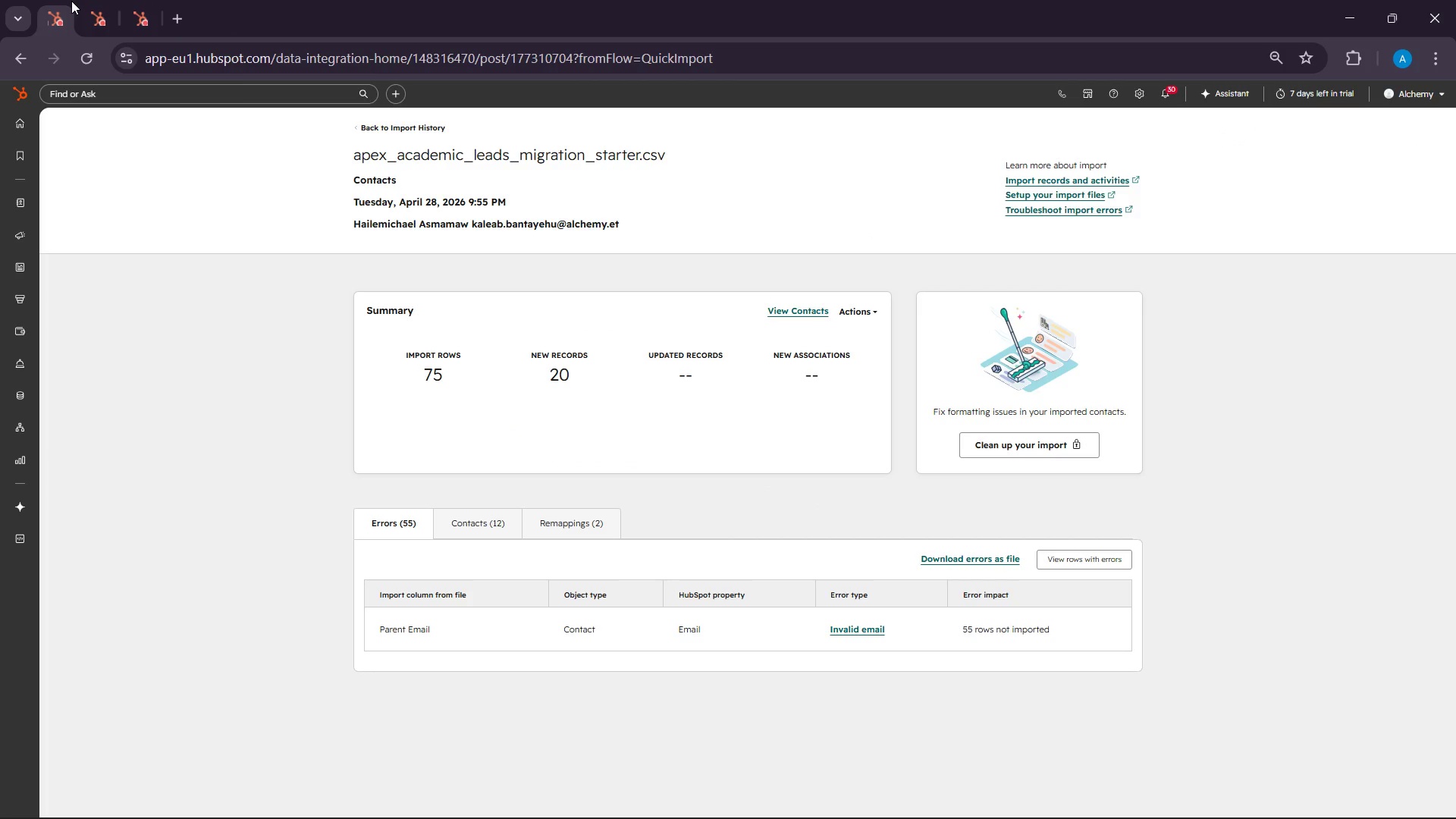 
right_click([71, 1])
 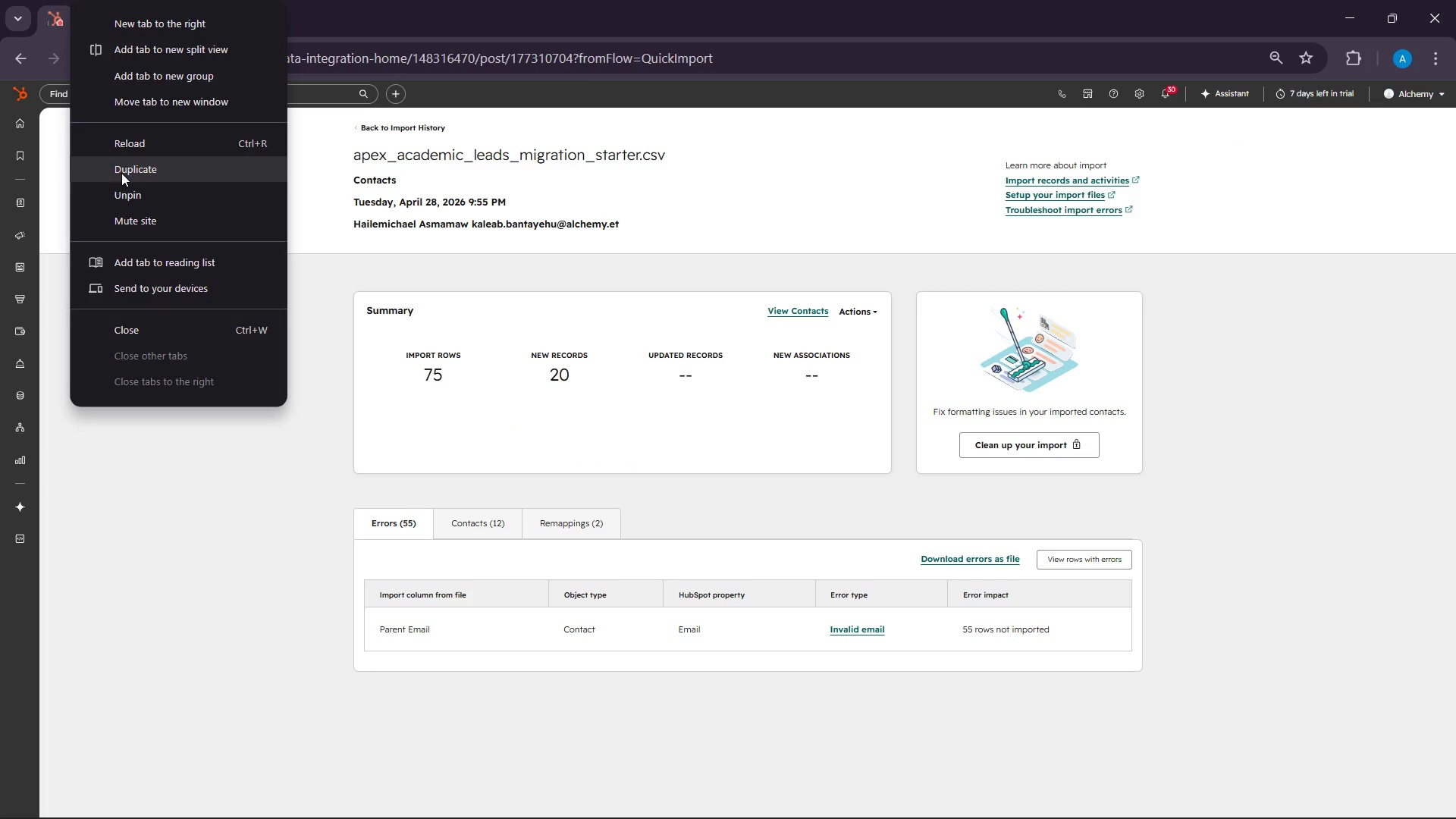 
left_click([121, 173])
 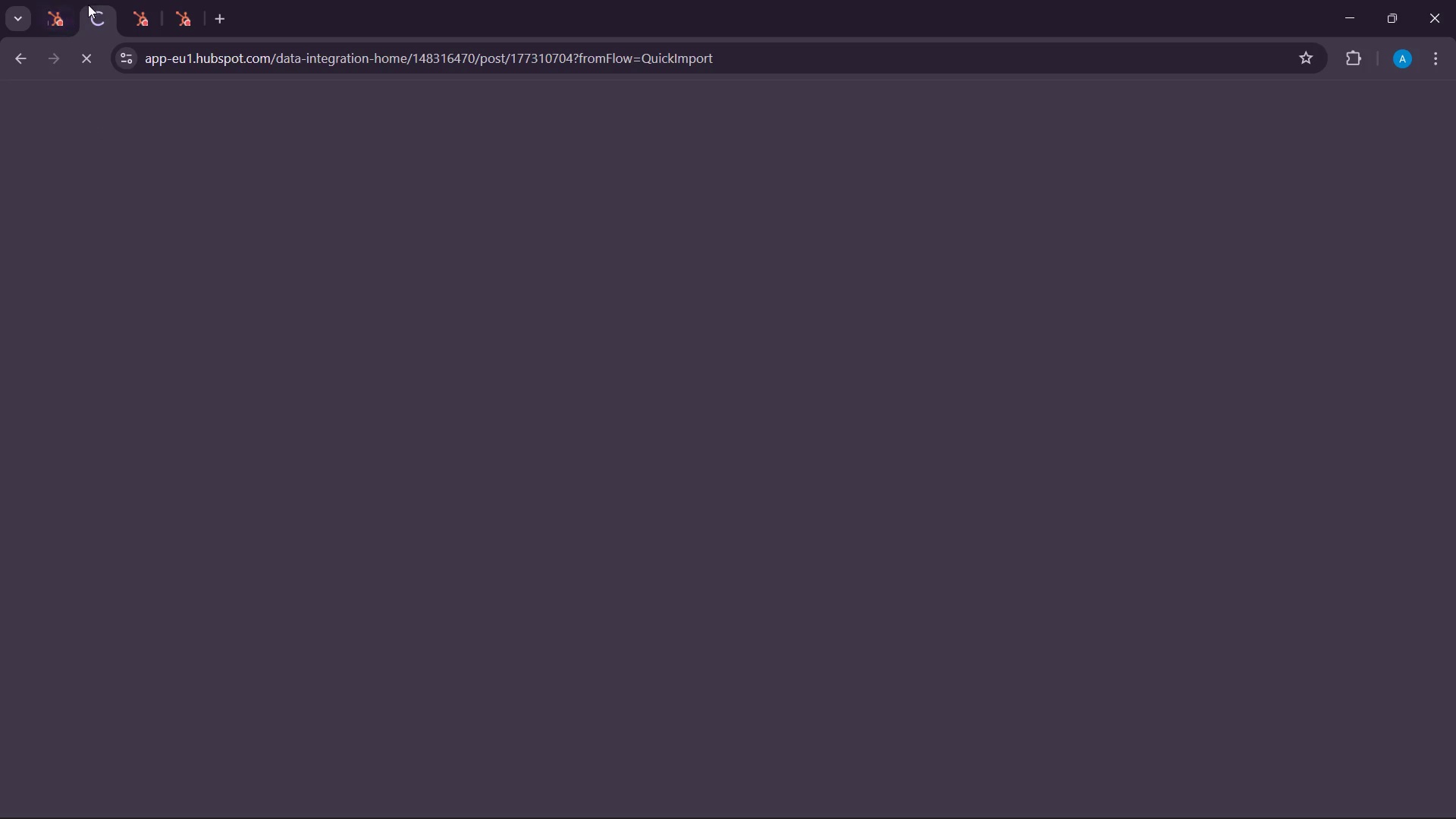 
left_click_drag(start_coordinate=[88, 5], to_coordinate=[209, 12])
 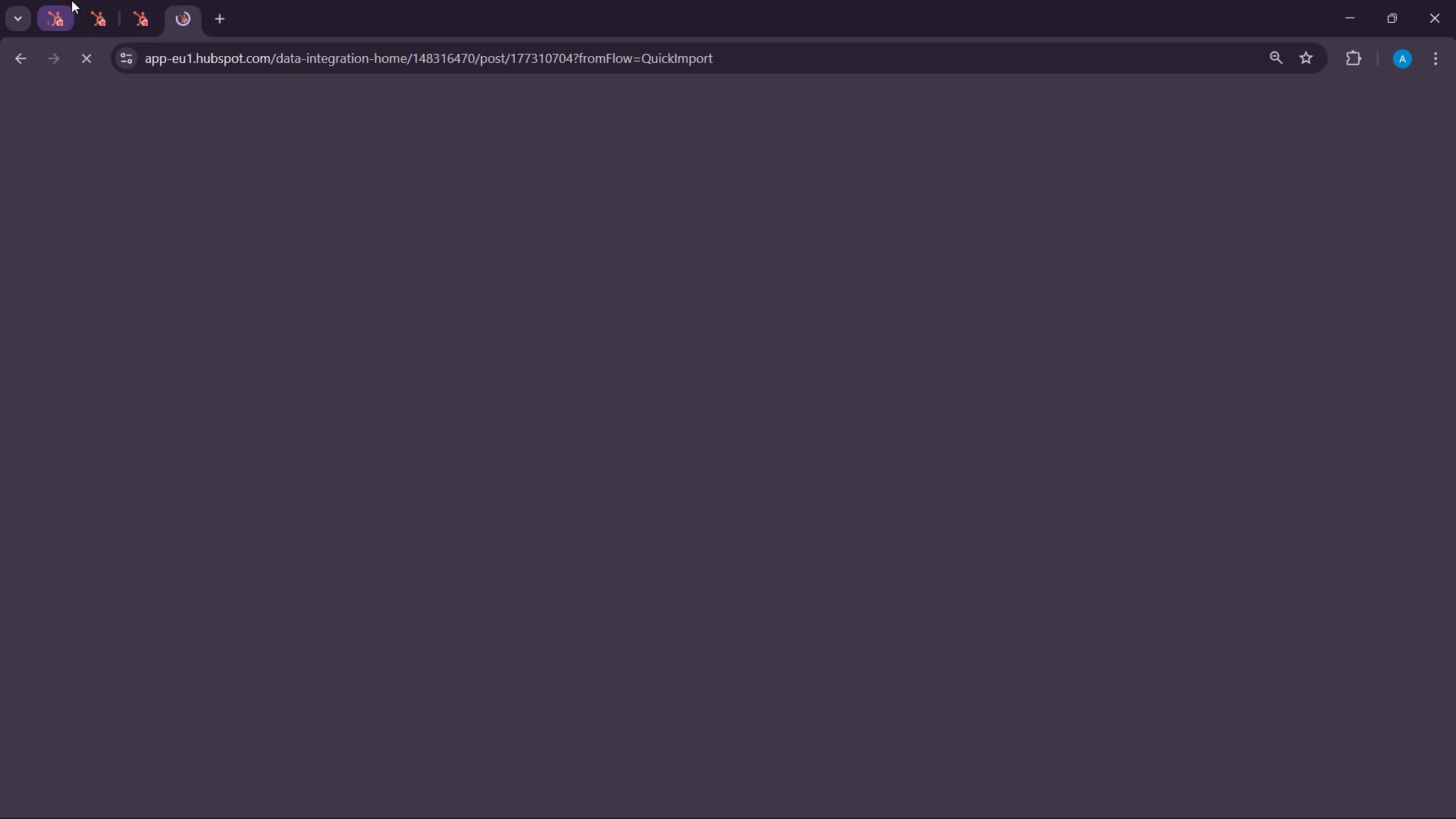 
left_click([71, 0])
 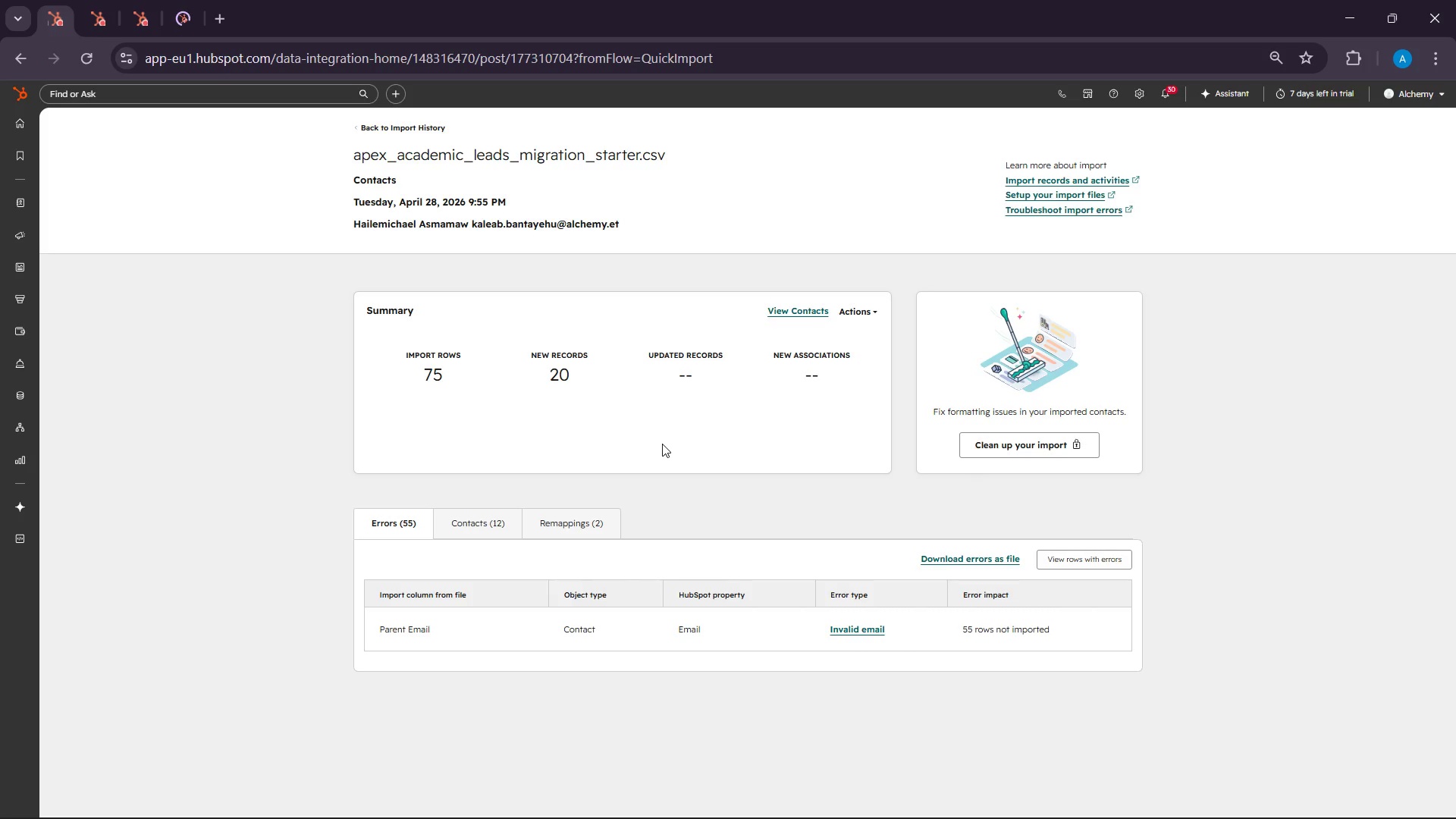 
scroll: coordinate [662, 441], scroll_direction: up, amount: 3.0
 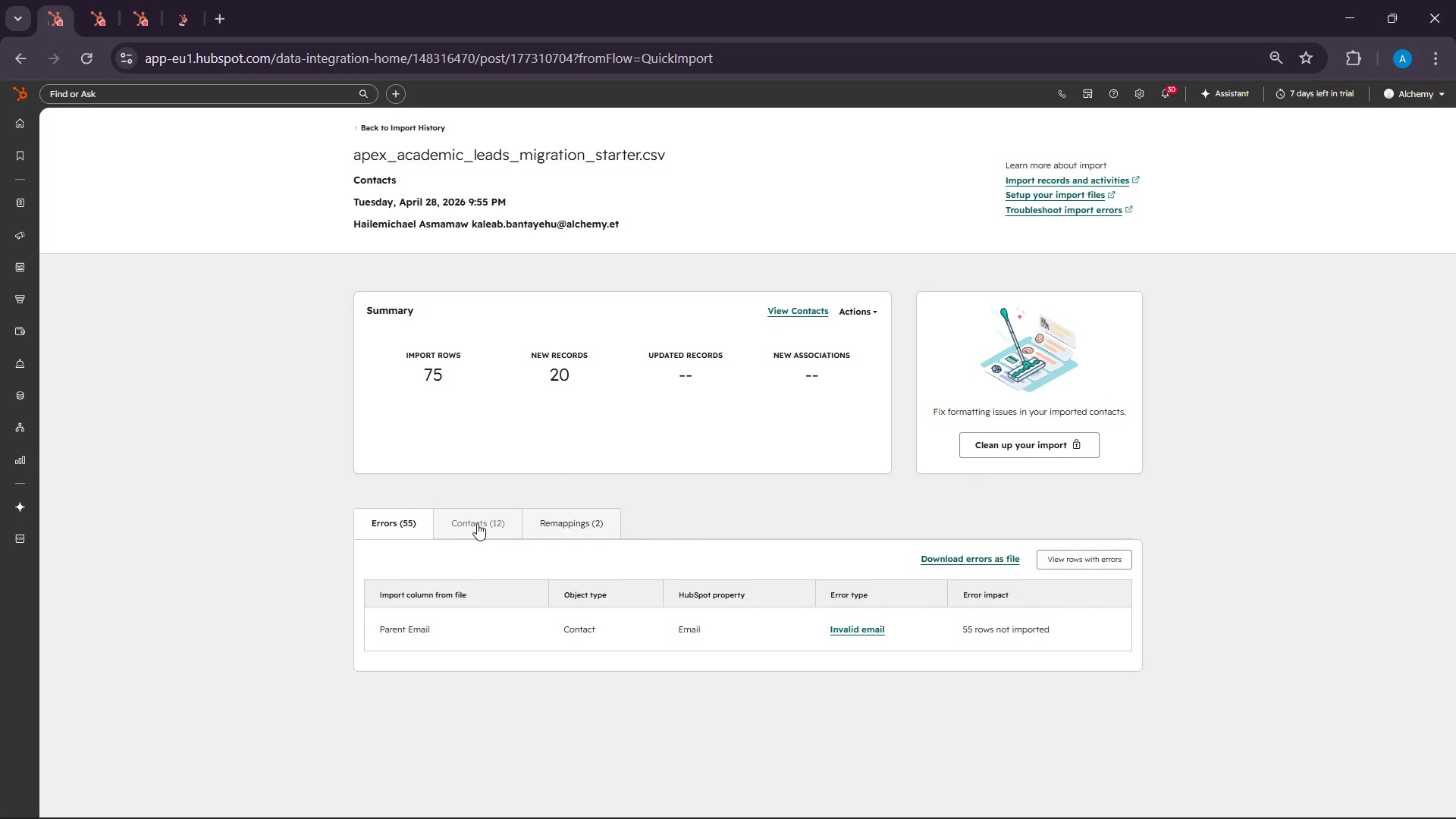 
left_click([482, 524])
 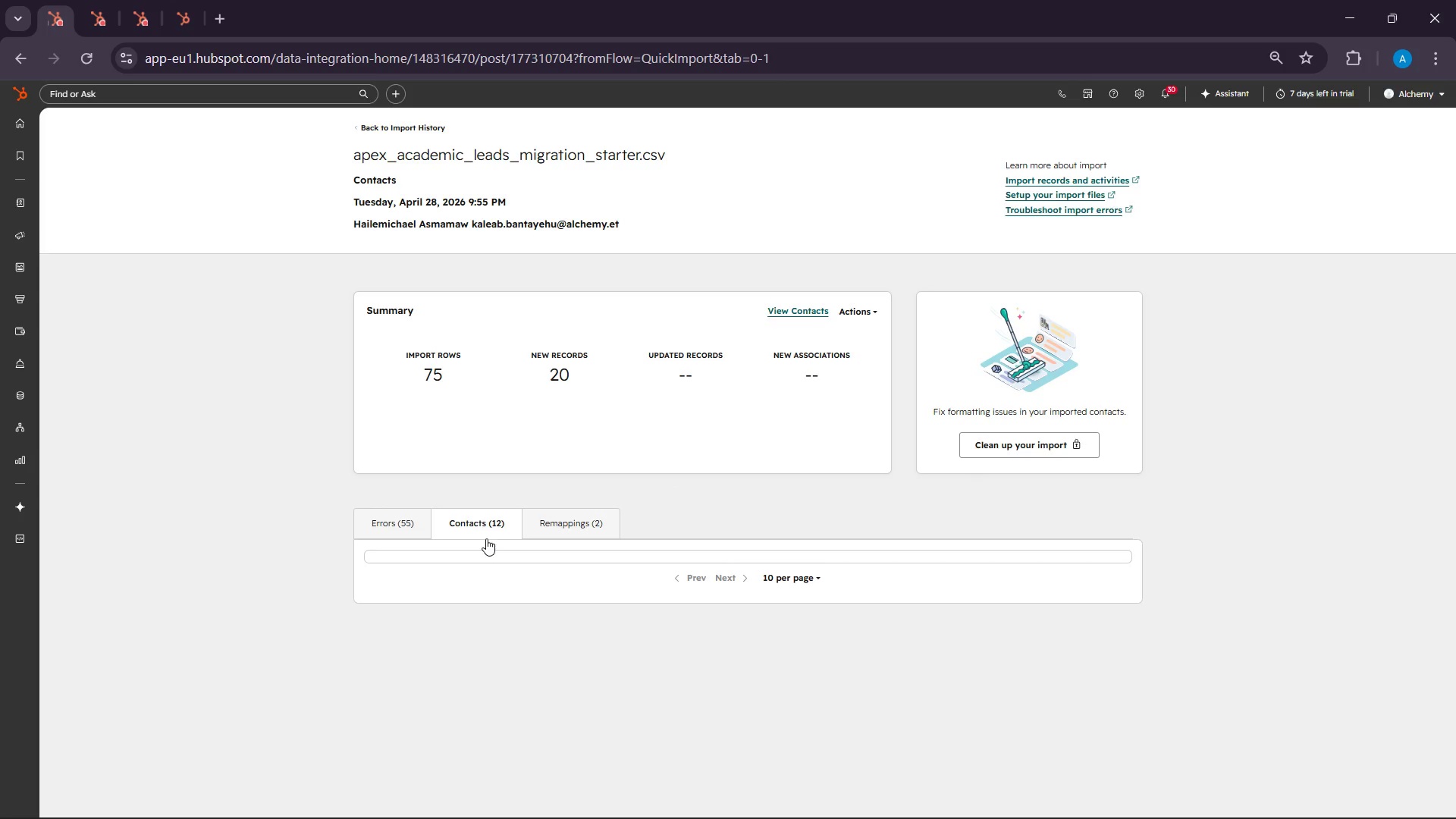 
scroll: coordinate [471, 489], scroll_direction: down, amount: 3.0
 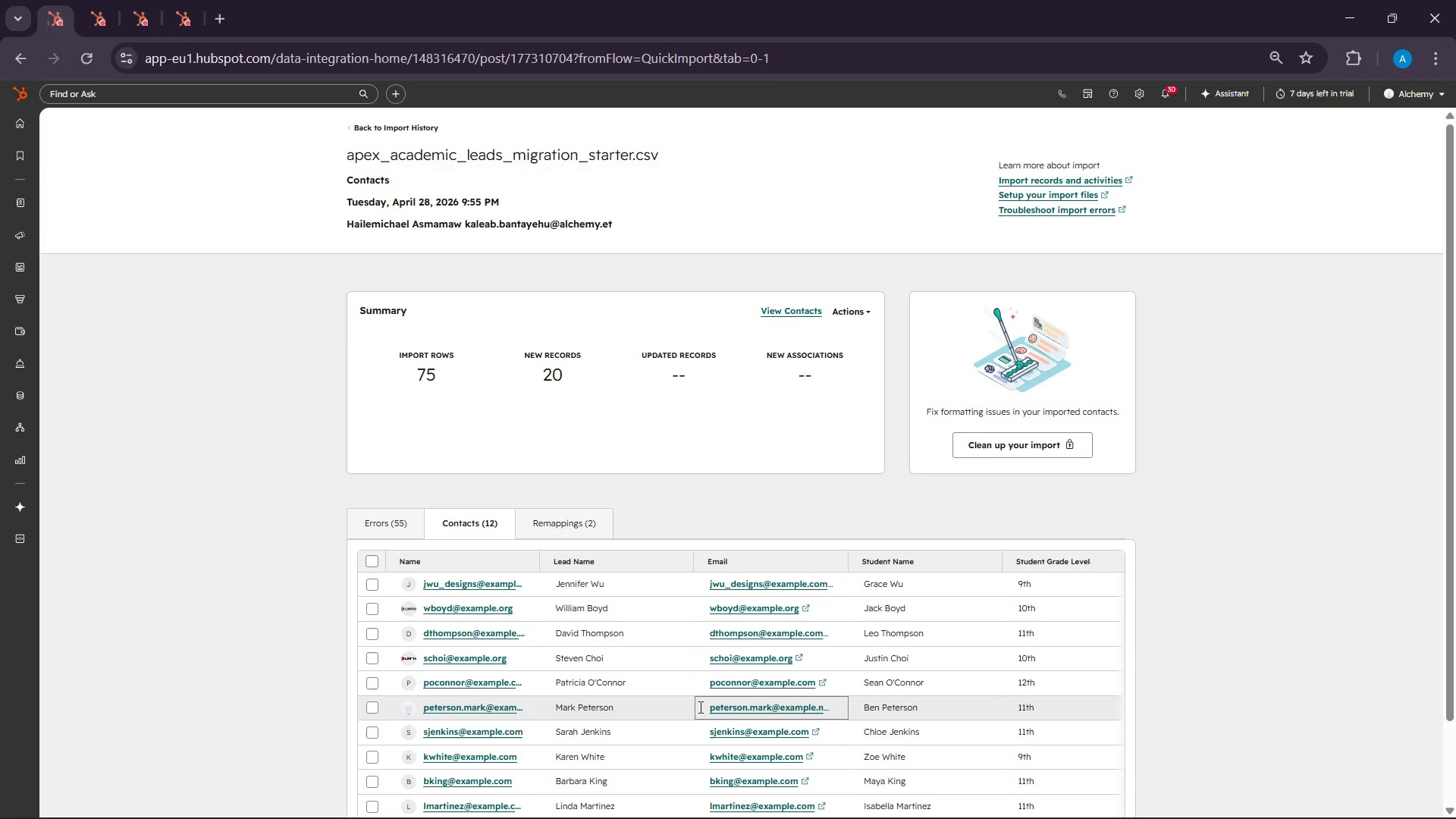 
wait(59.12)
 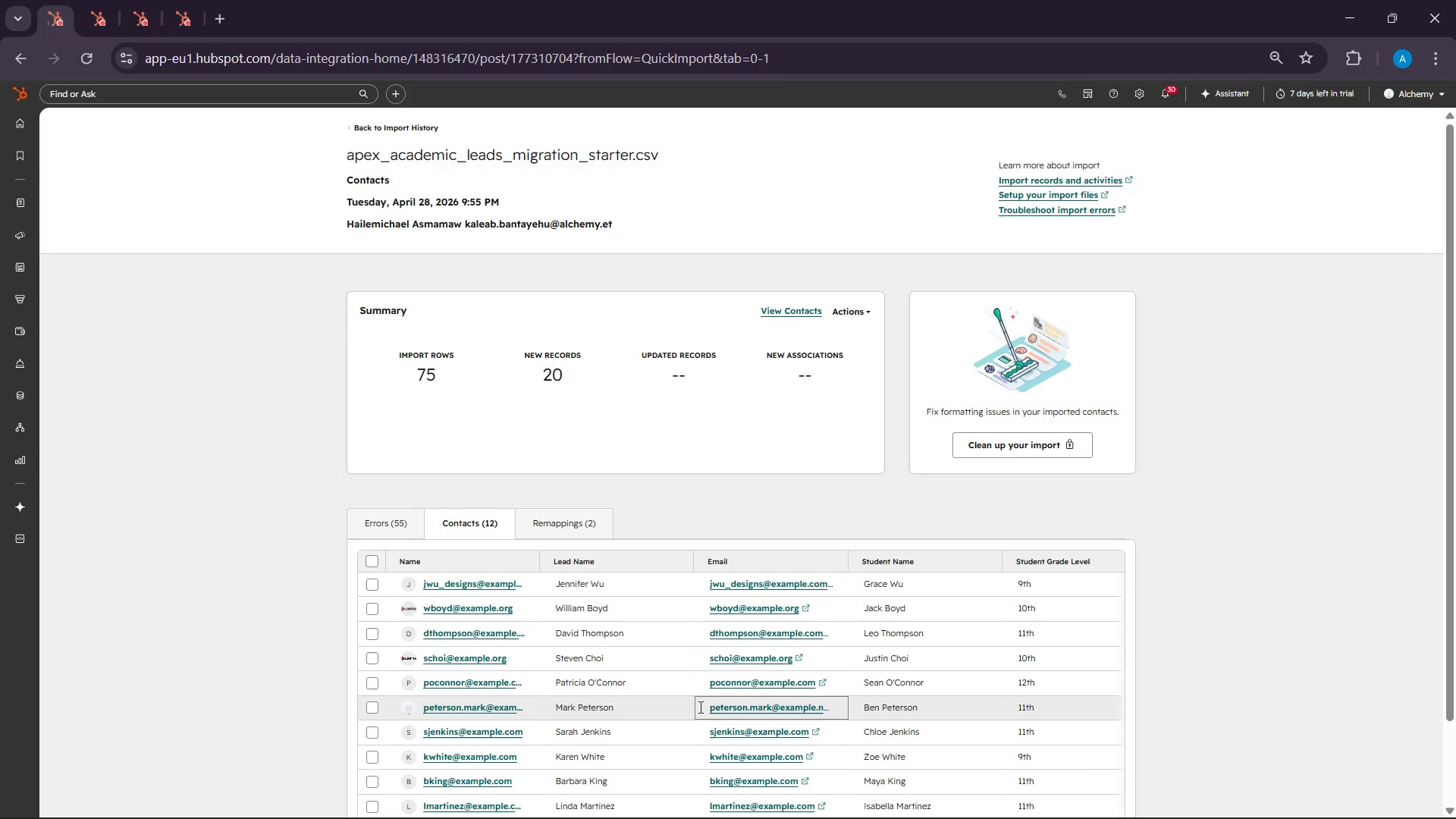 
left_click([109, 0])
 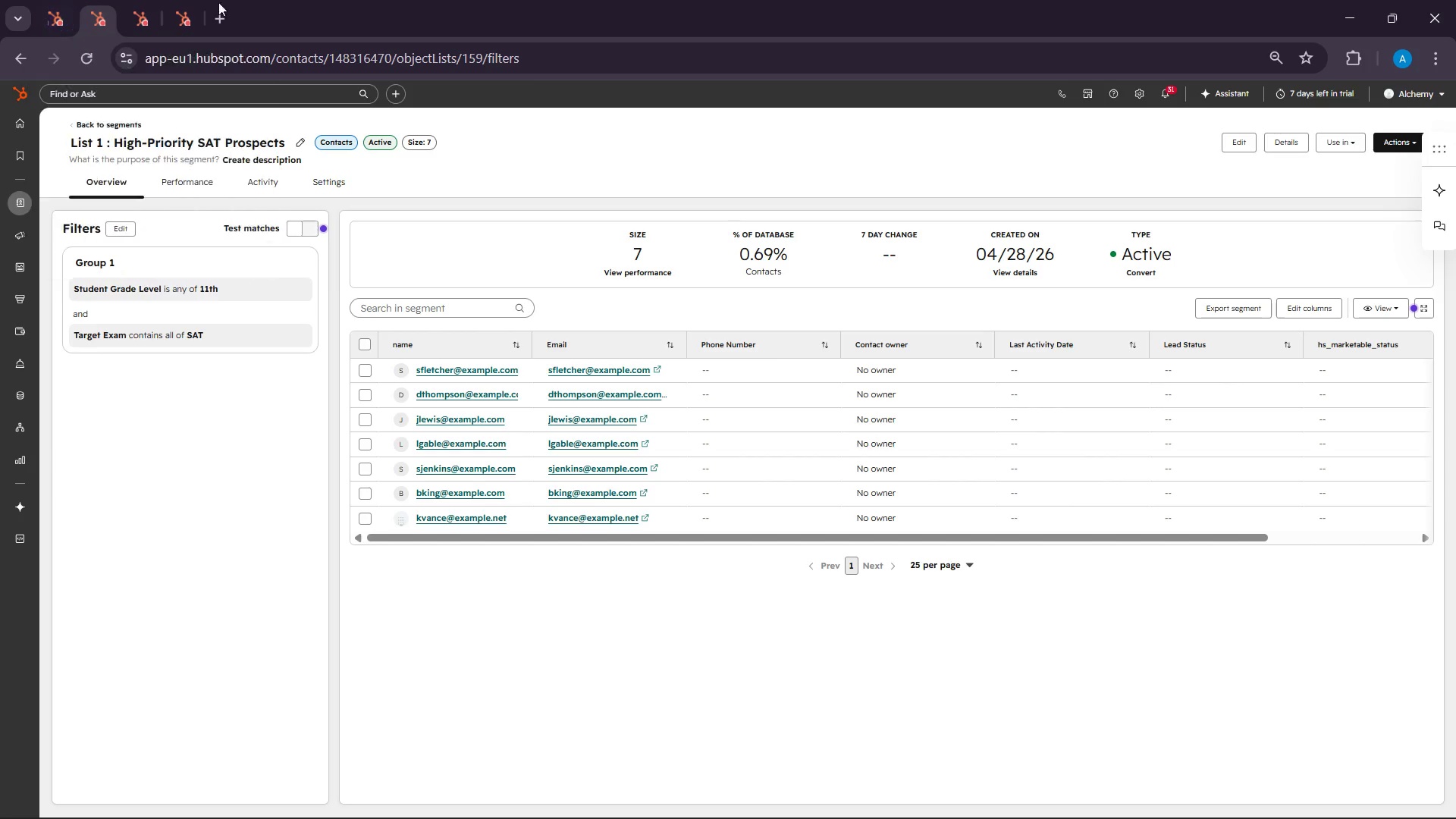 
left_click([172, 5])
 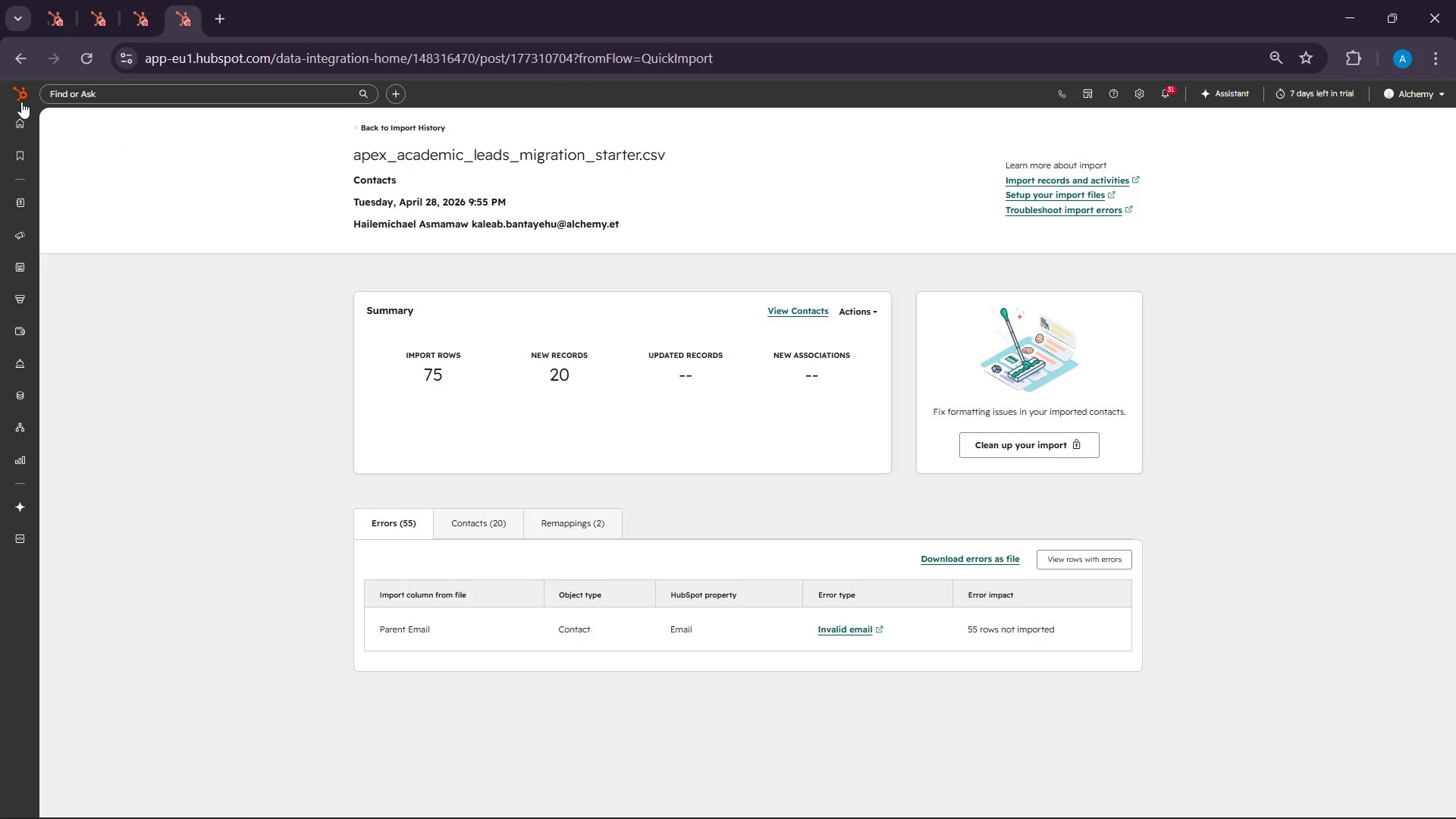 
left_click([21, 102])
 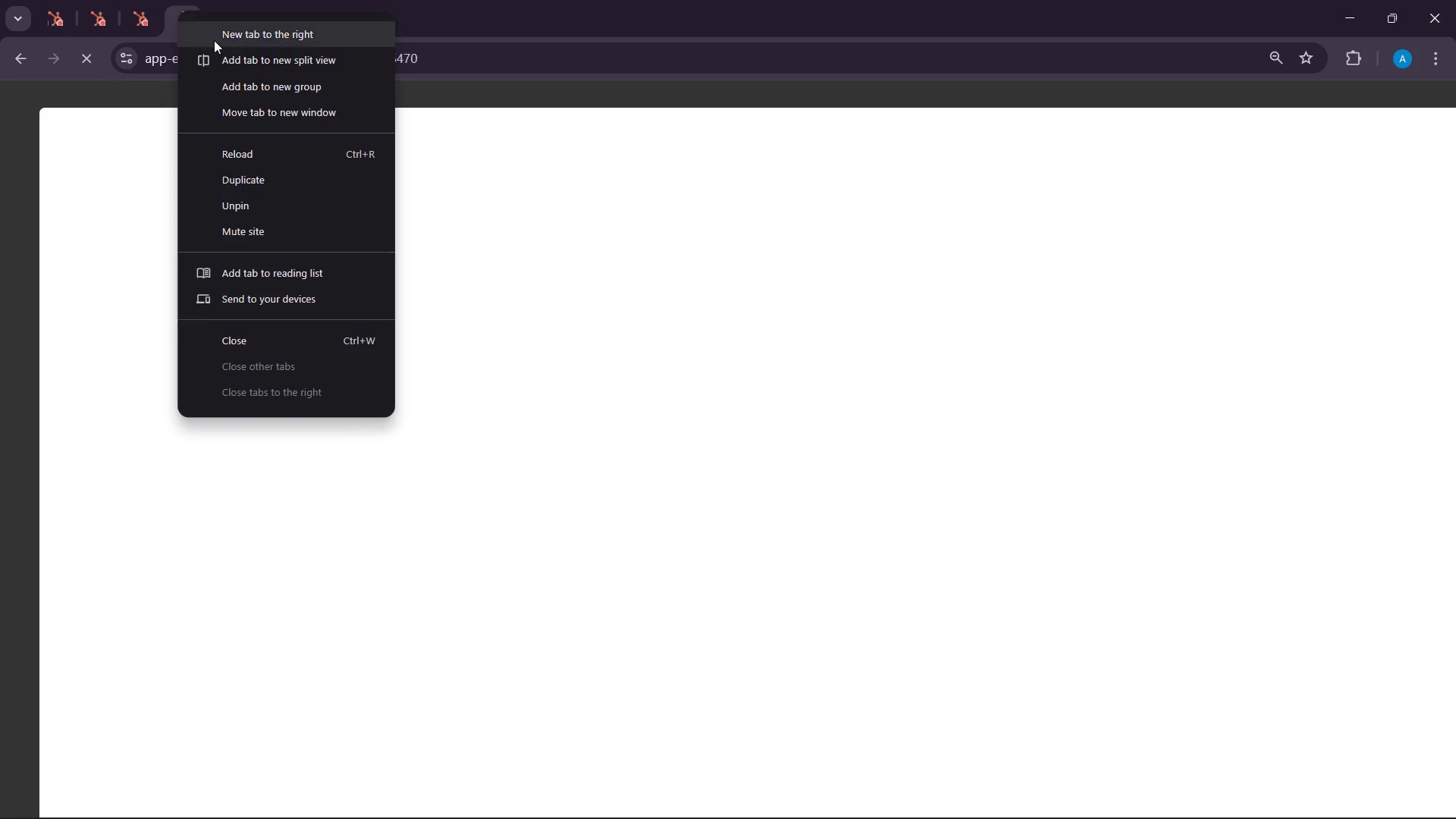 
wait(5.67)
 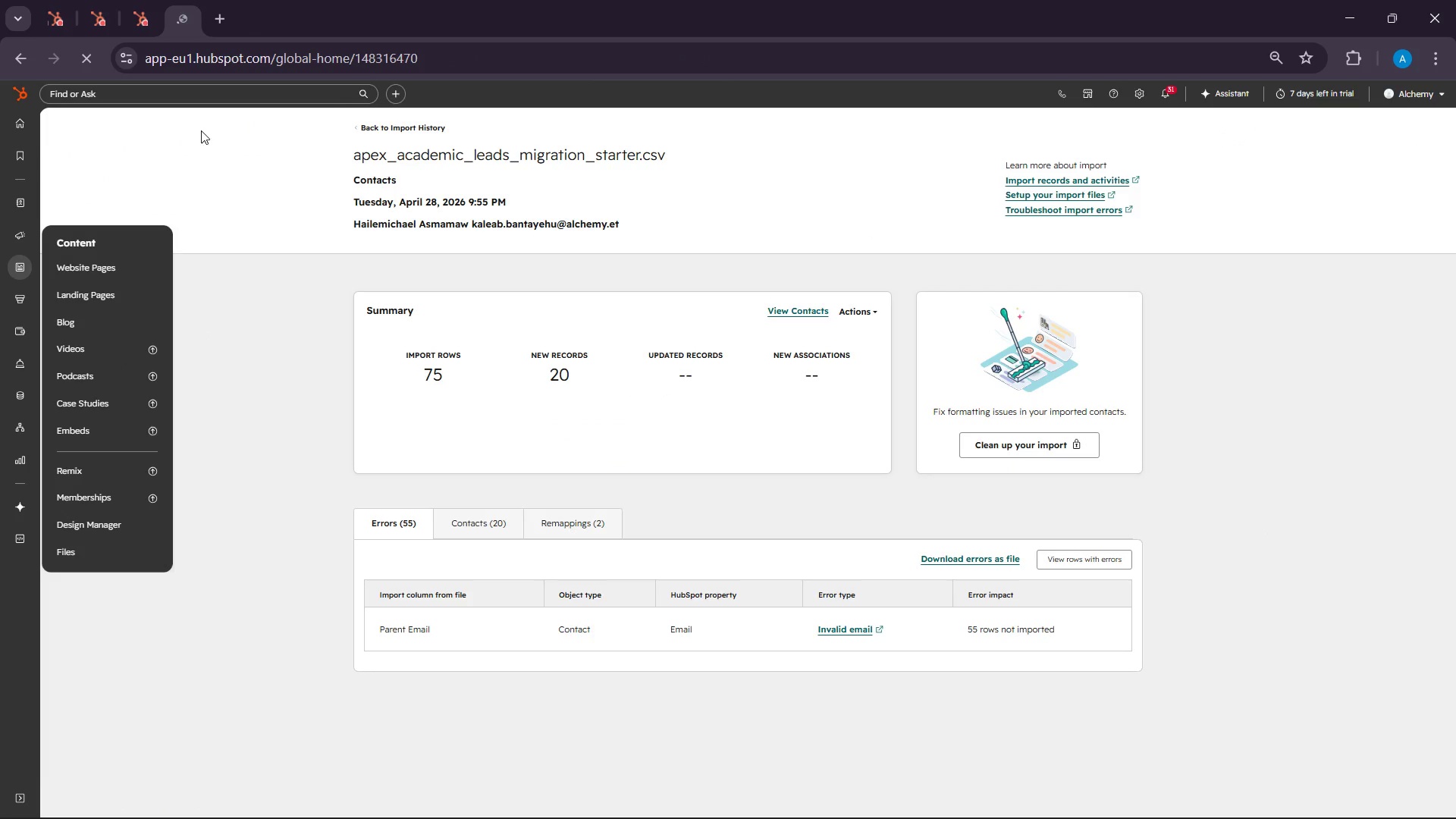 
left_click([250, 168])
 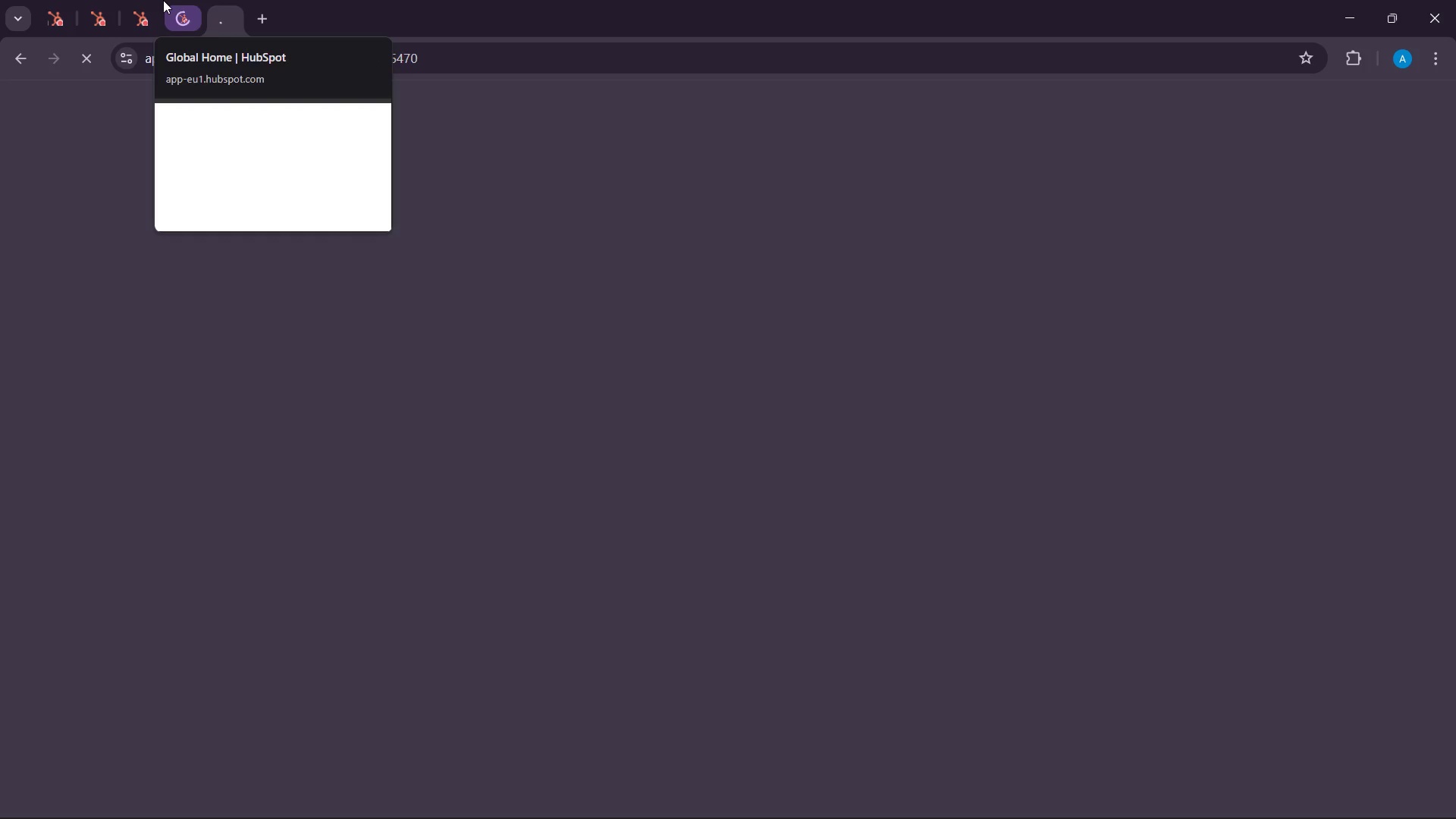 
left_click([168, 0])
 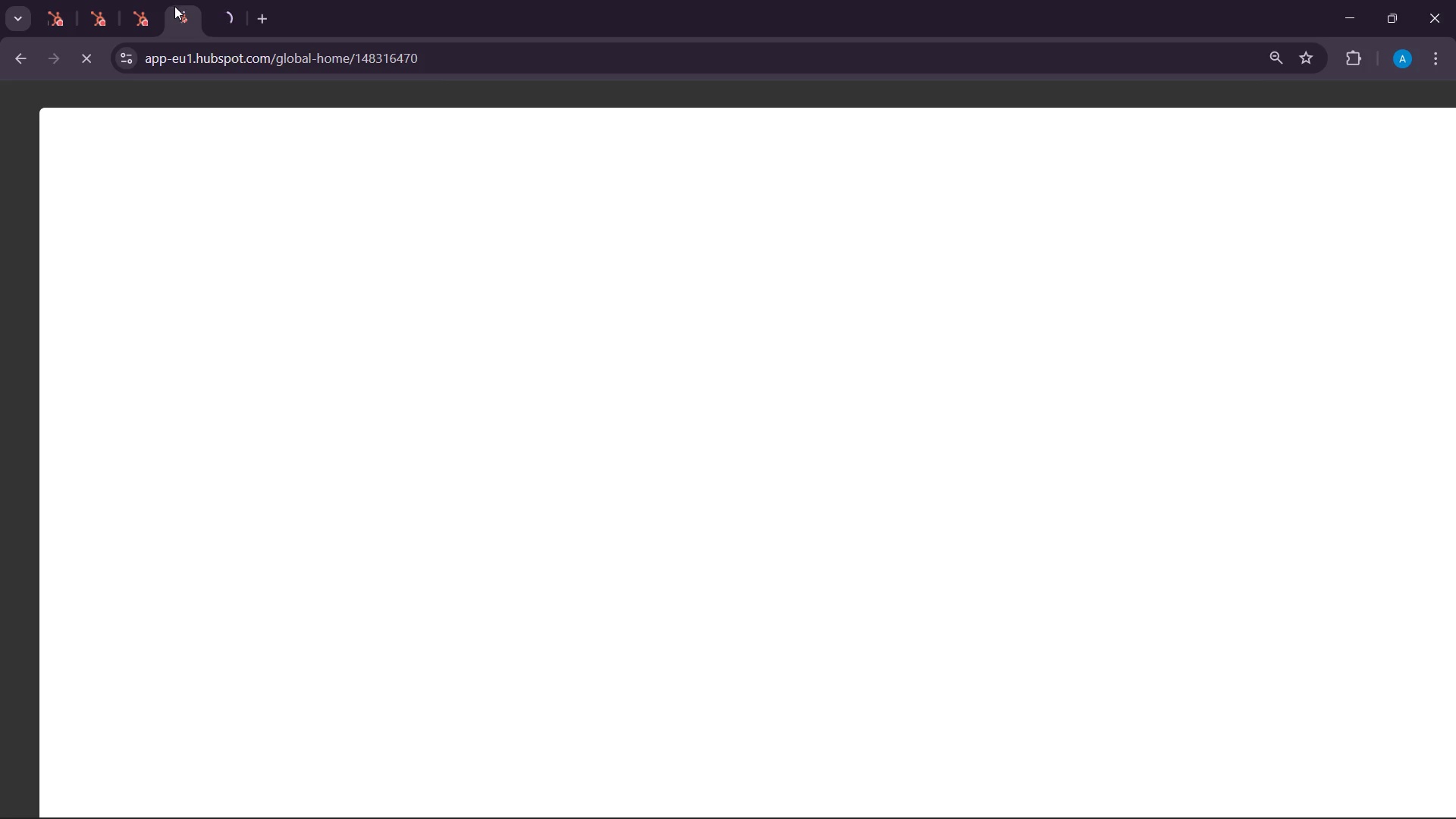 
wait(7.7)
 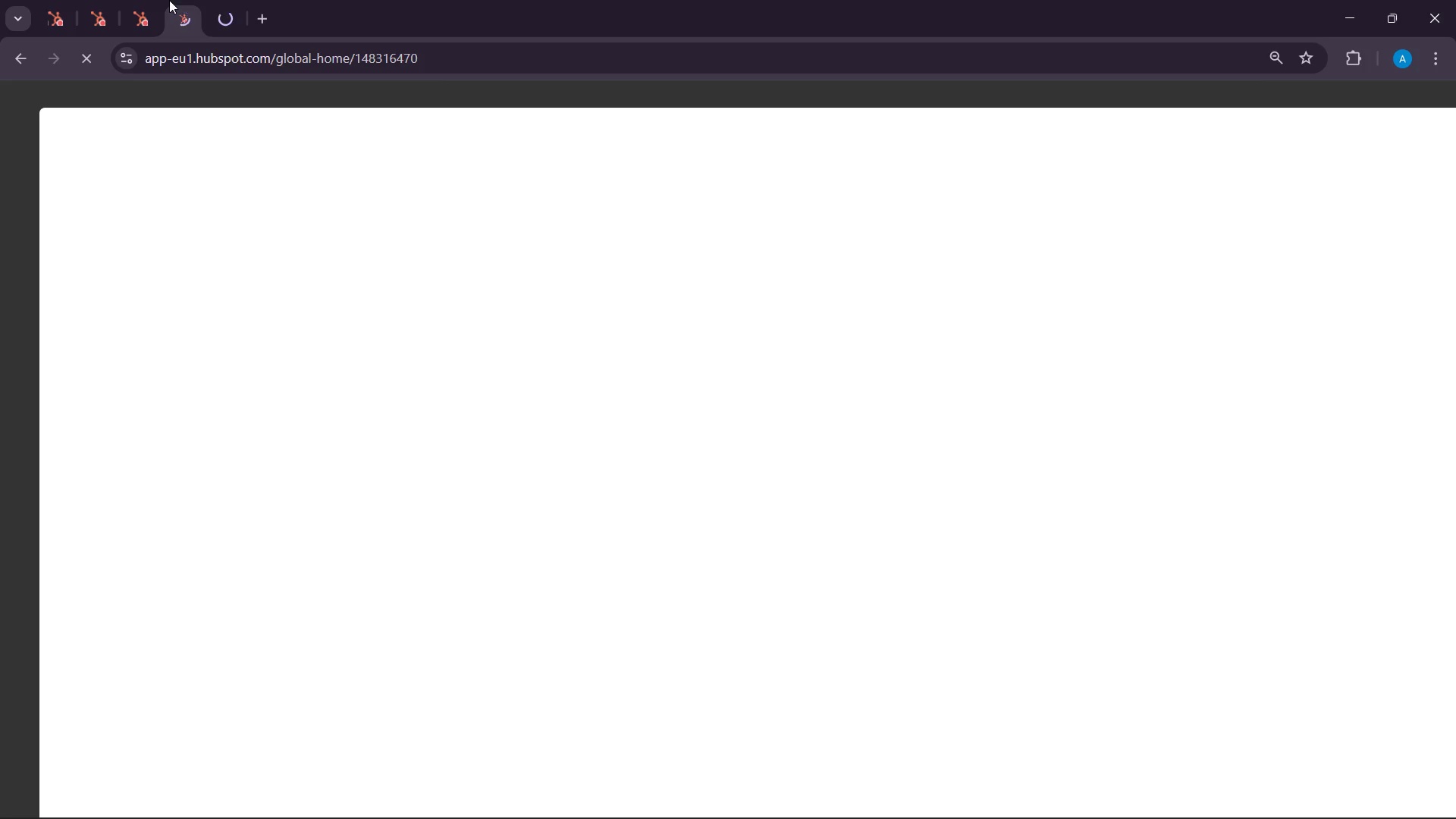 
left_click([230, 6])
 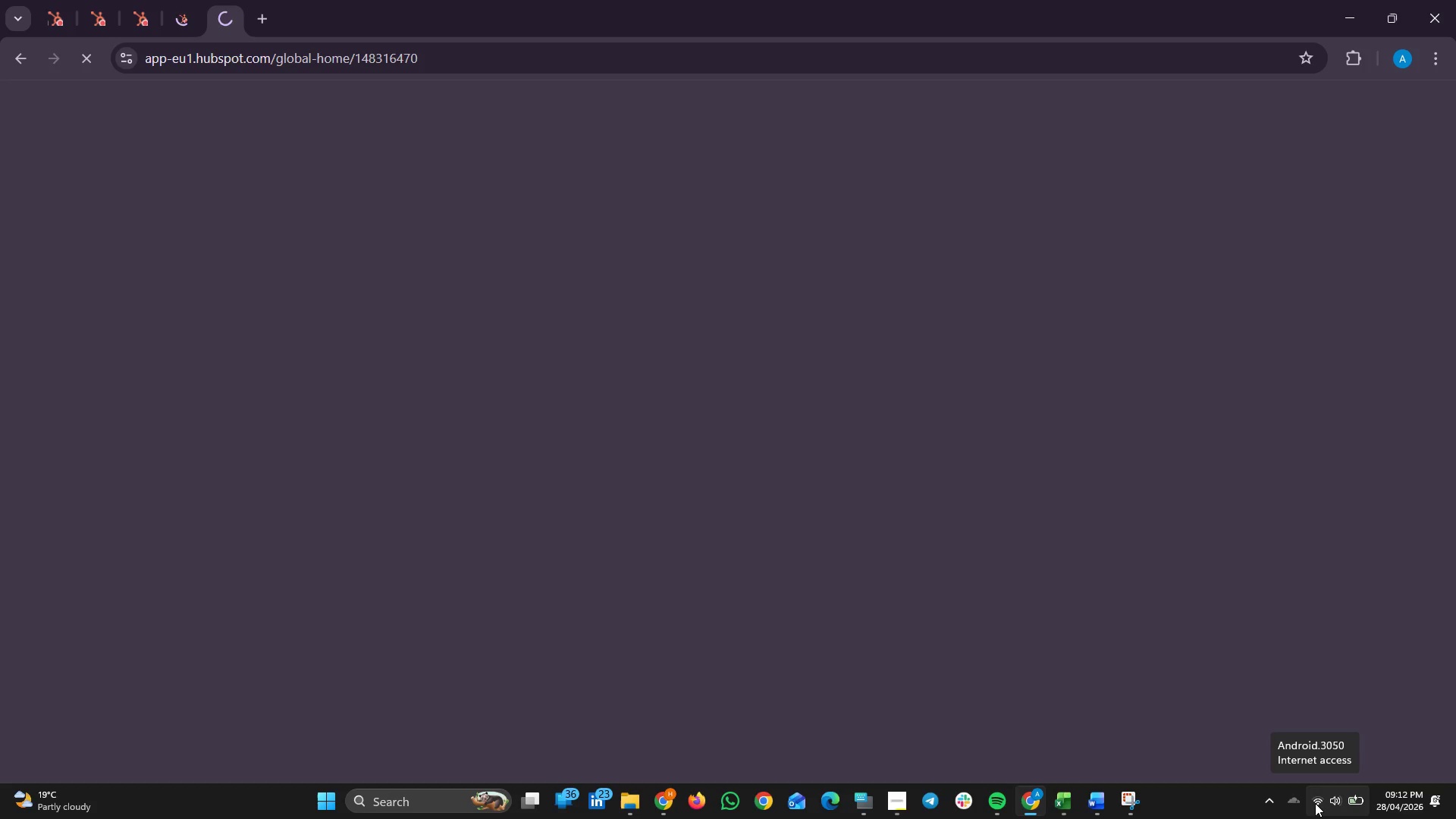 
wait(5.78)
 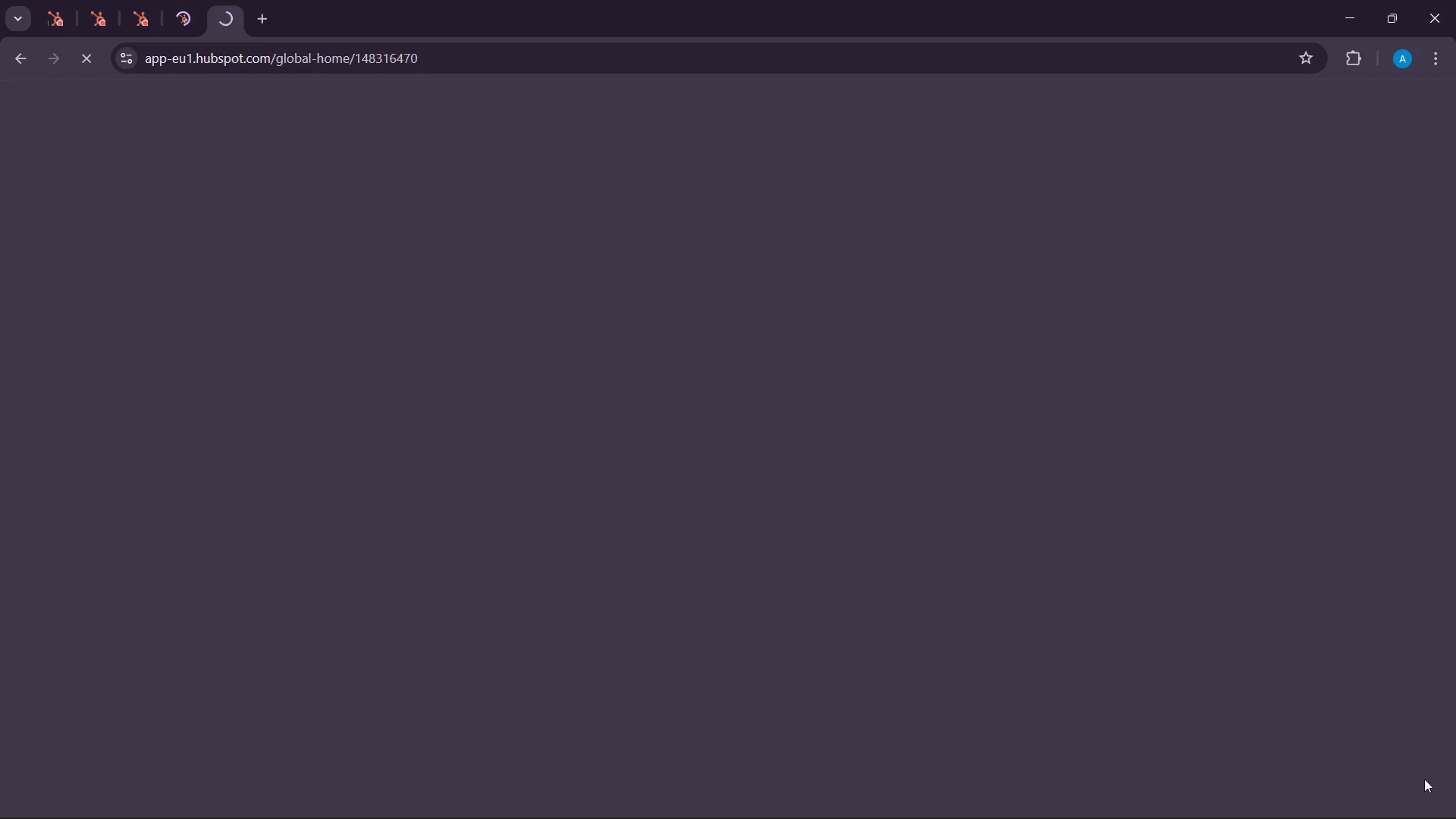 
left_click([179, 0])
 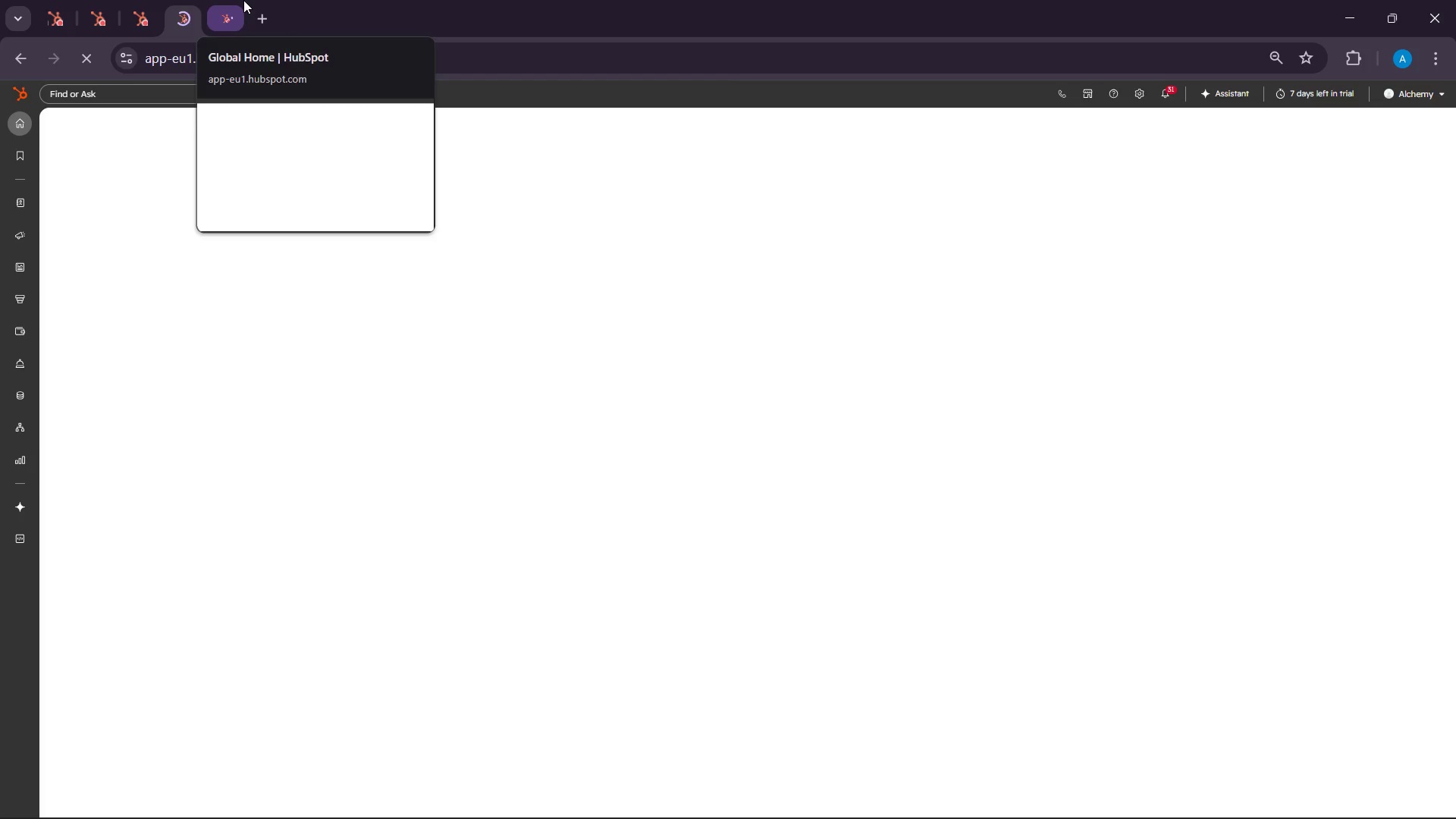 
wait(25.73)
 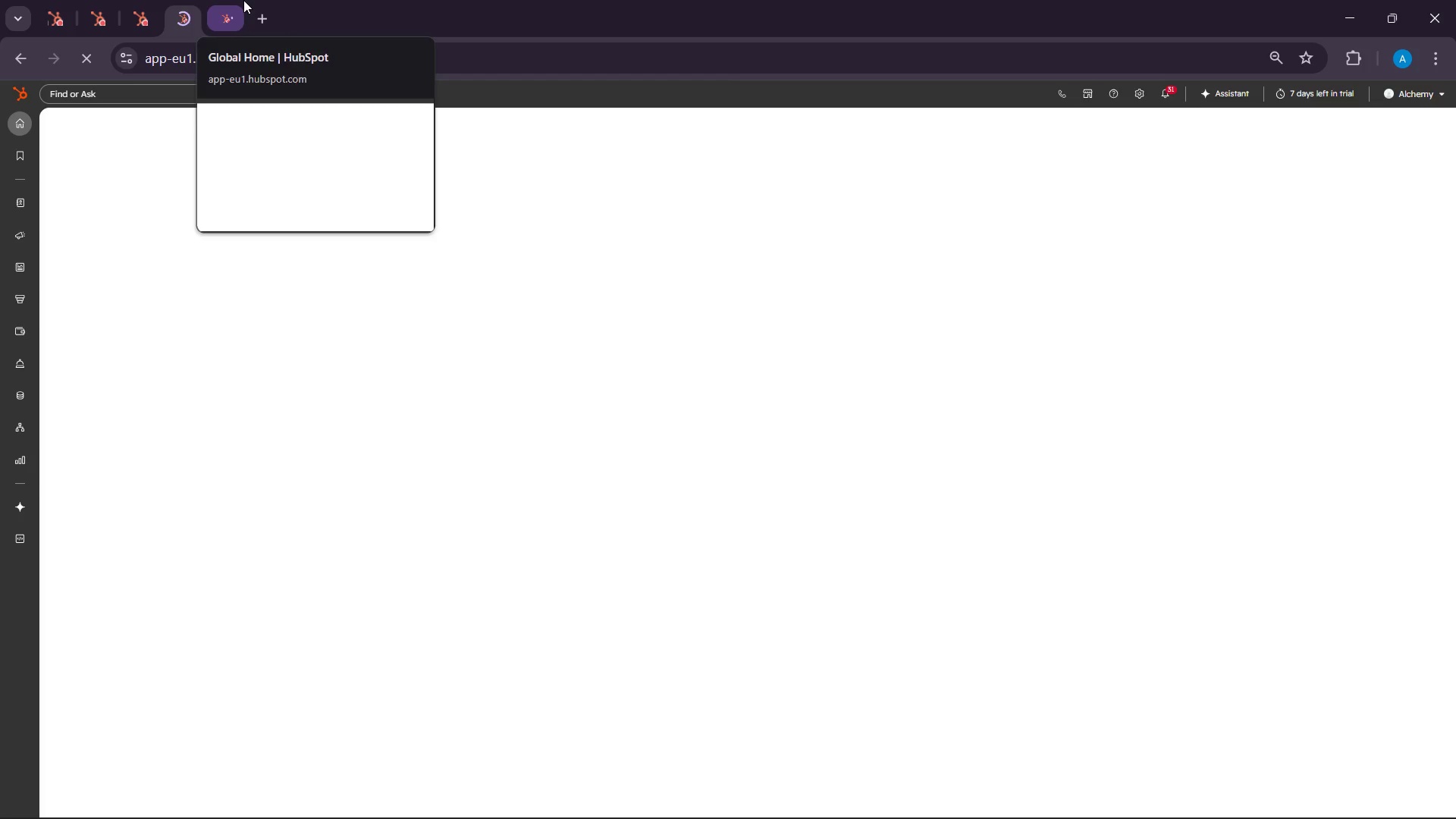 
left_click_drag(start_coordinate=[246, 0], to_coordinate=[240, 0])
 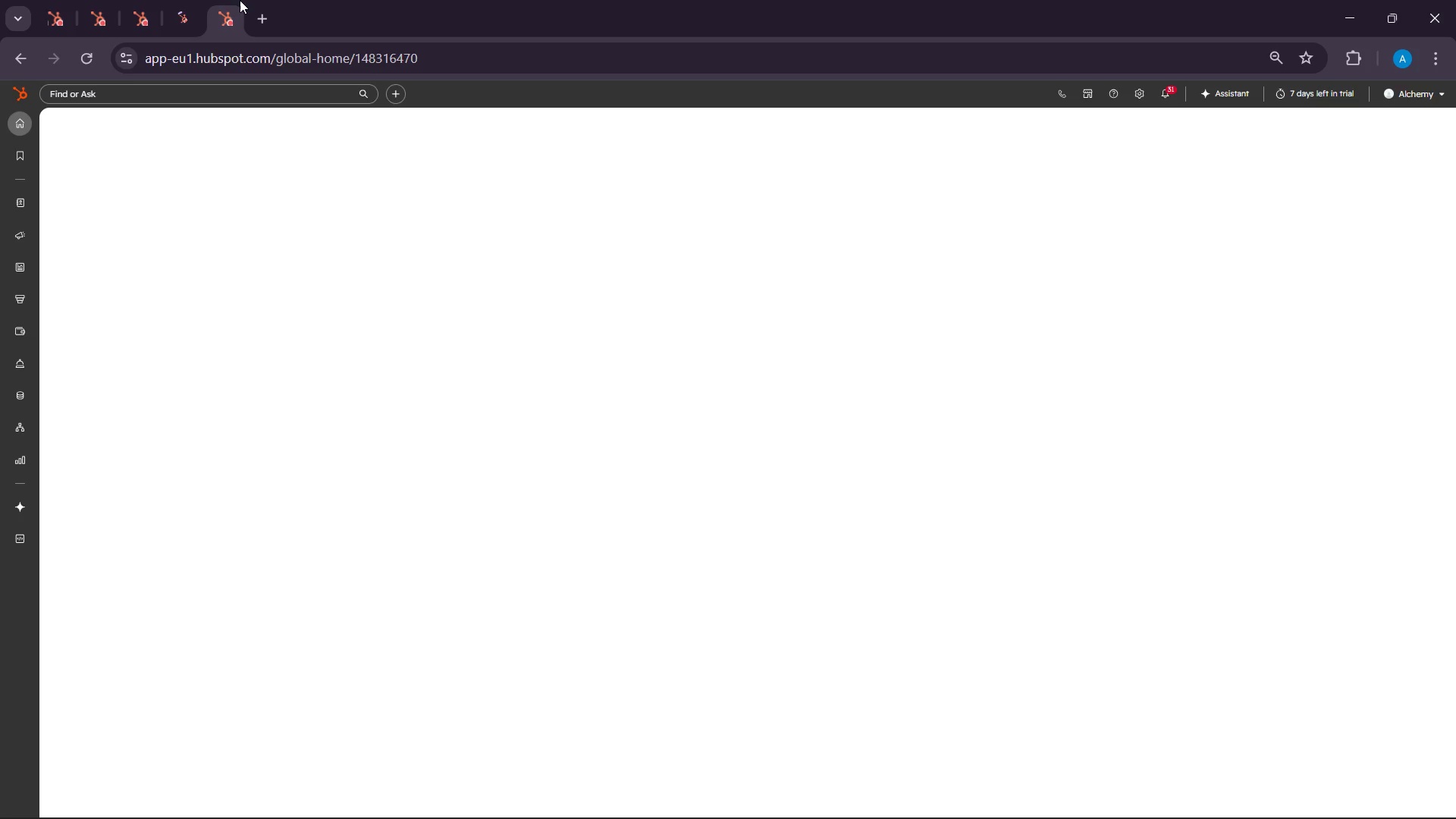 
wait(15.5)
 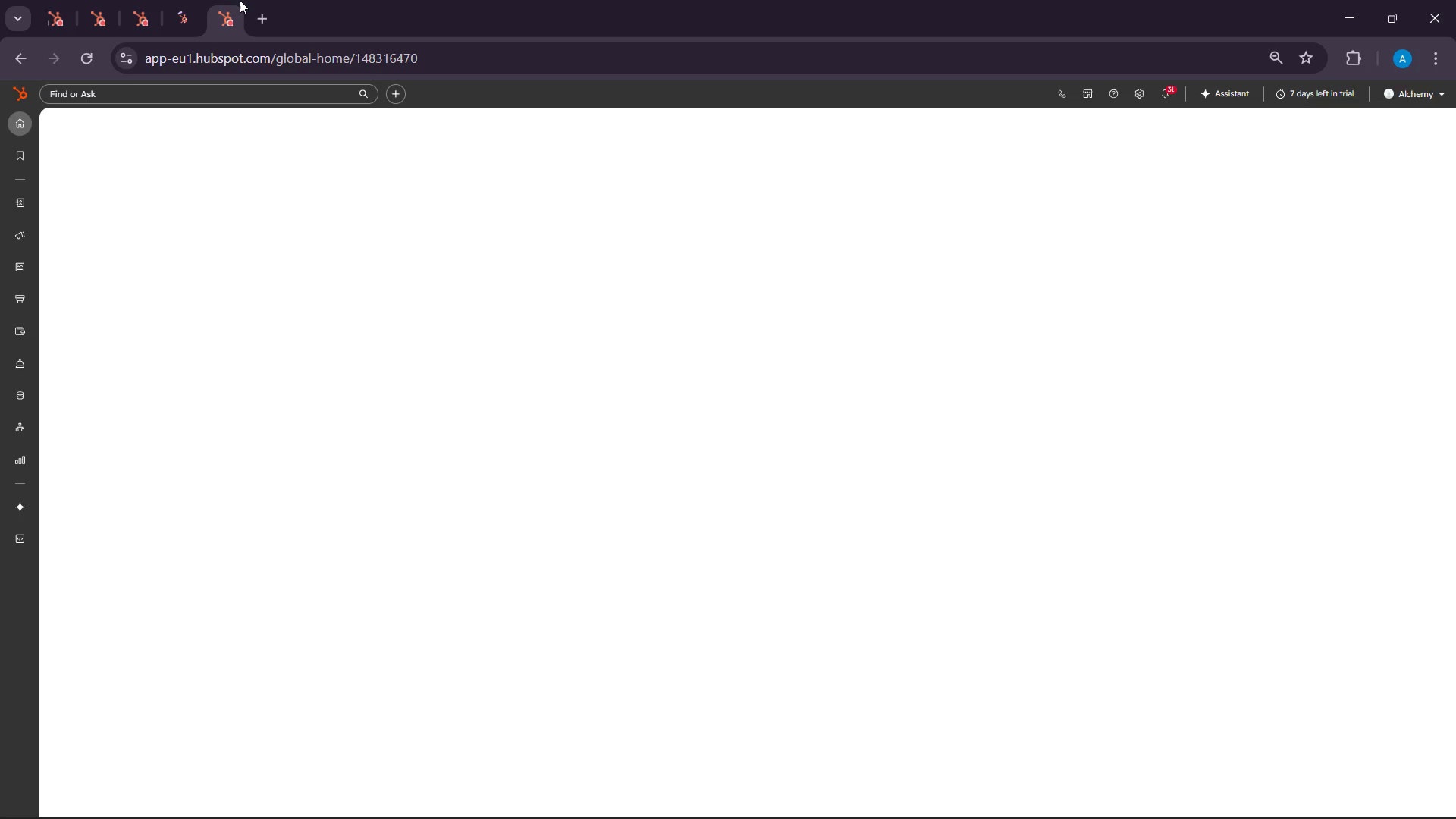 
left_click([168, 0])
 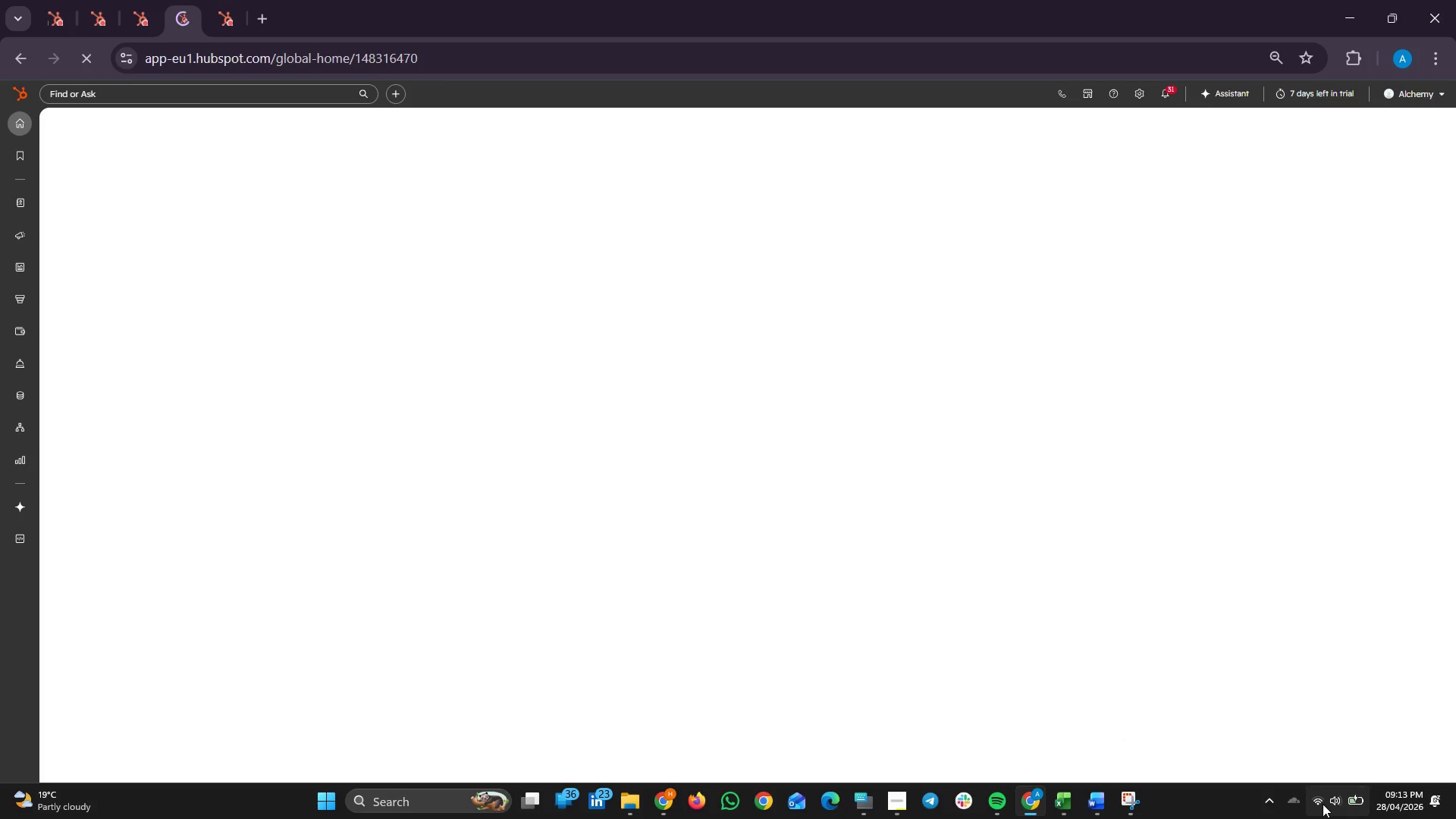 
left_click([1323, 804])
 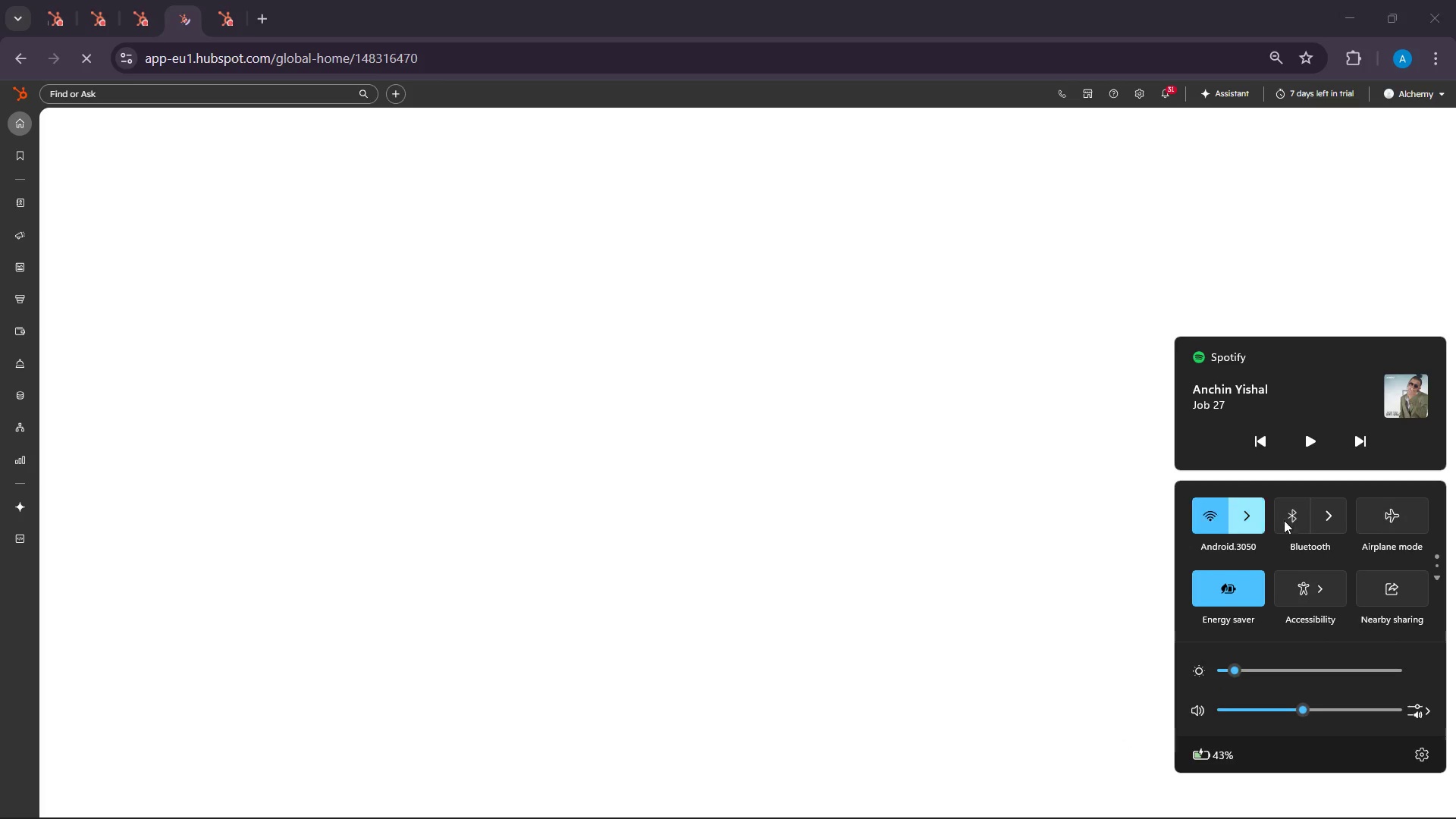 
left_click([1250, 521])
 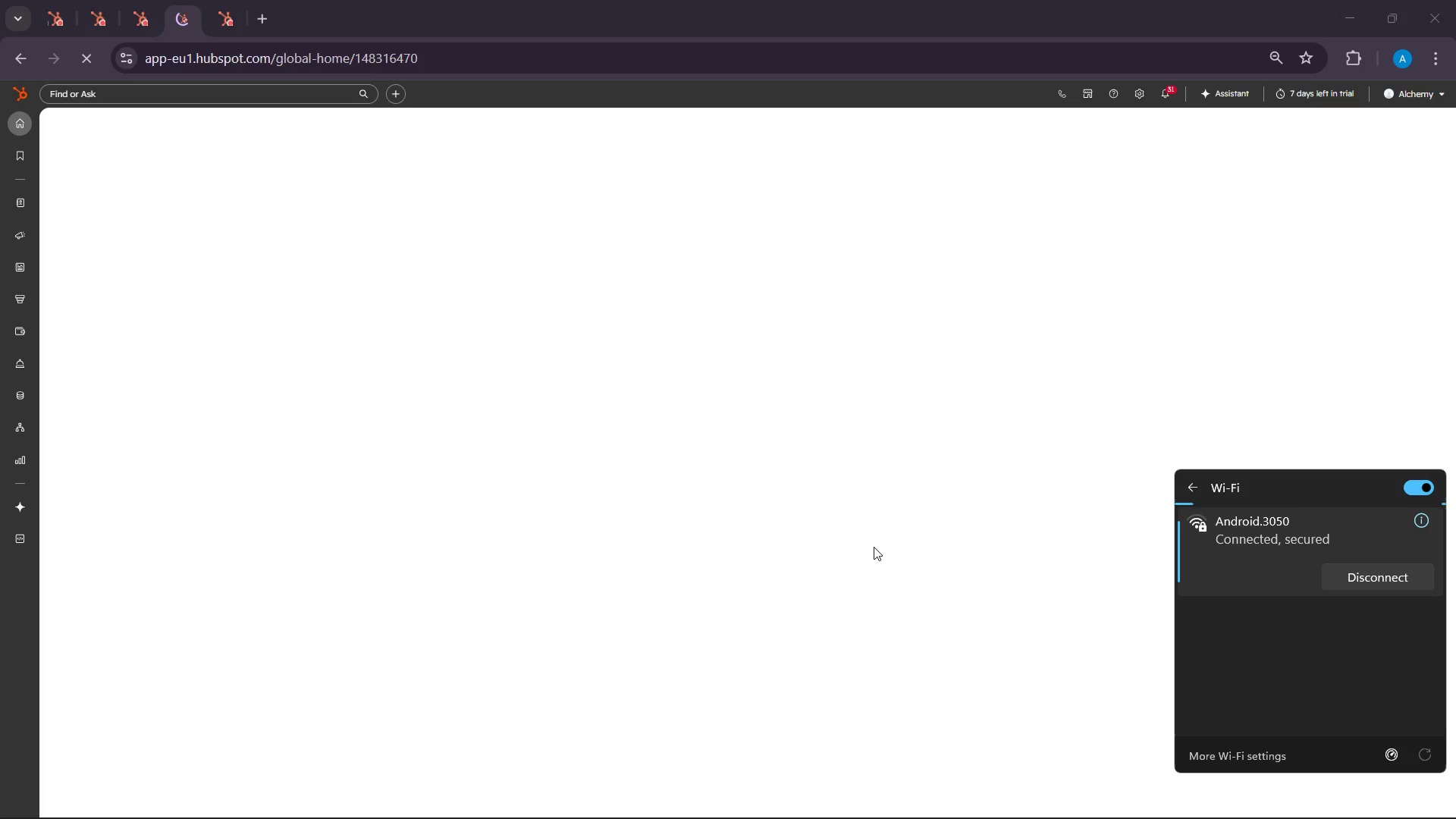 
left_click([874, 547])
 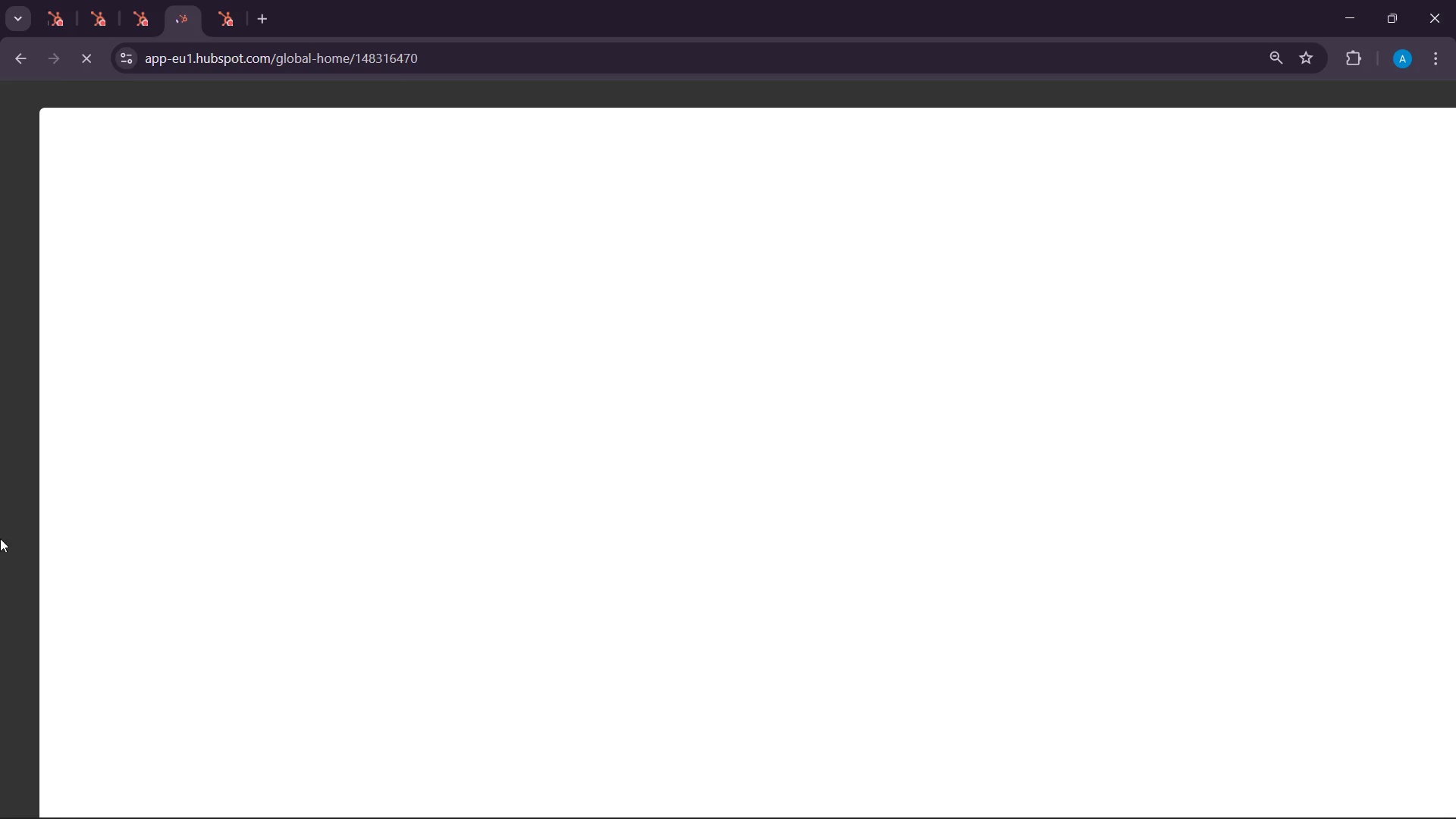 
wait(25.47)
 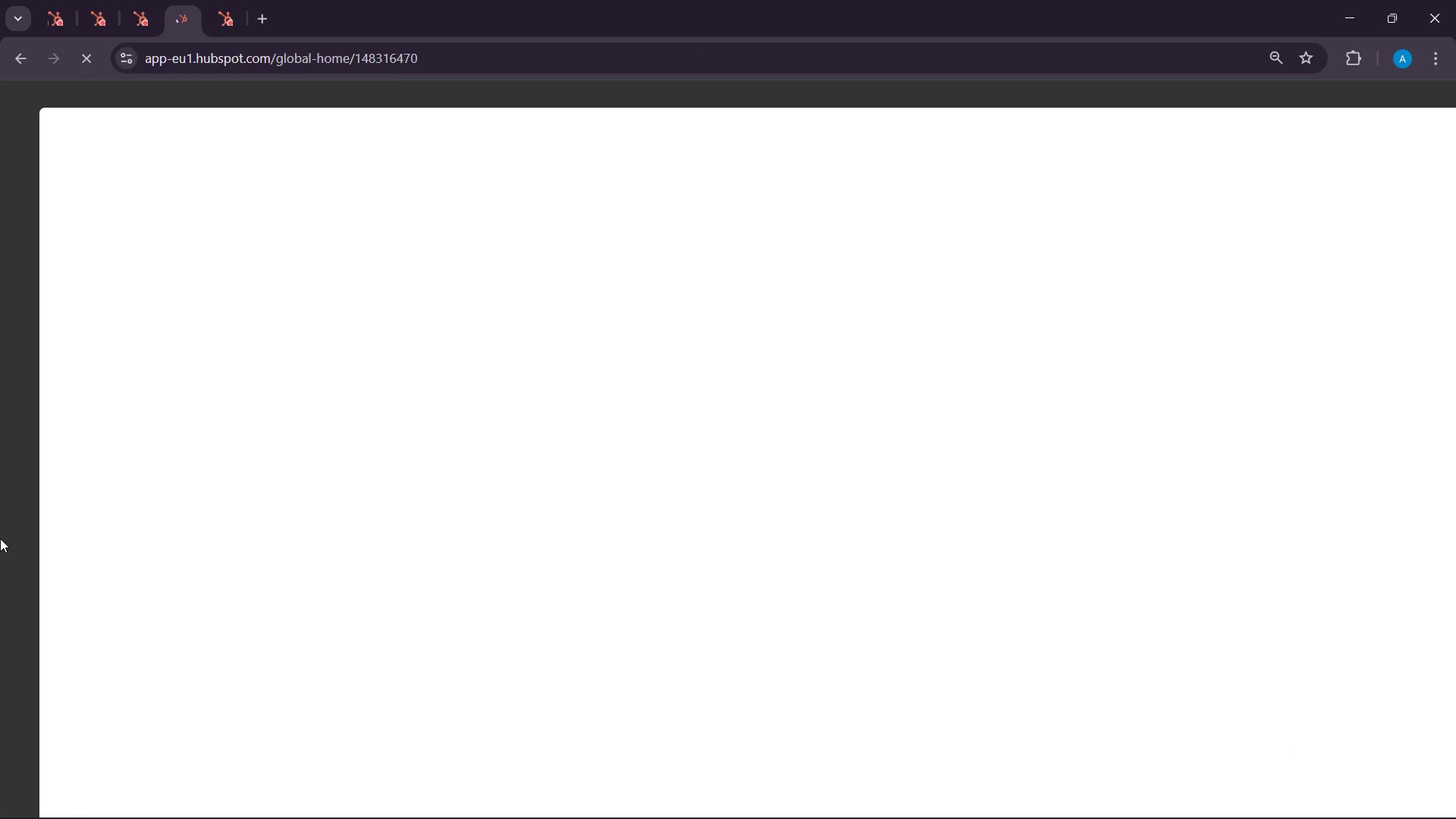 
left_click([1295, 803])
 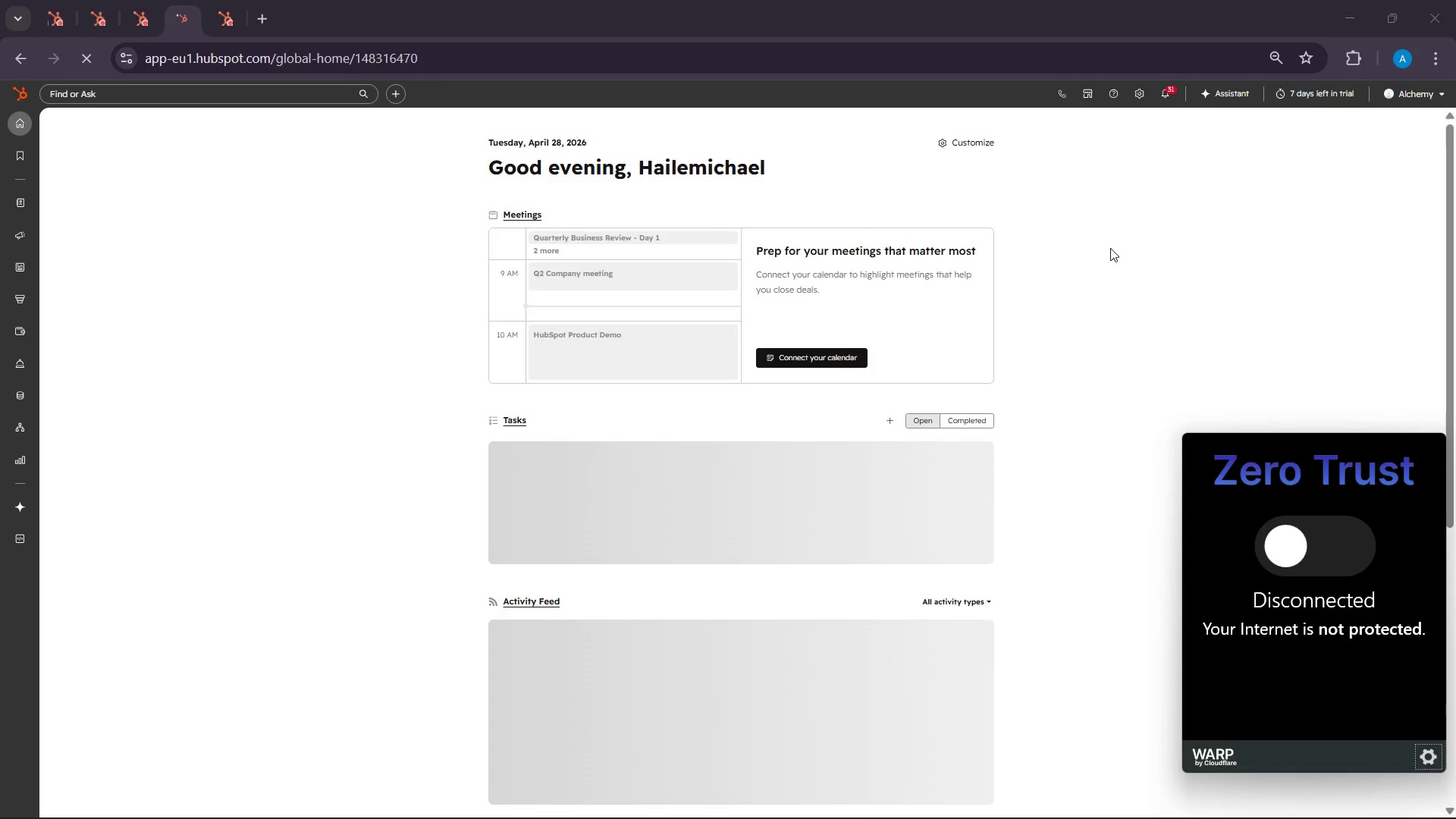 
left_click([1111, 248])
 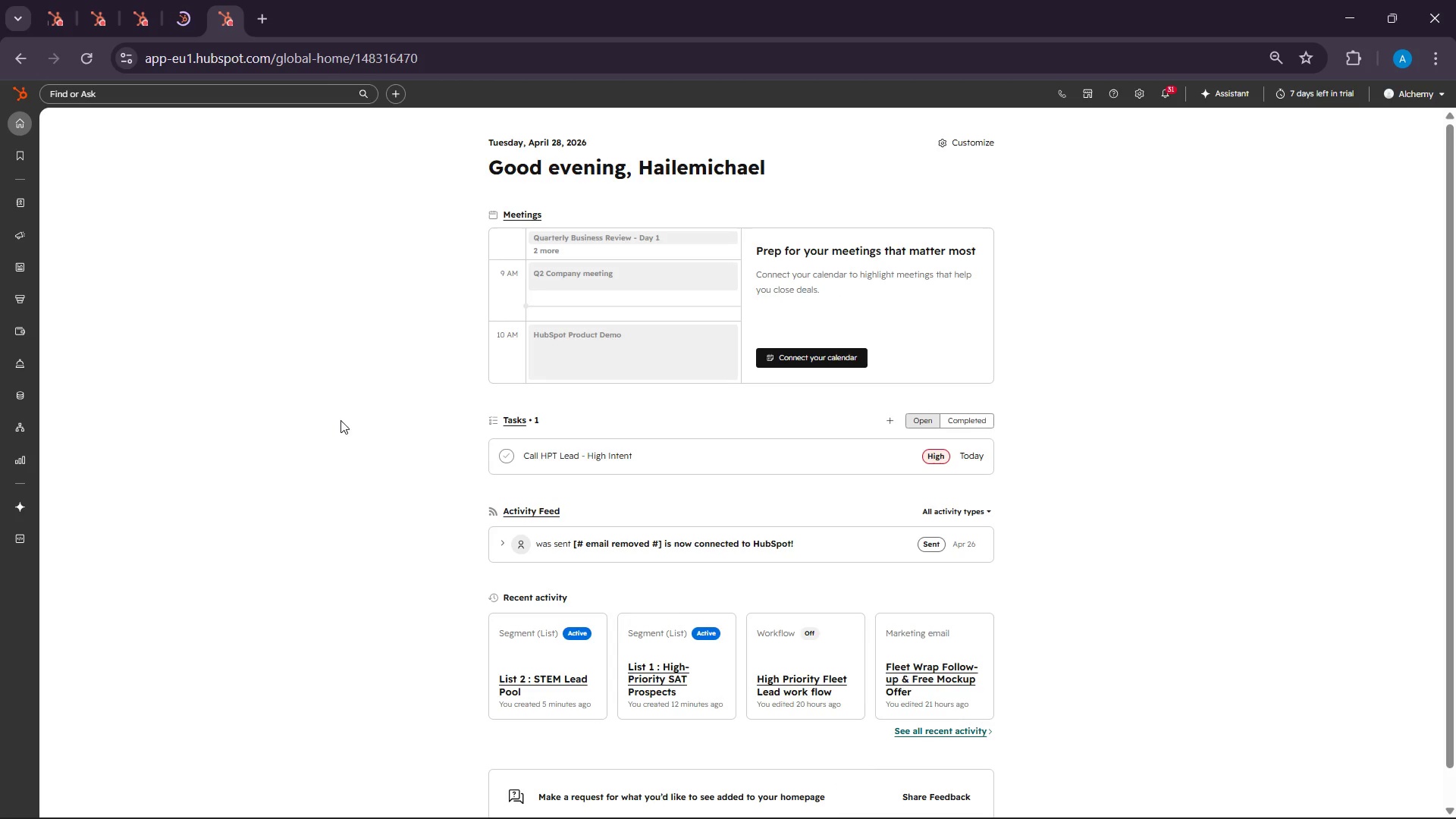 
left_click([178, 0])
 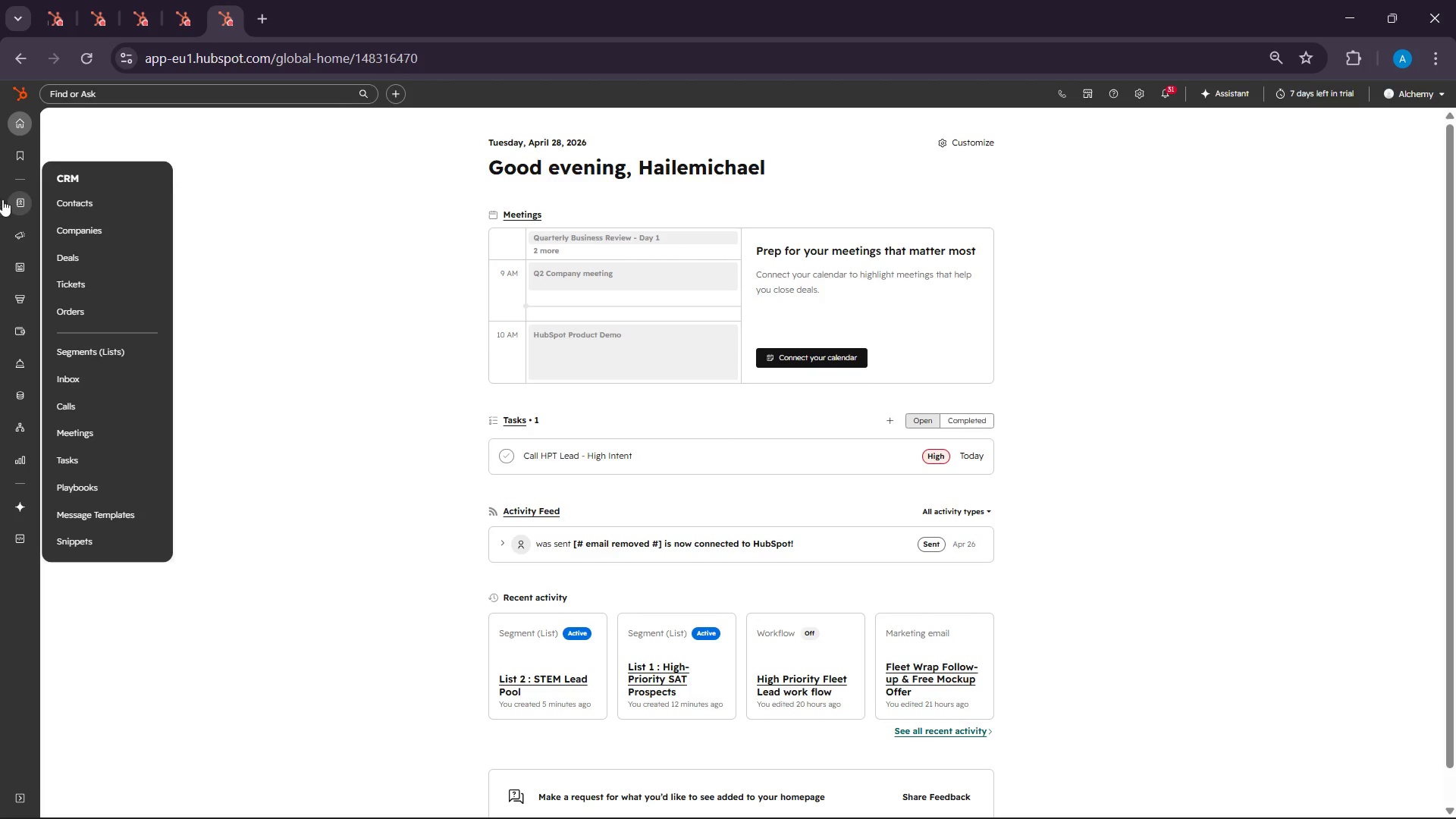 
wait(5.81)
 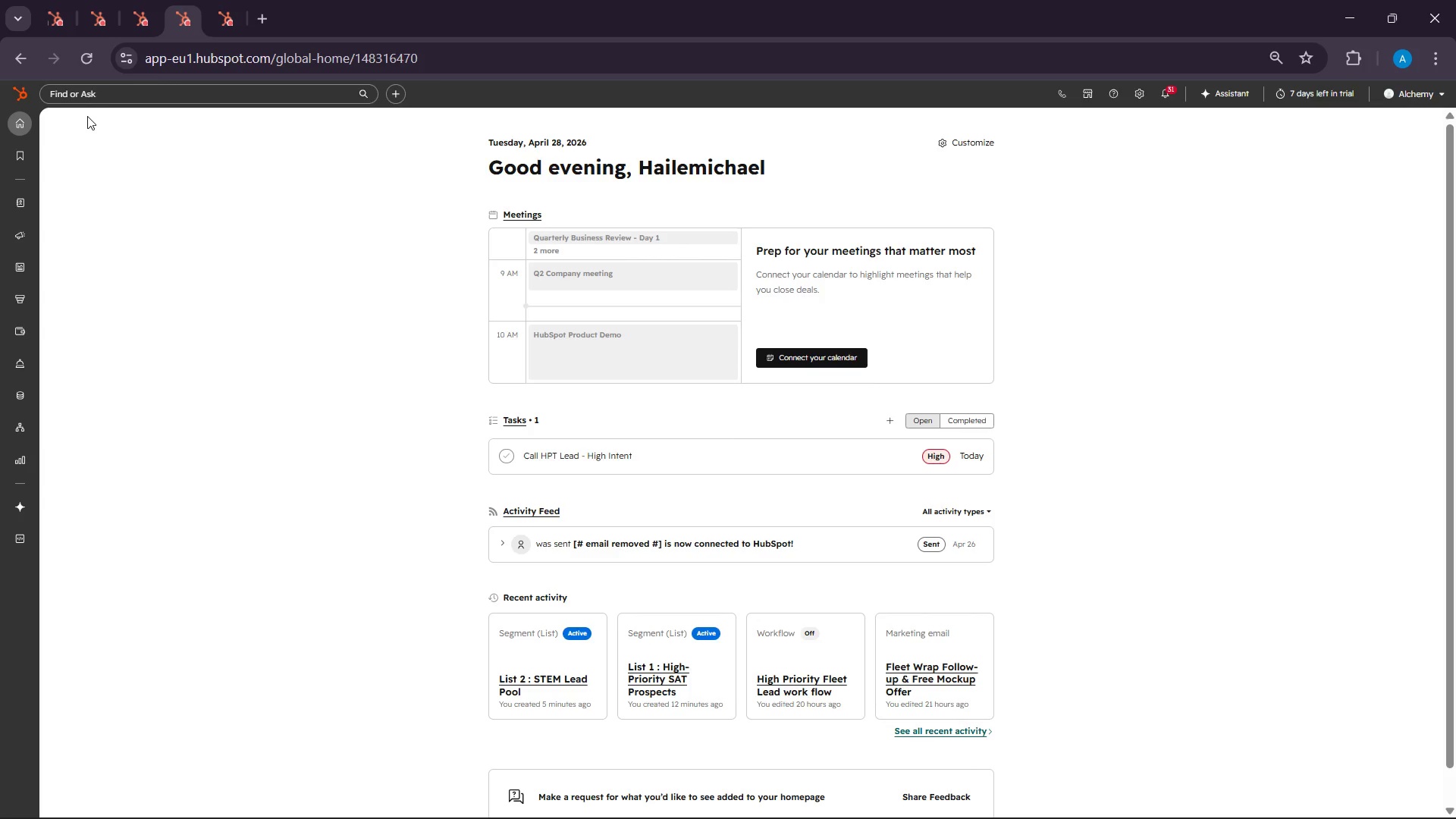 
left_click([96, 350])
 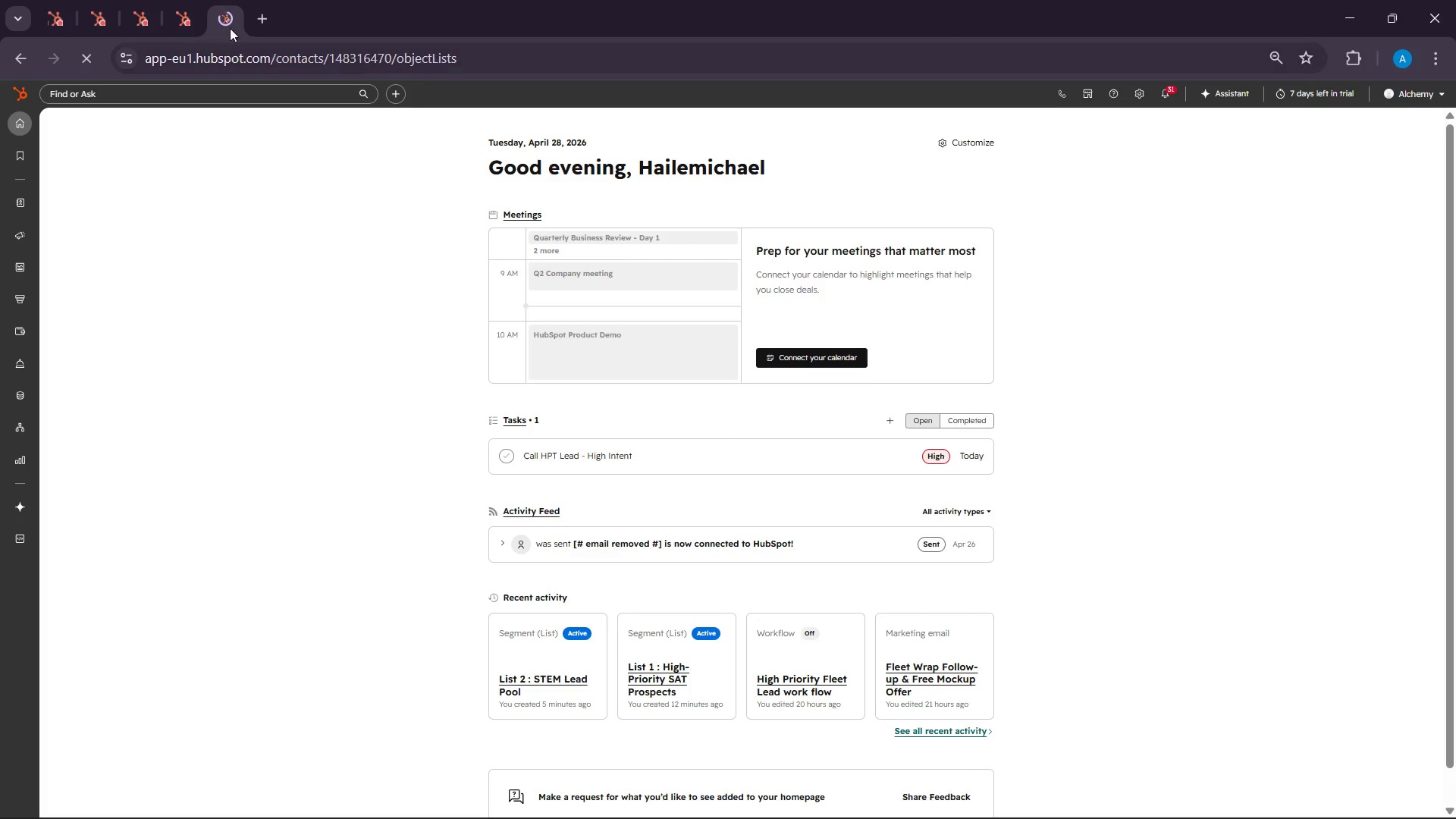 
left_click([190, 0])
 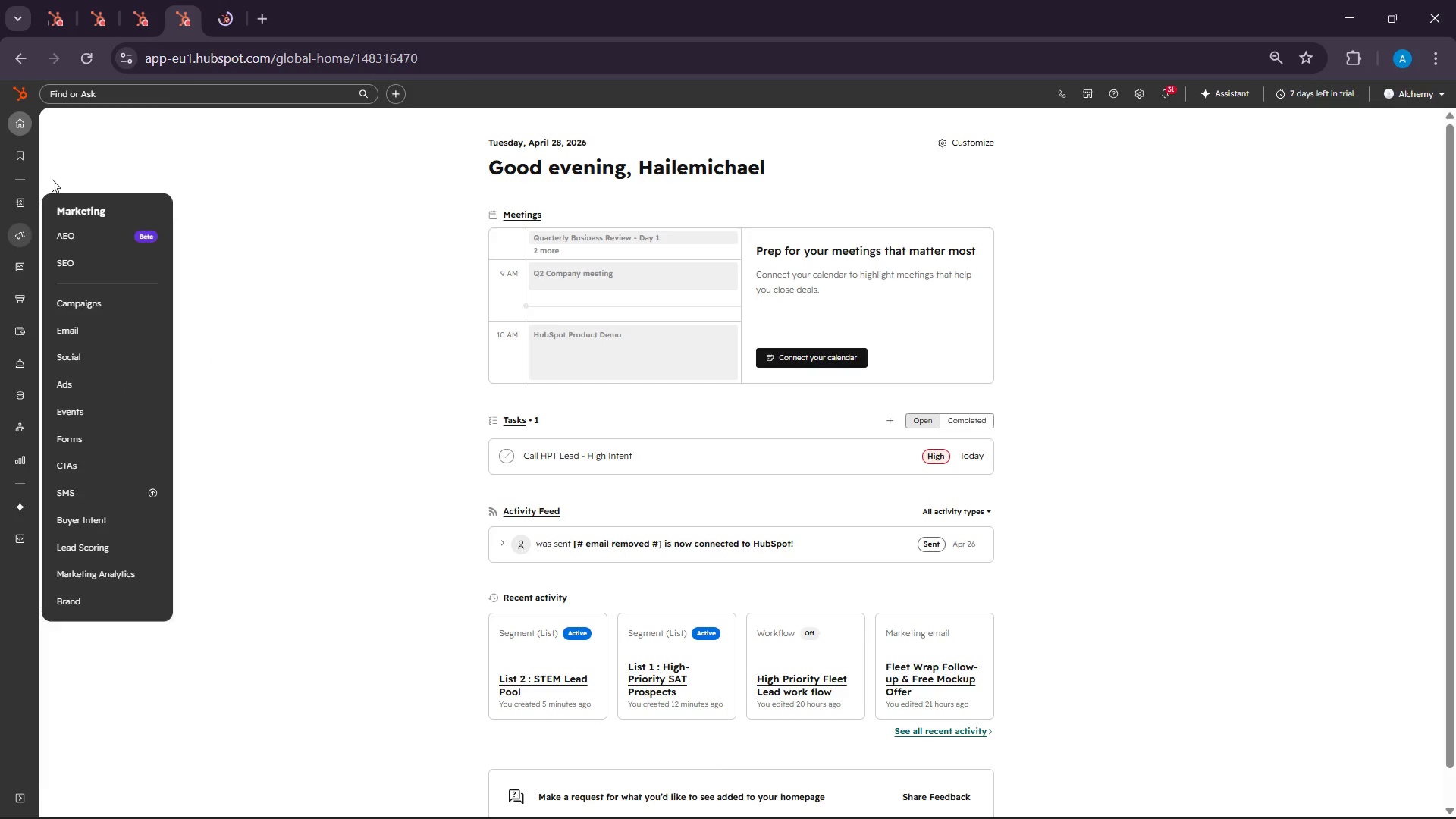 
left_click([240, 0])
 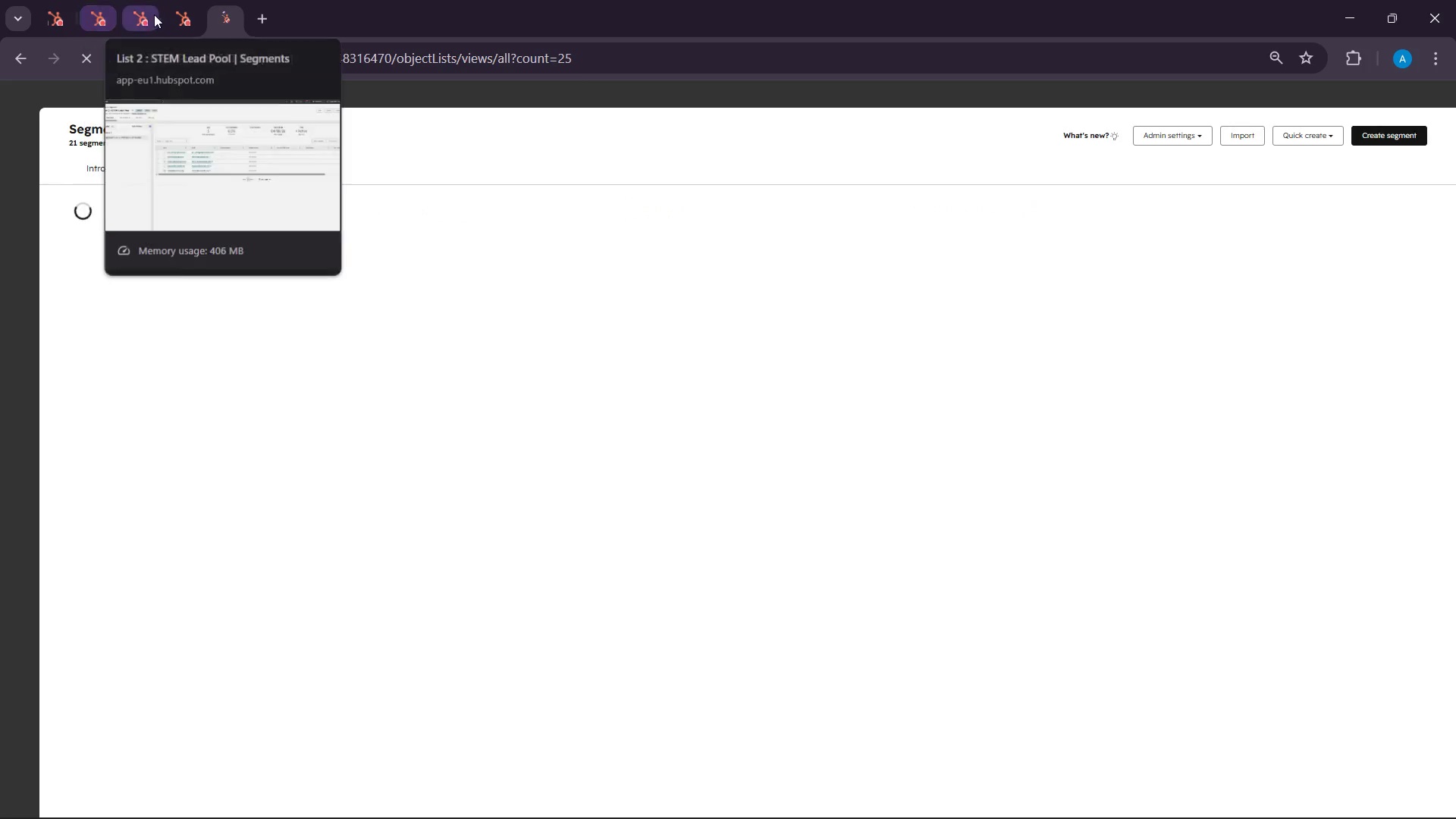 
left_click_drag(start_coordinate=[189, 8], to_coordinate=[228, 13])
 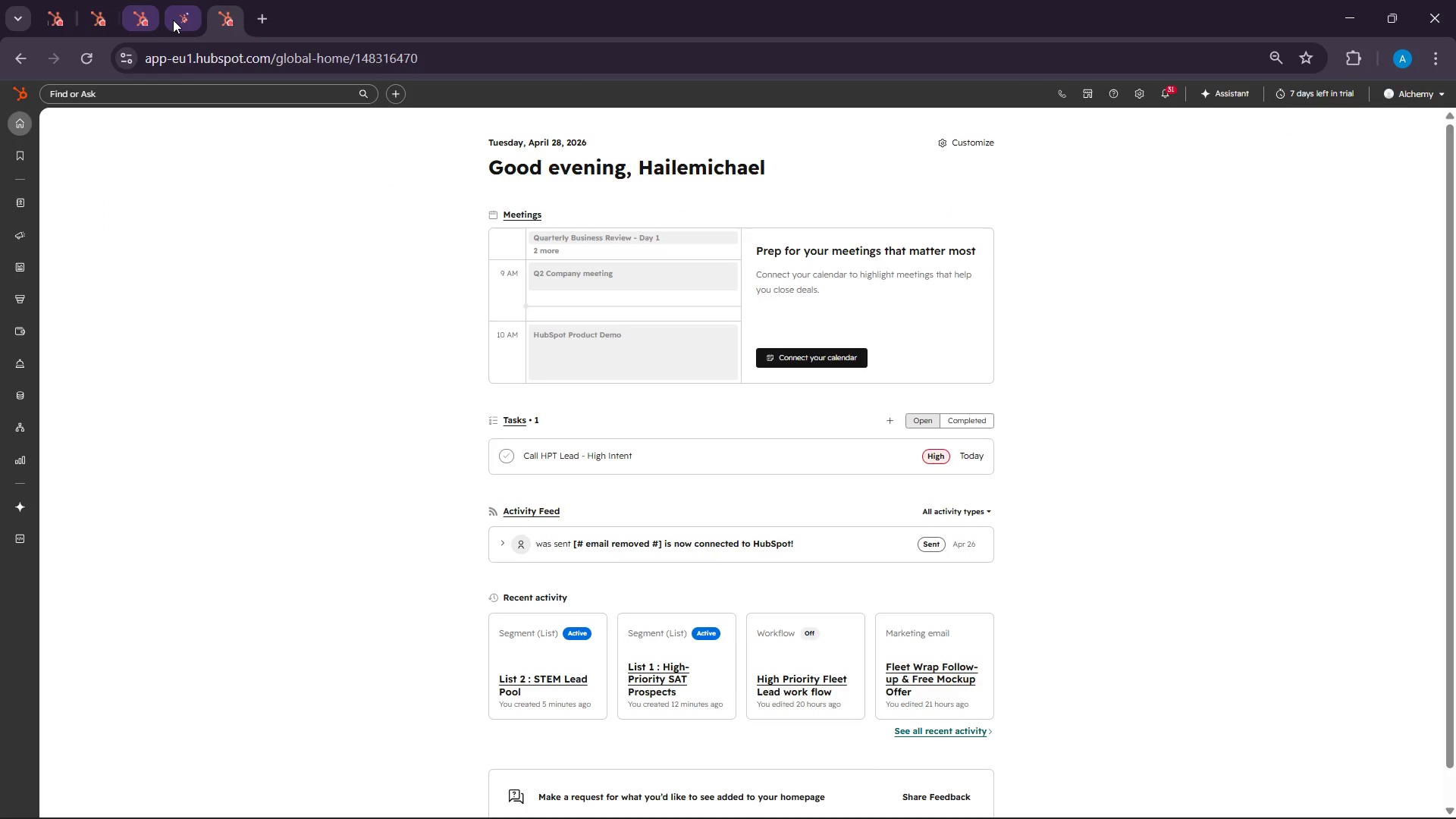 
left_click([173, 20])
 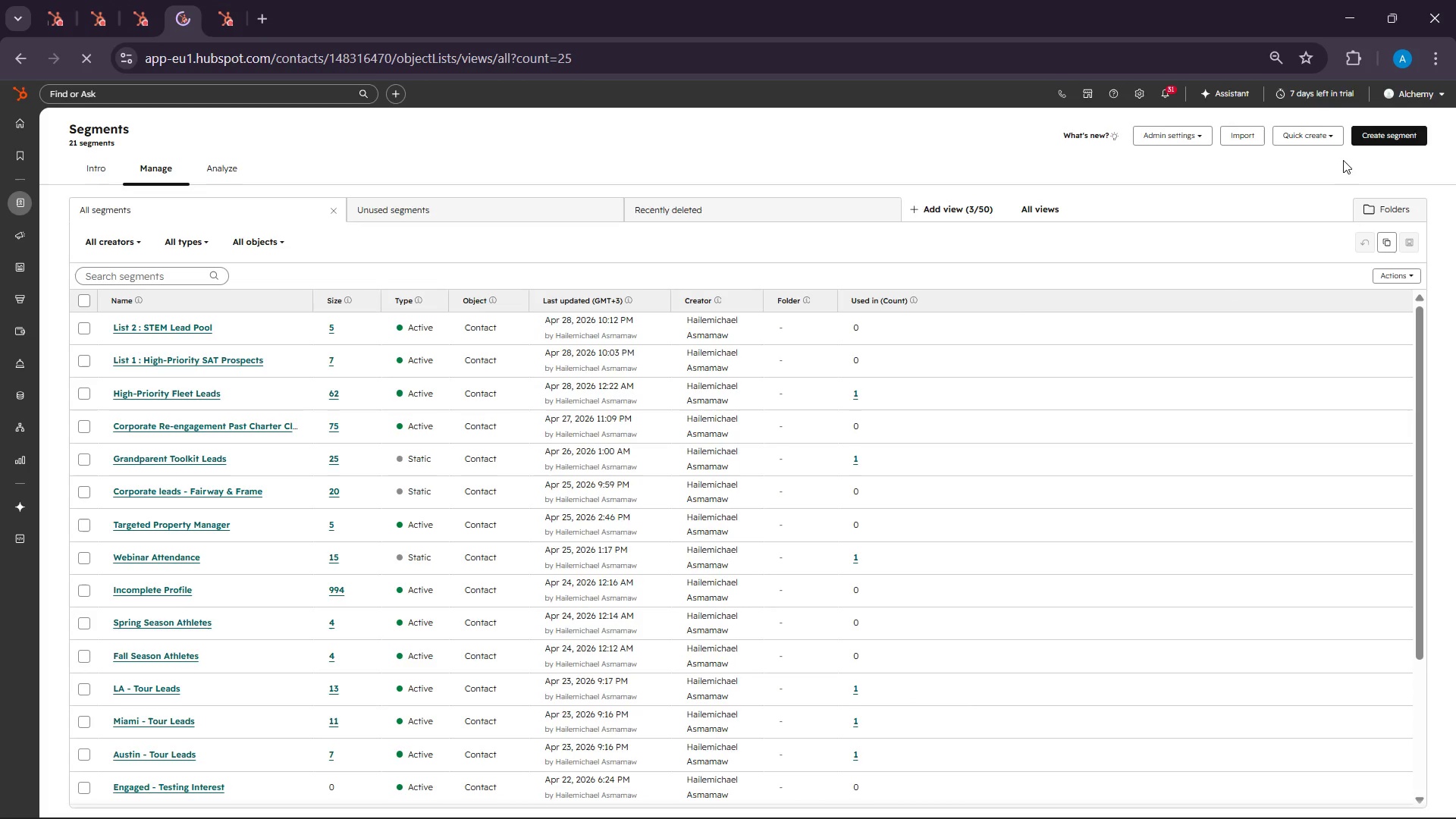 
left_click([1383, 140])
 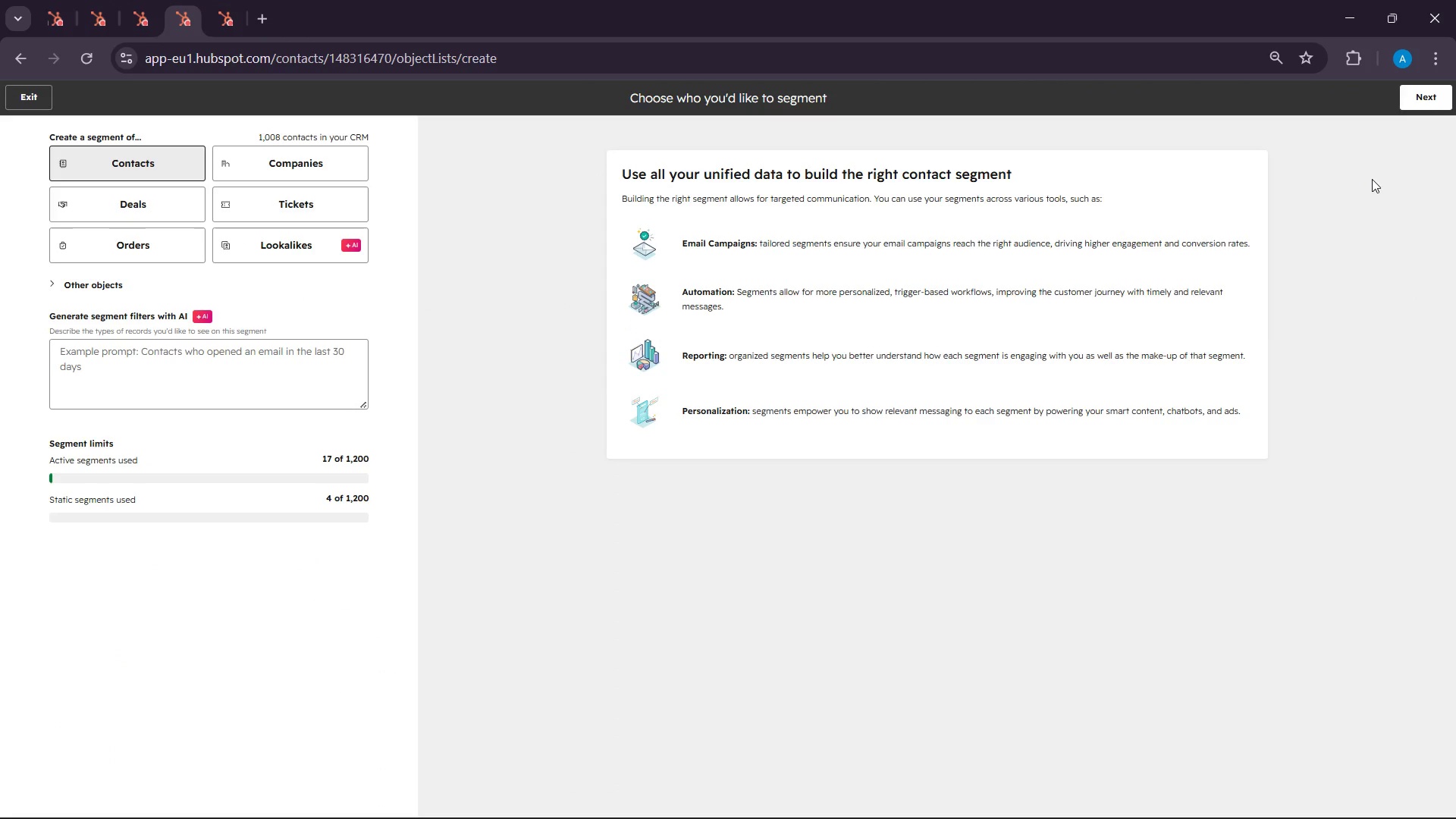 
wait(8.16)
 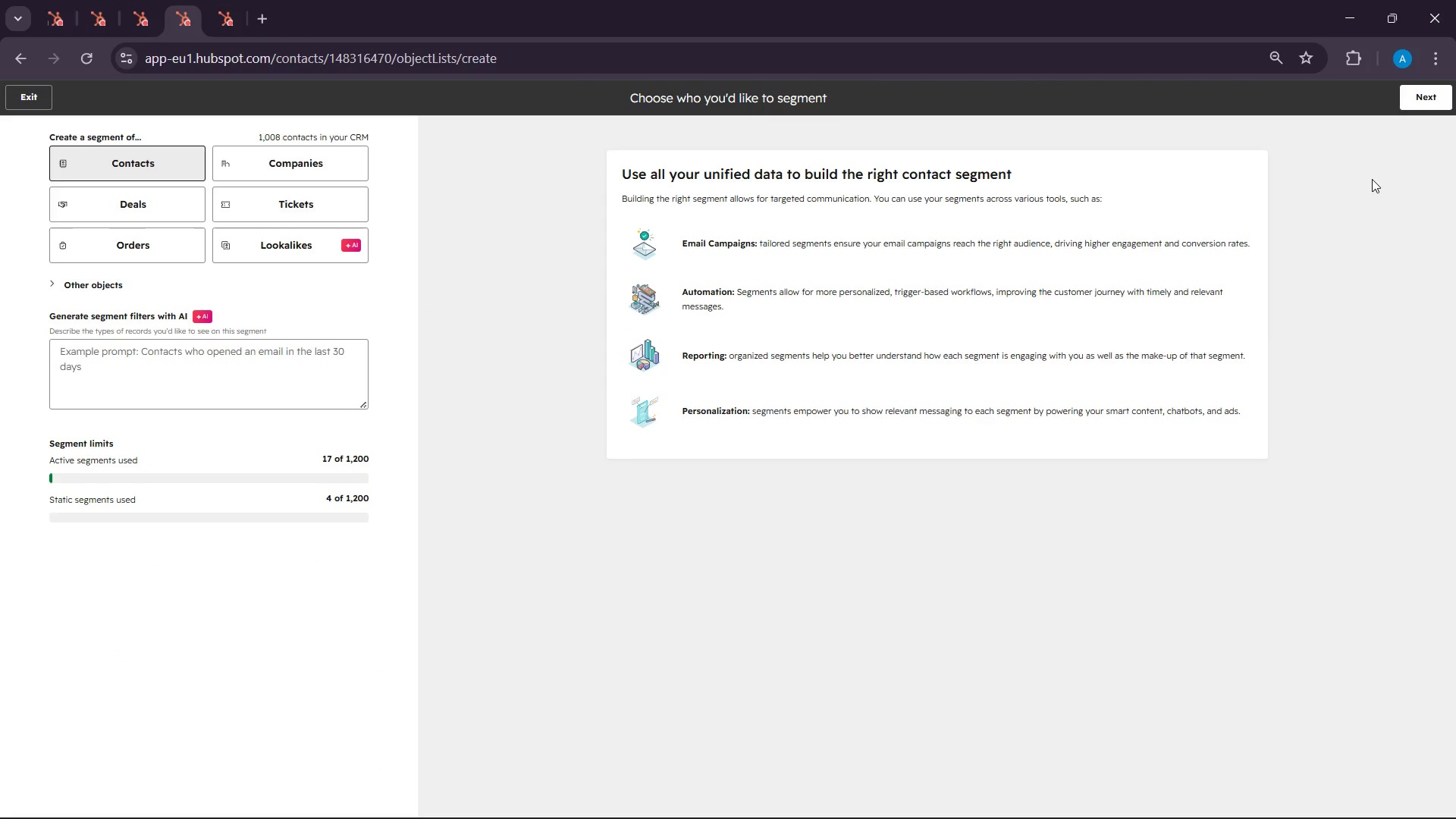 
left_click([1440, 88])
 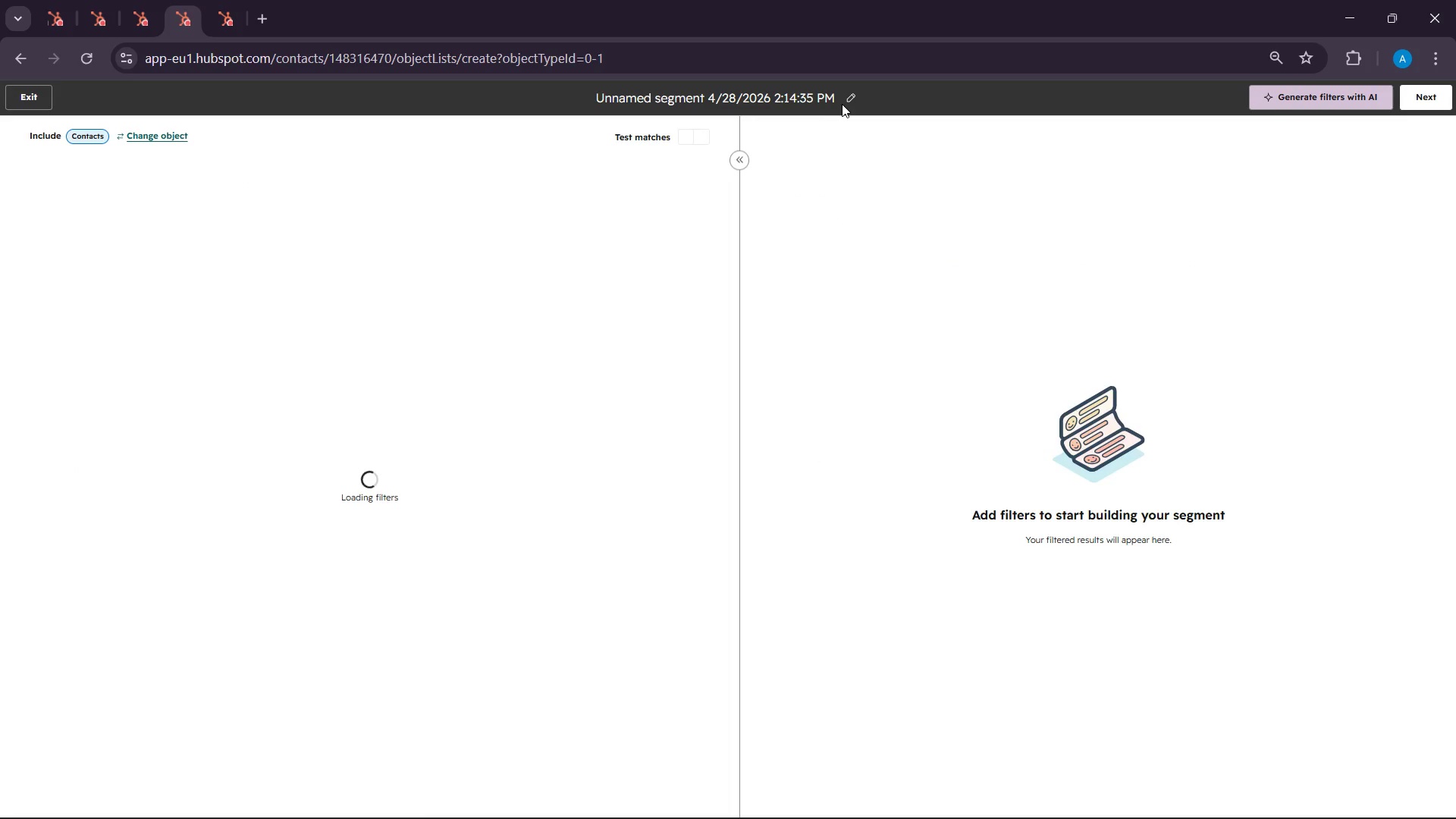 
left_click([845, 101])
 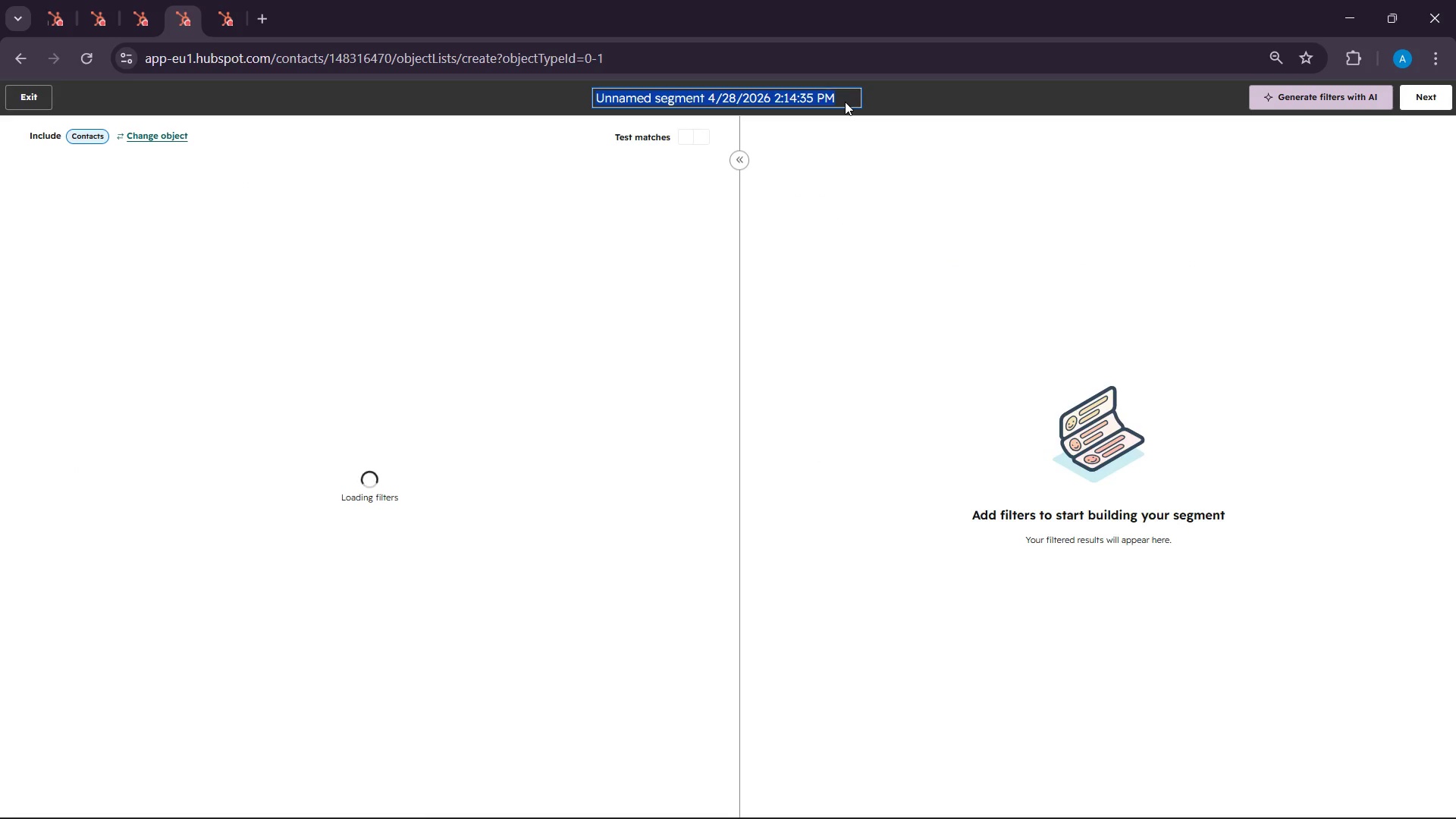 
key(Backspace)
 